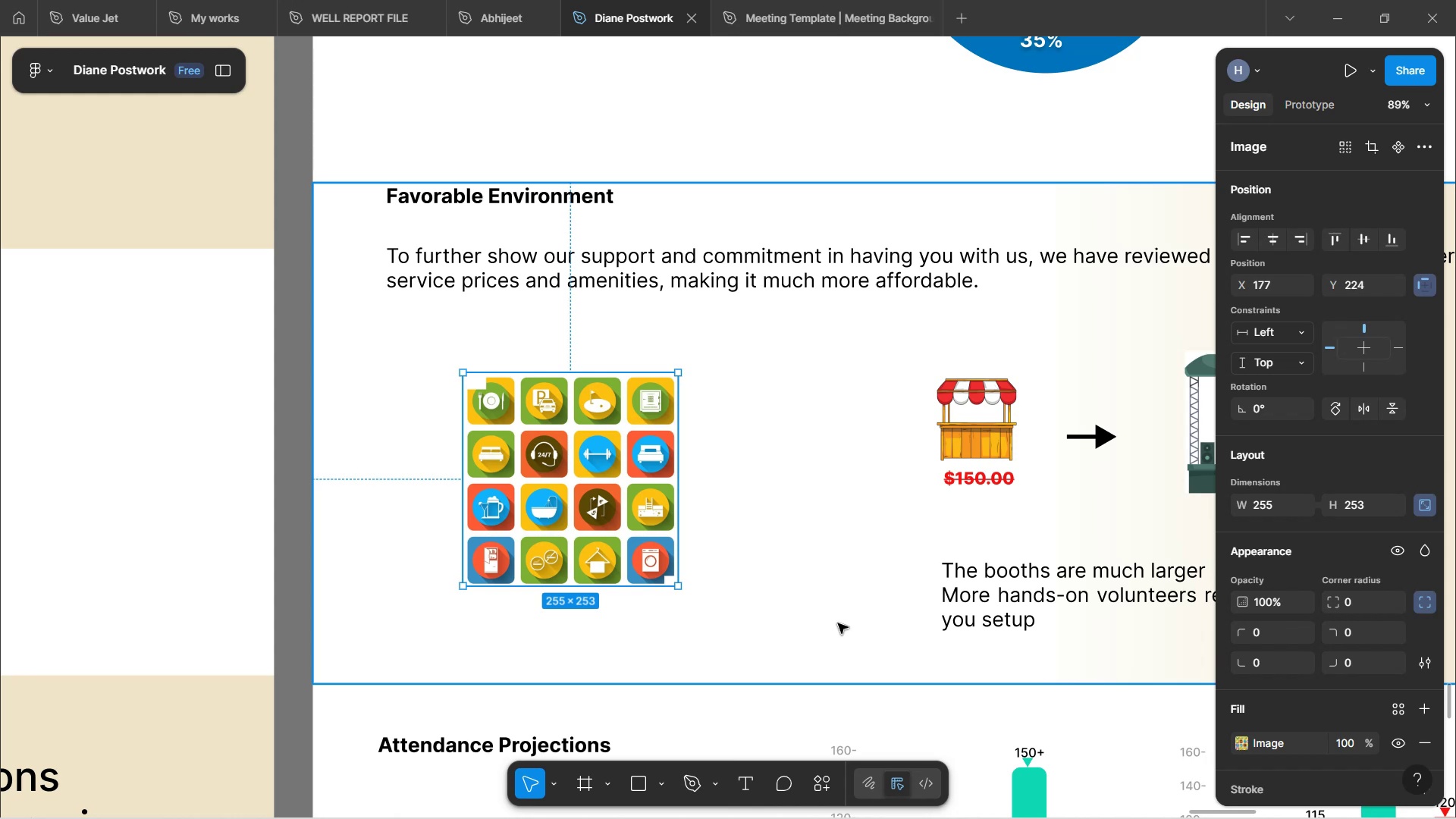 
hold_key(key=ShiftLeft, duration=1.52)
scroll: coordinate [841, 616], scroll_direction: down, amount: 9.0
 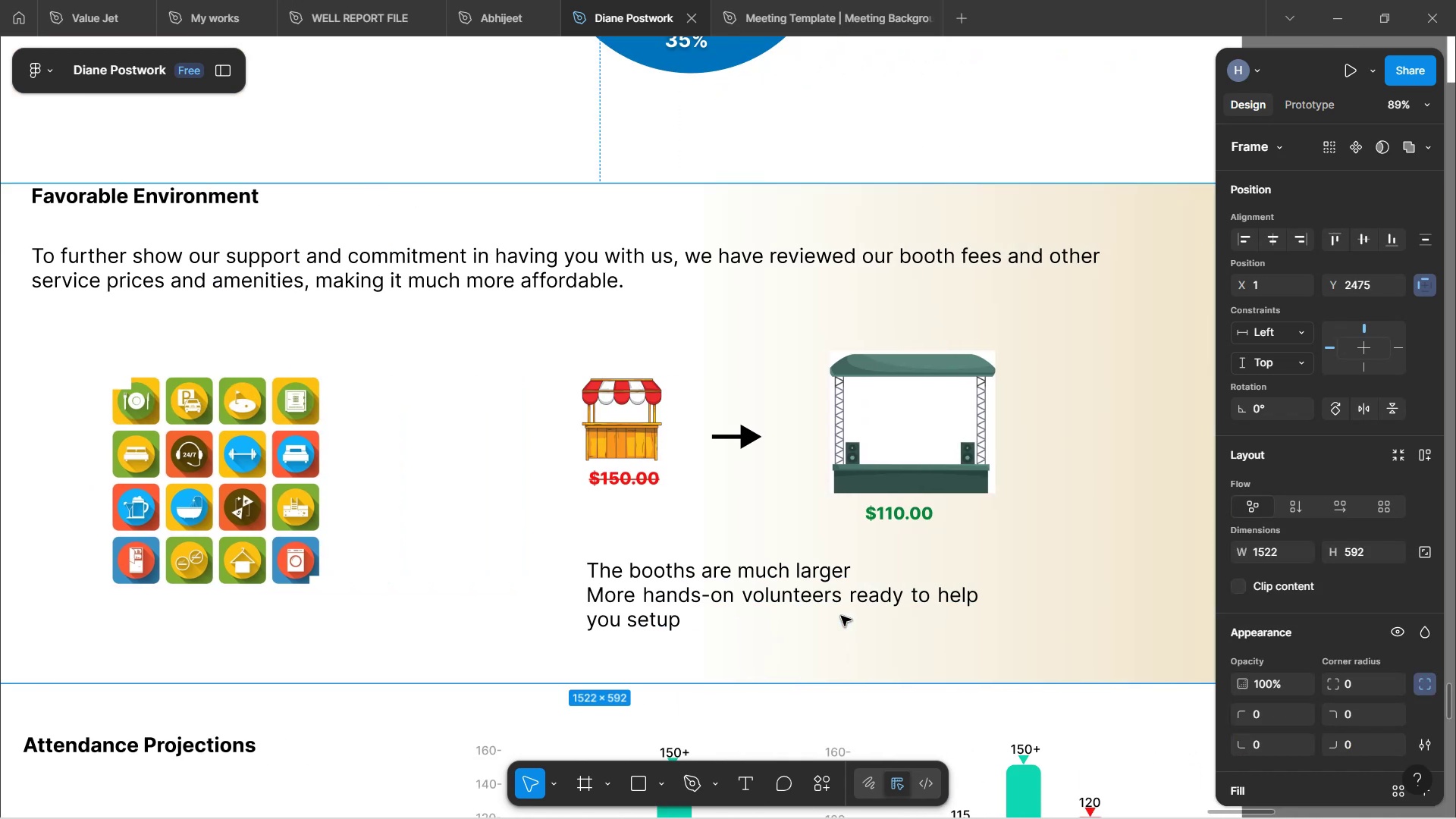 
hold_key(key=ShiftLeft, duration=0.49)
 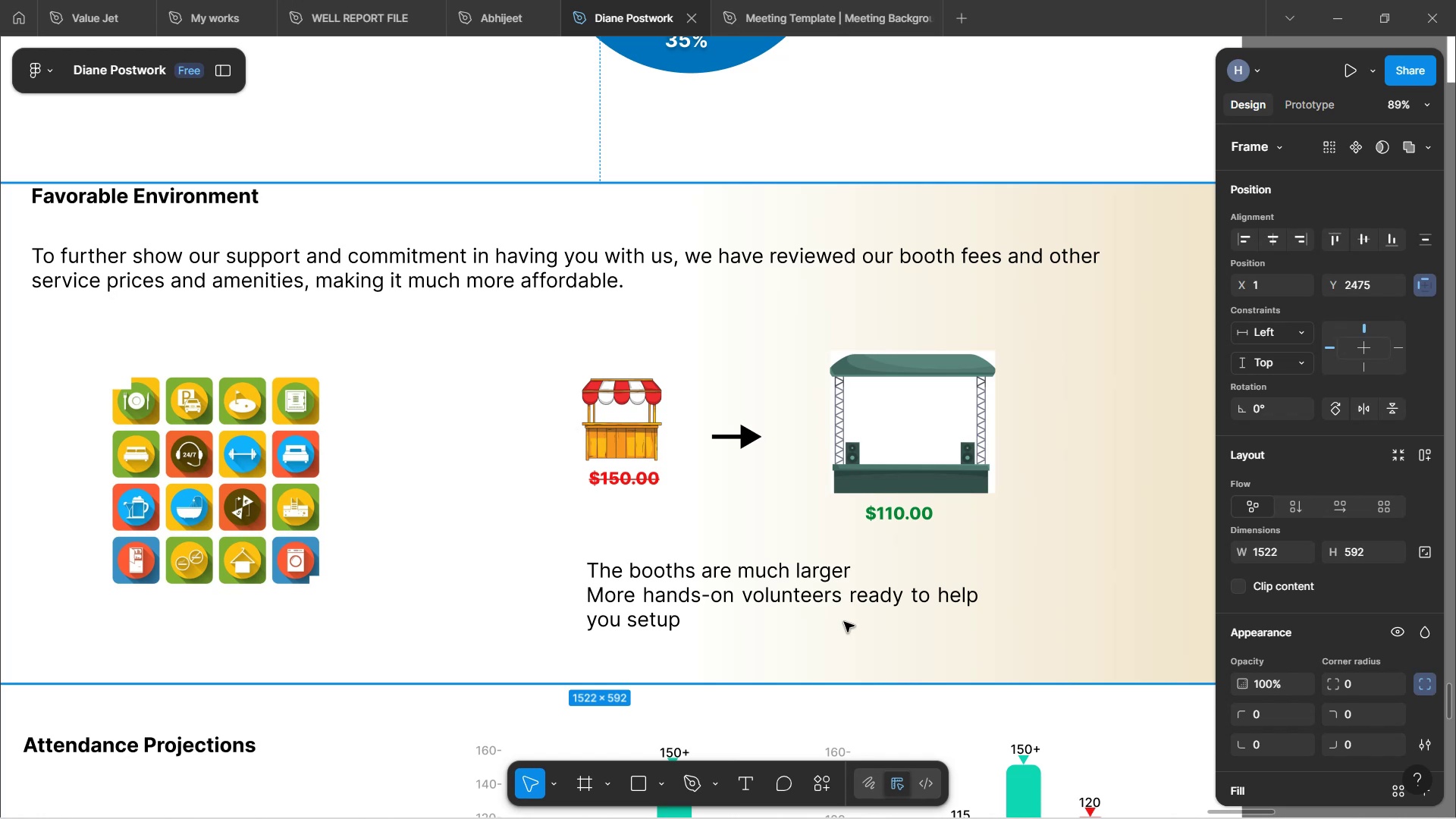 
wait(83.94)
 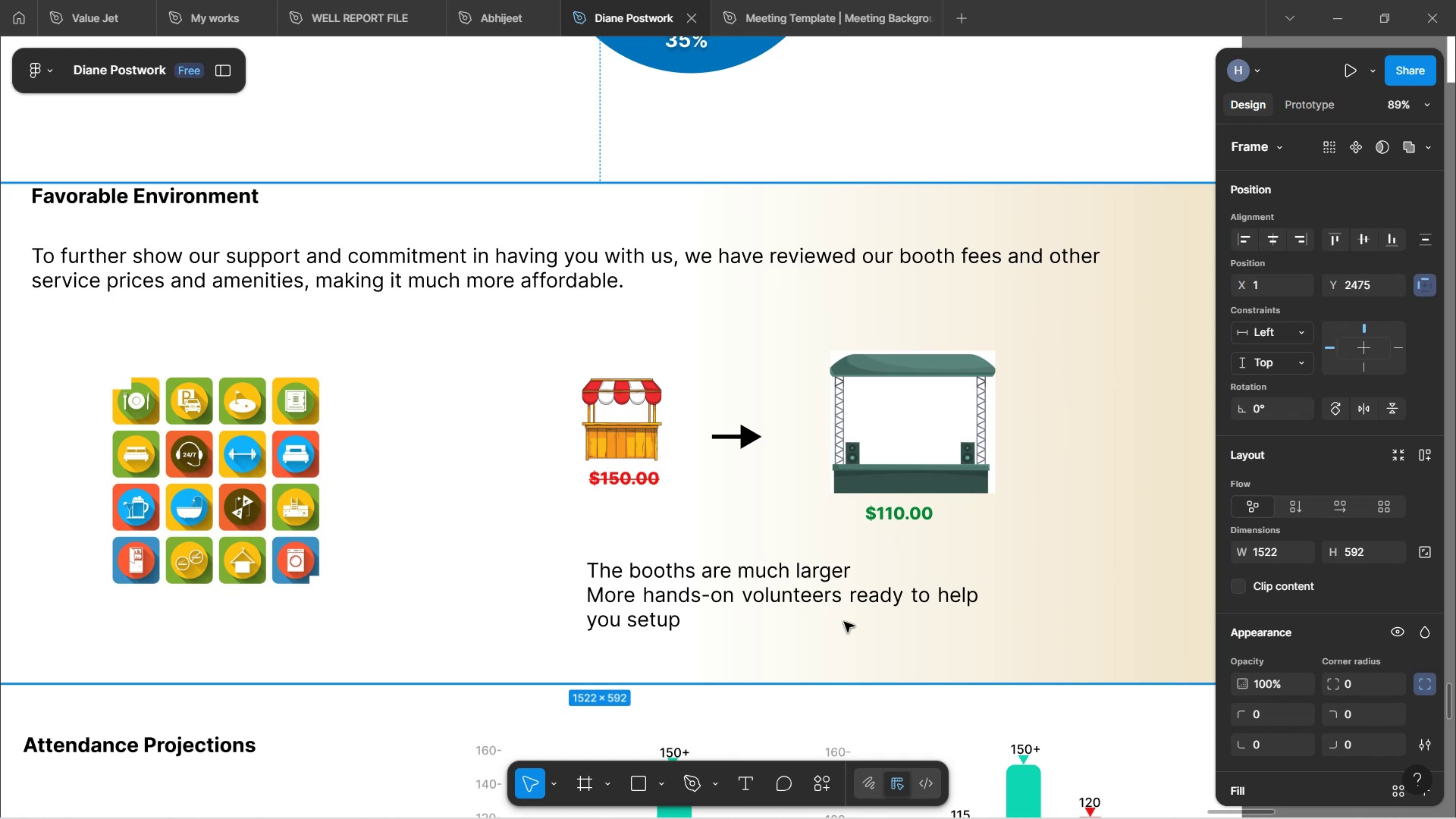 
hold_key(key=ControlLeft, duration=1.51)
scroll: coordinate [778, 513], scroll_direction: down, amount: 1.0
 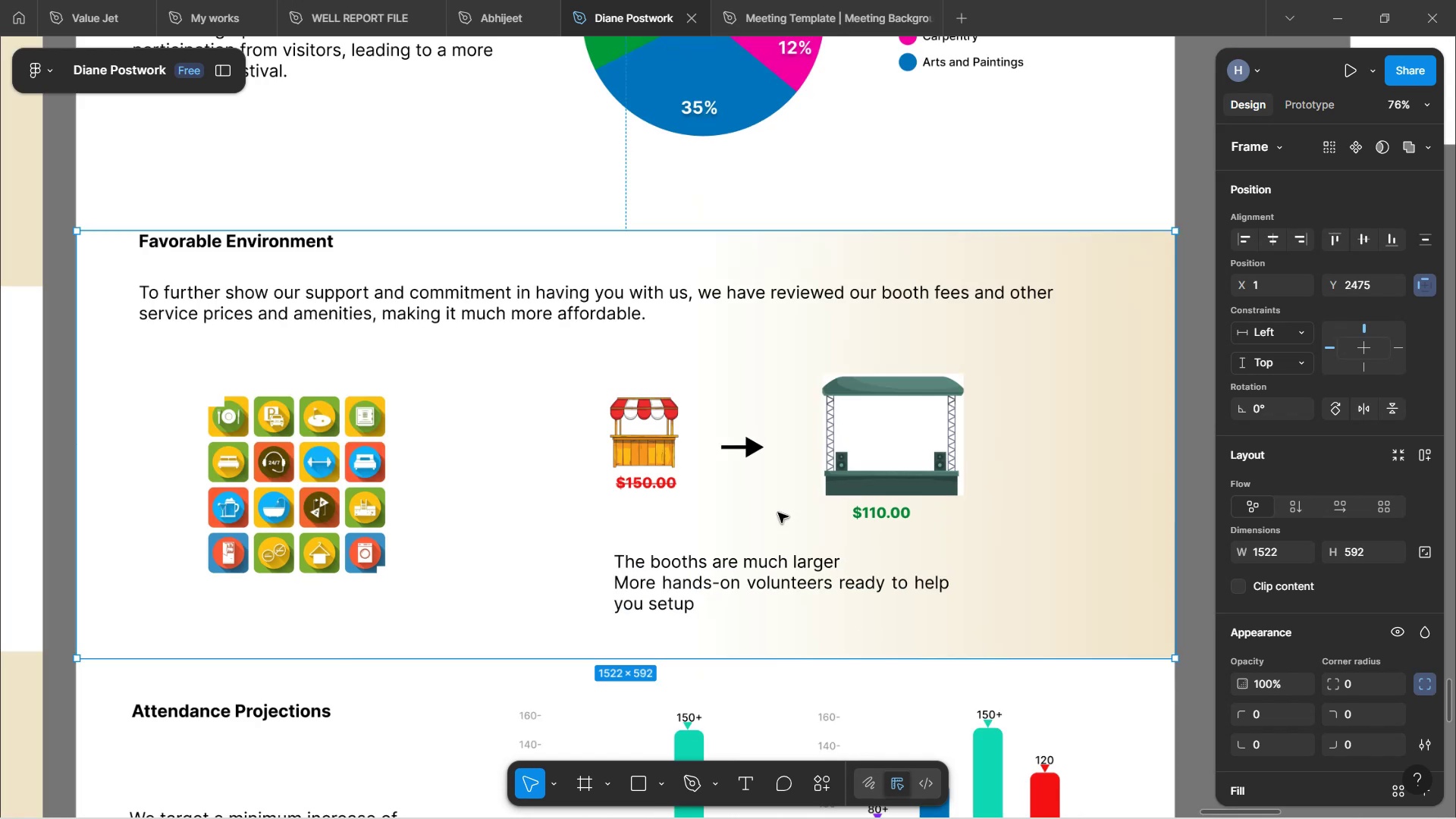 
hold_key(key=ControlLeft, duration=0.46)
 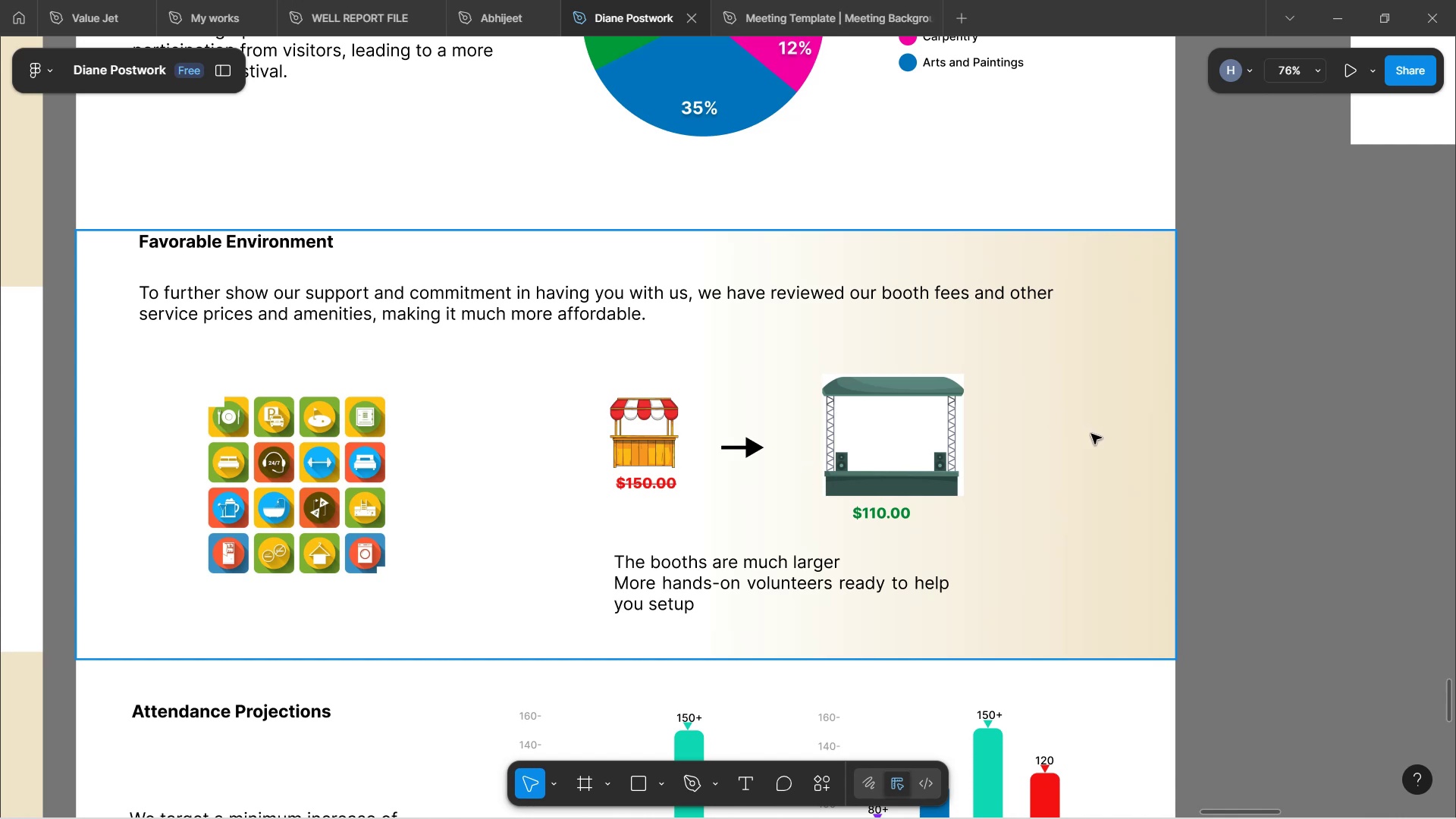 
wait(21.15)
 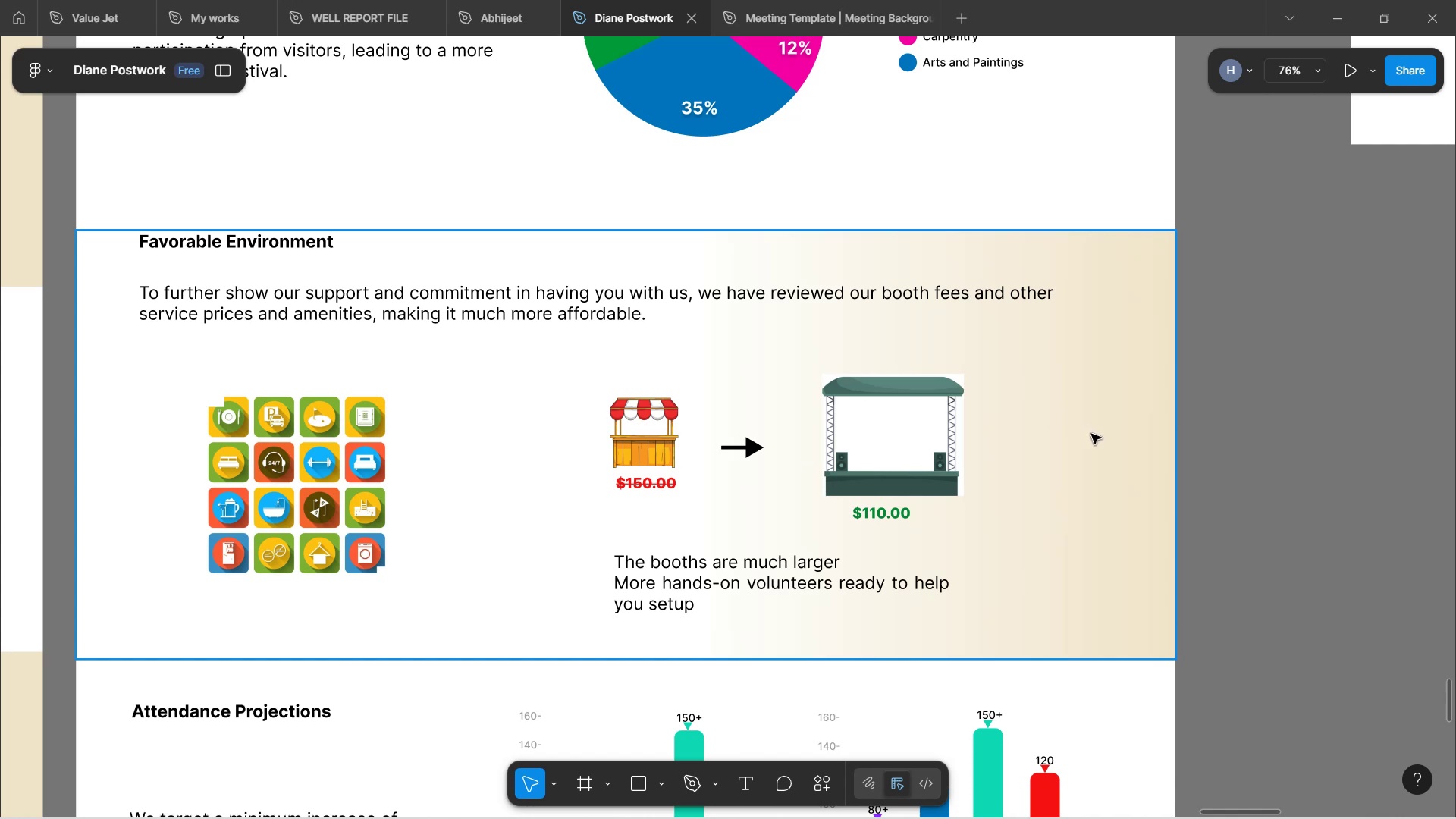 
hold_key(key=ShiftLeft, duration=1.52)
scroll: coordinate [848, 397], scroll_direction: up, amount: 1.0
 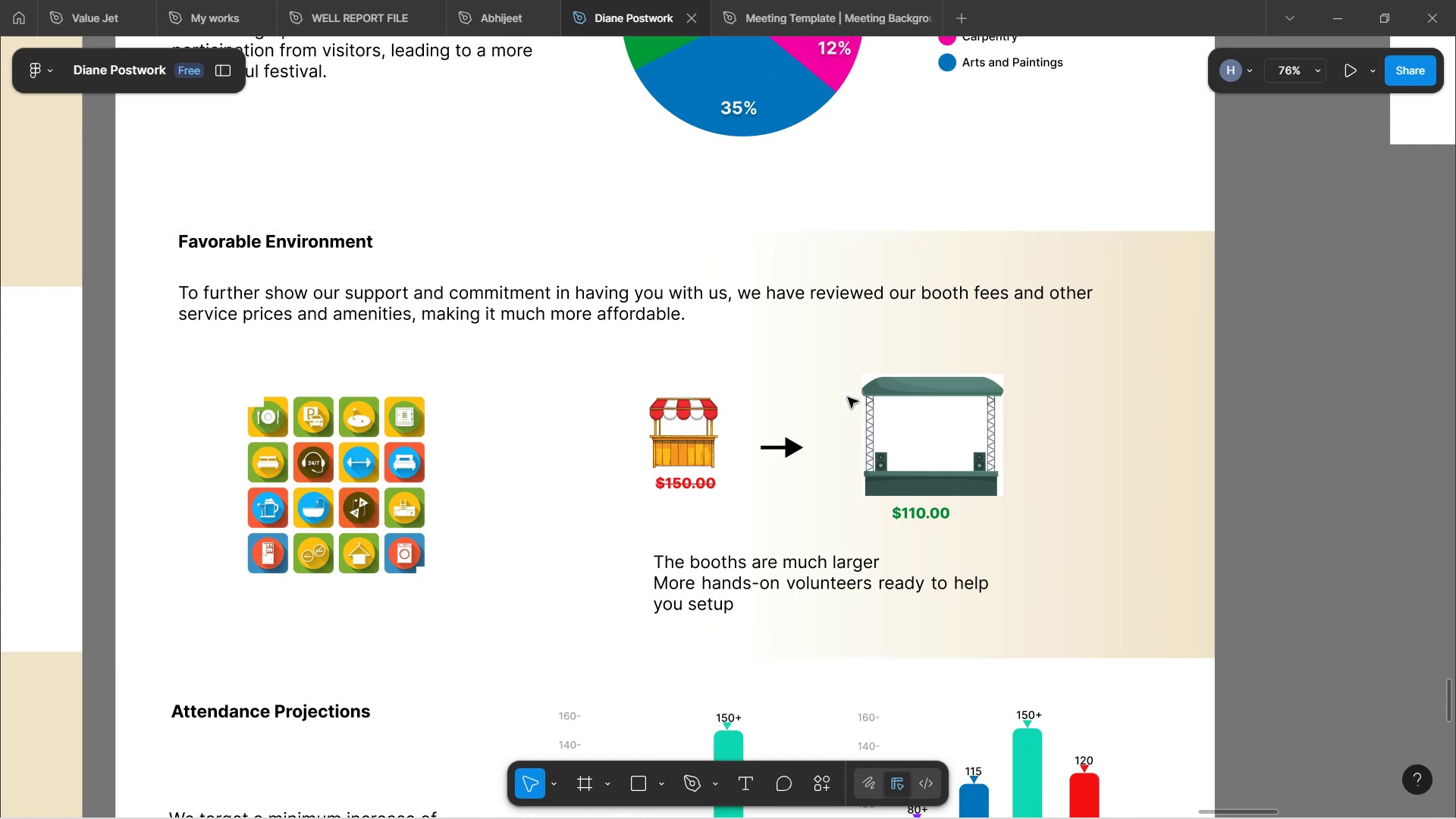 
hold_key(key=ShiftLeft, duration=1.22)
scroll: coordinate [850, 397], scroll_direction: none, amount: 0.0
 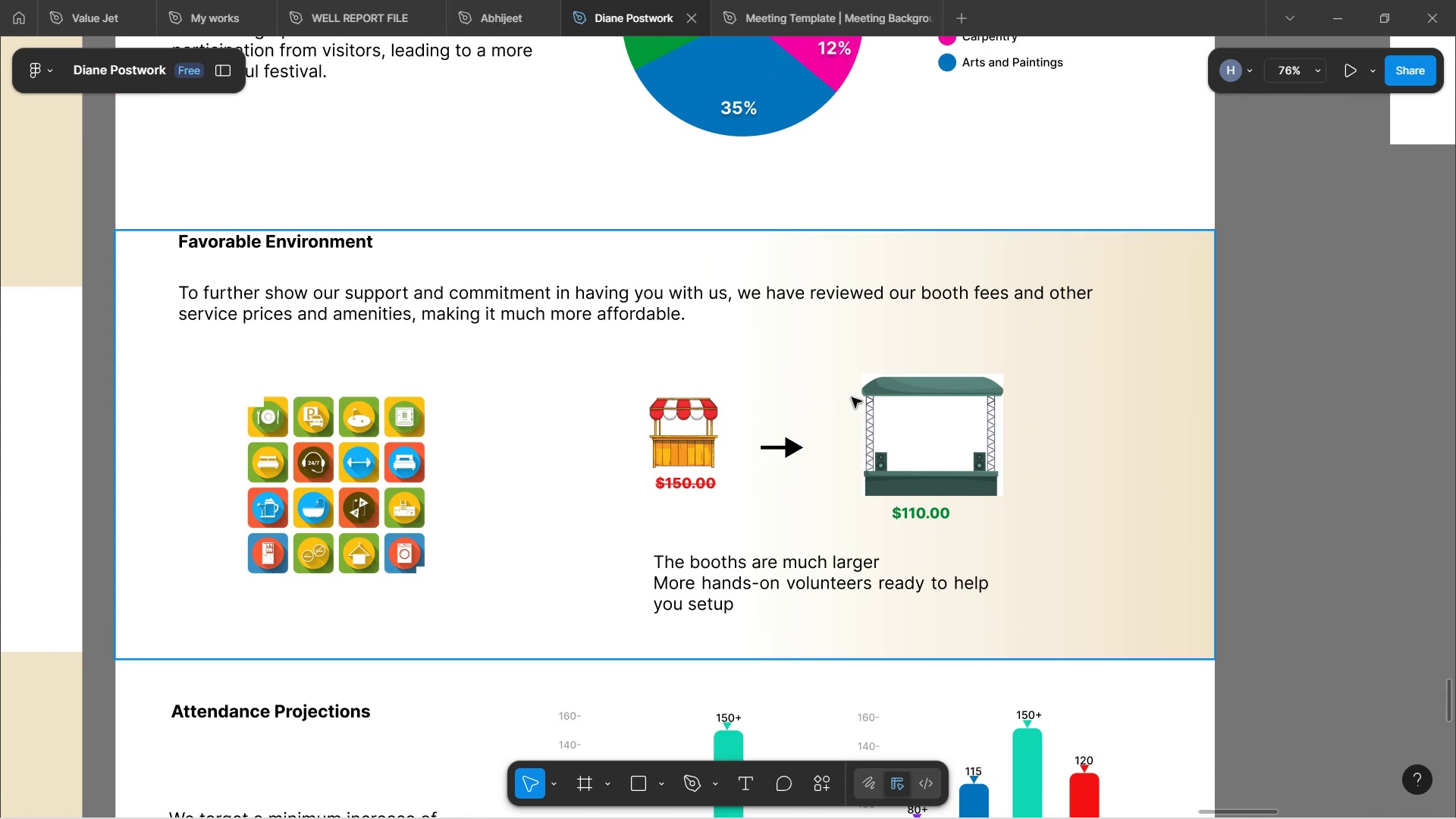 
hold_key(key=ControlLeft, duration=1.29)
scroll: coordinate [852, 397], scroll_direction: up, amount: 1.0
 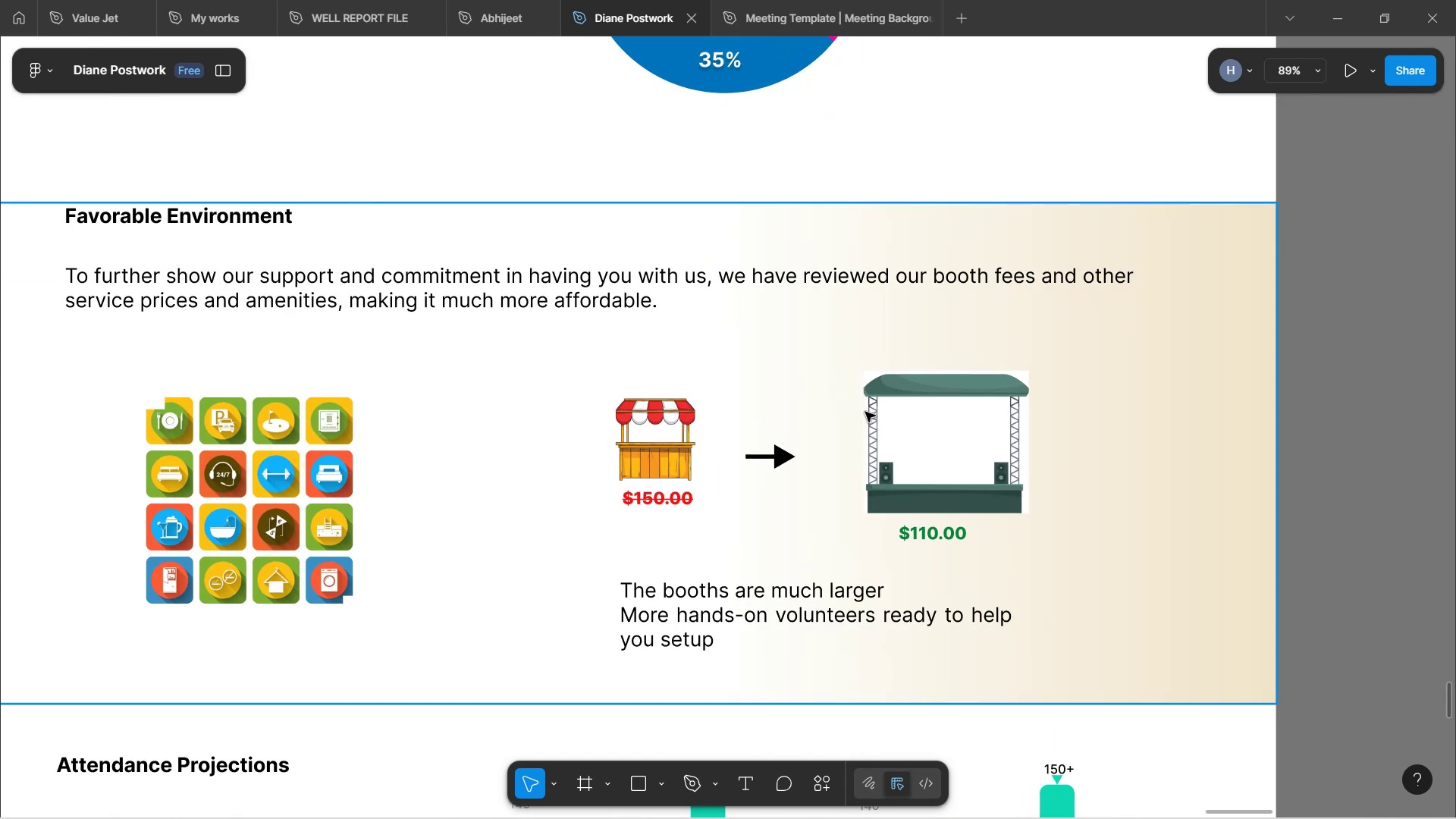 
hold_key(key=ShiftLeft, duration=1.52)
scroll: coordinate [898, 380], scroll_direction: up, amount: 2.0
 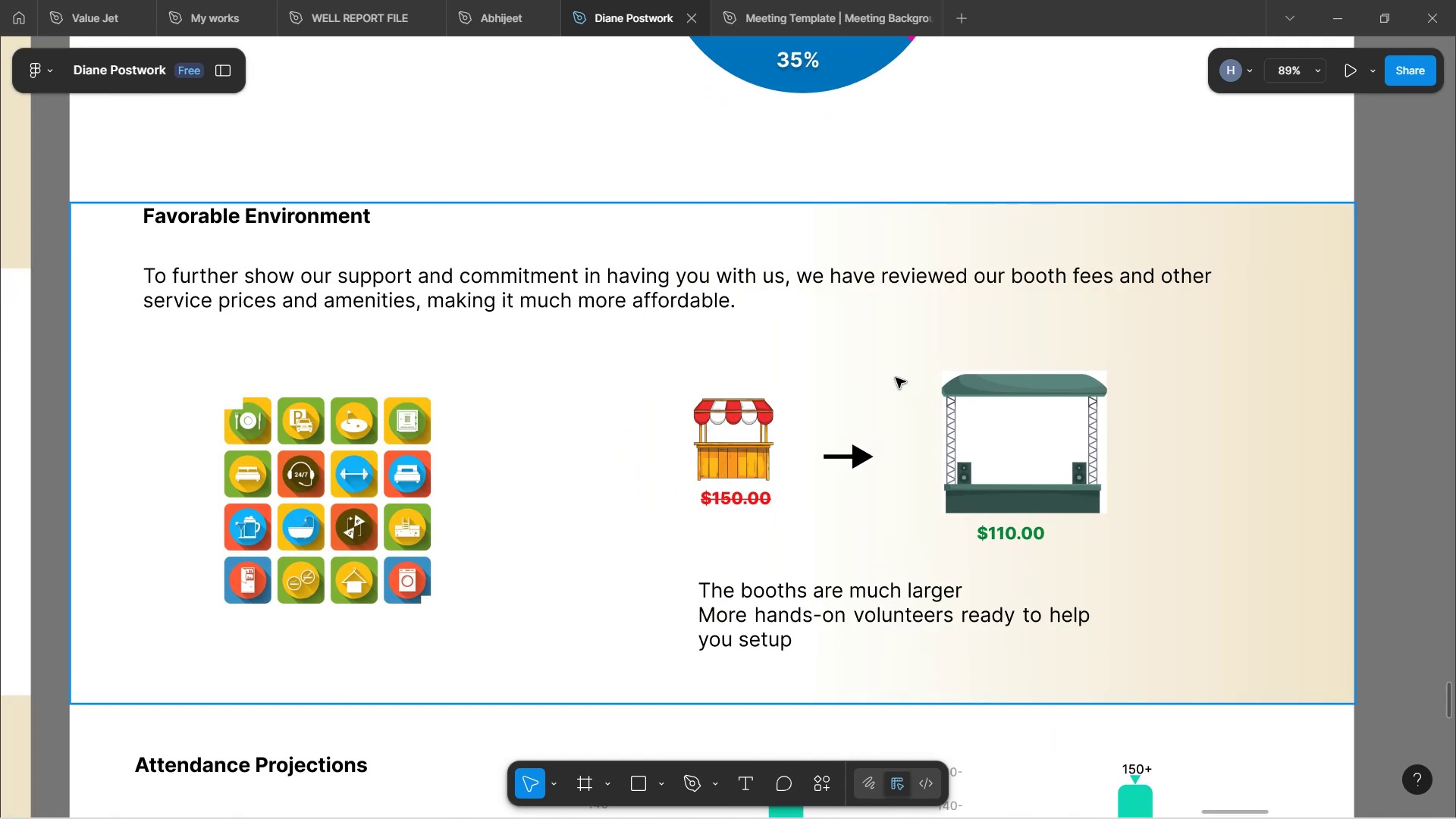 
hold_key(key=ShiftLeft, duration=1.5)
 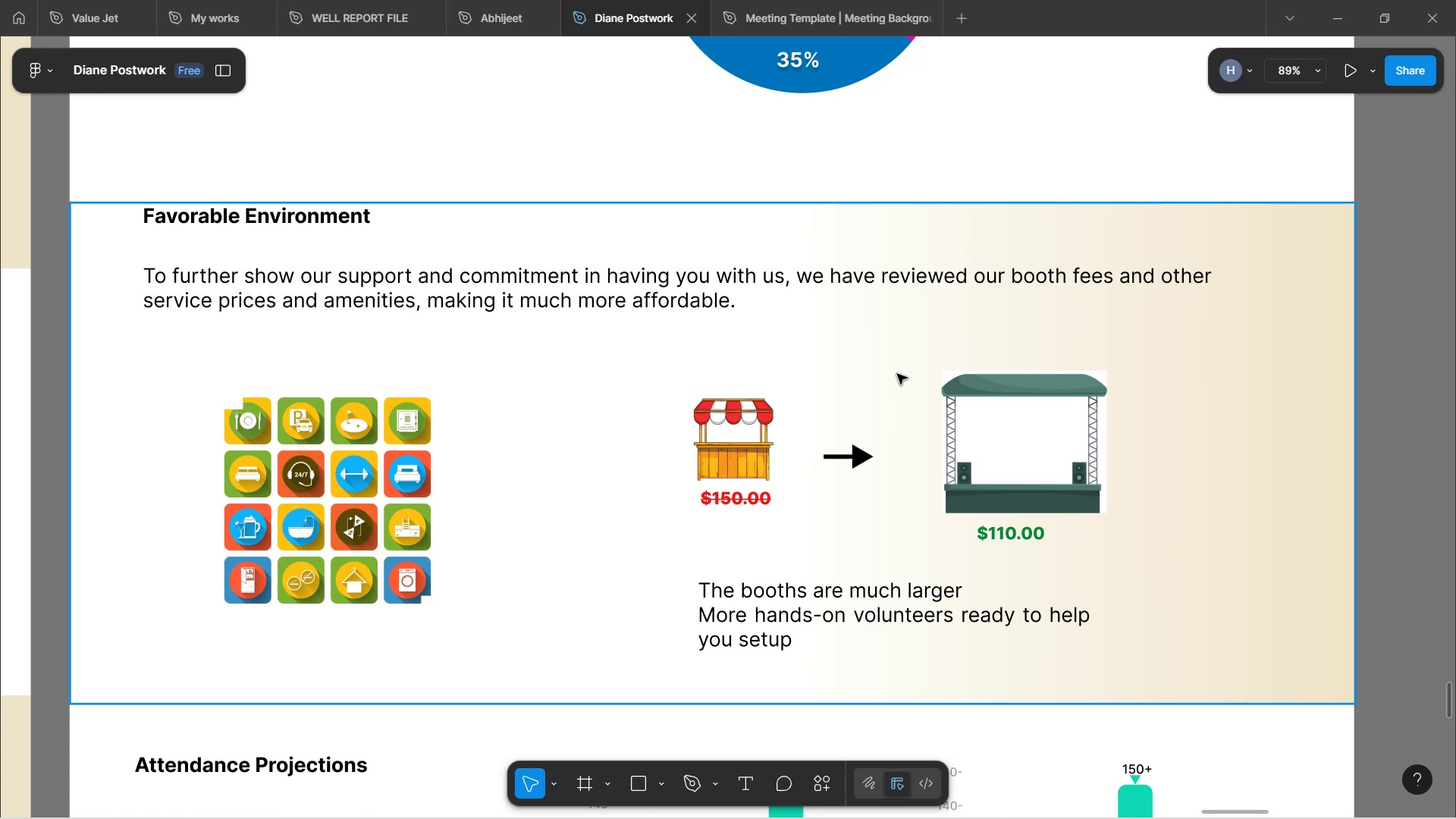 
hold_key(key=ShiftLeft, duration=0.43)
 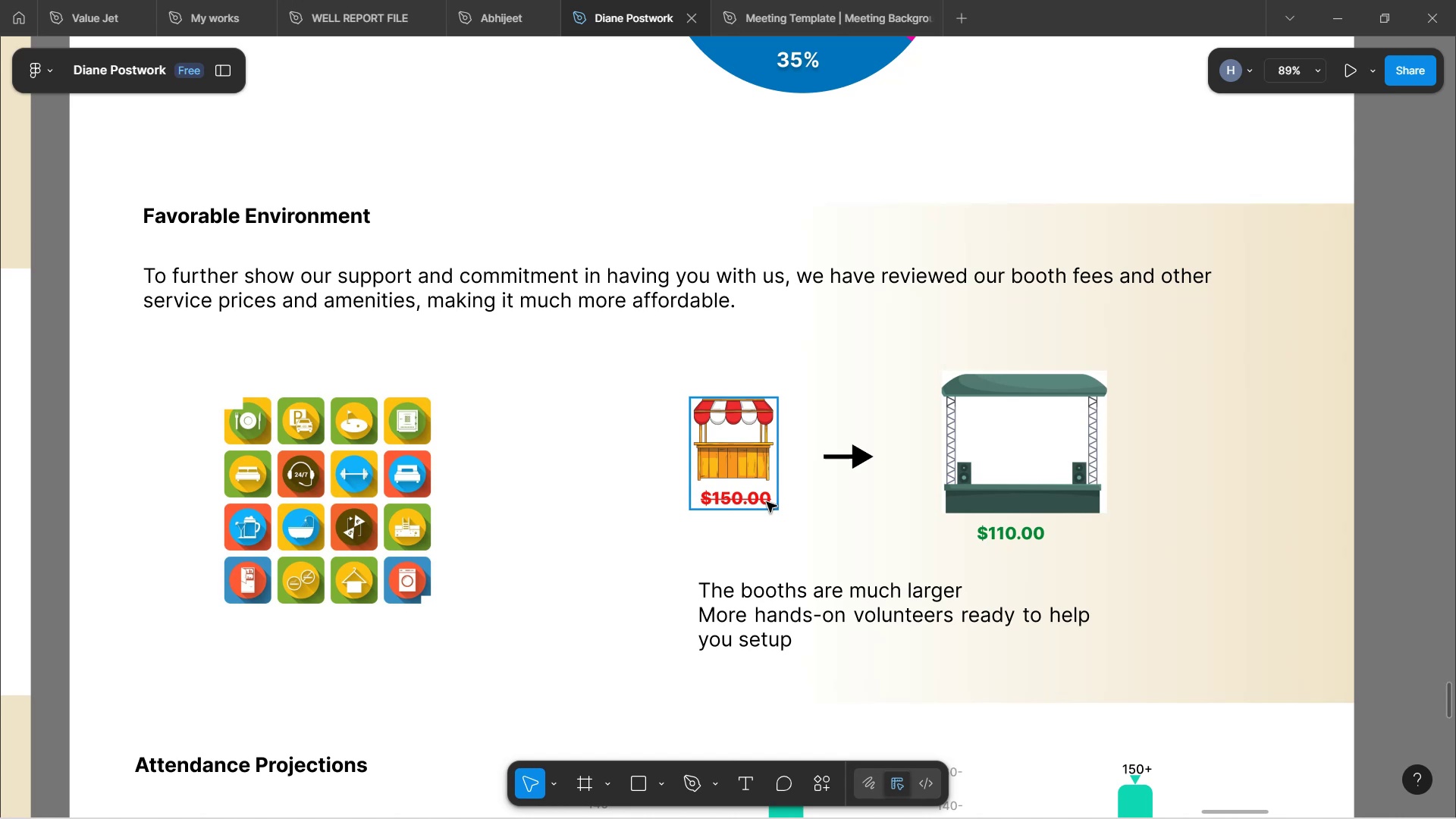 
wait(22.49)
 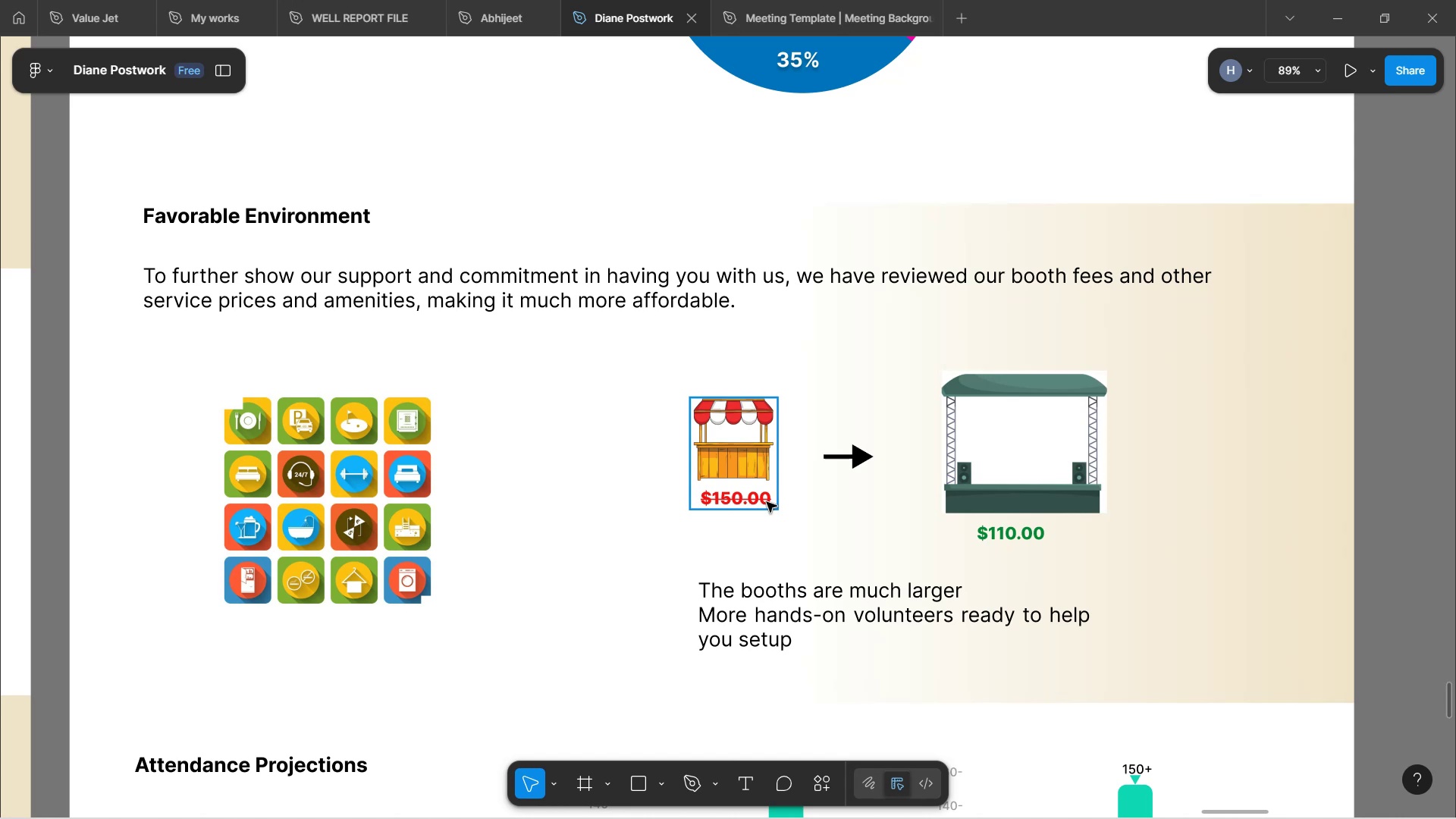 
hold_key(key=ShiftLeft, duration=0.61)
scroll: coordinate [472, 532], scroll_direction: down, amount: 2.0
 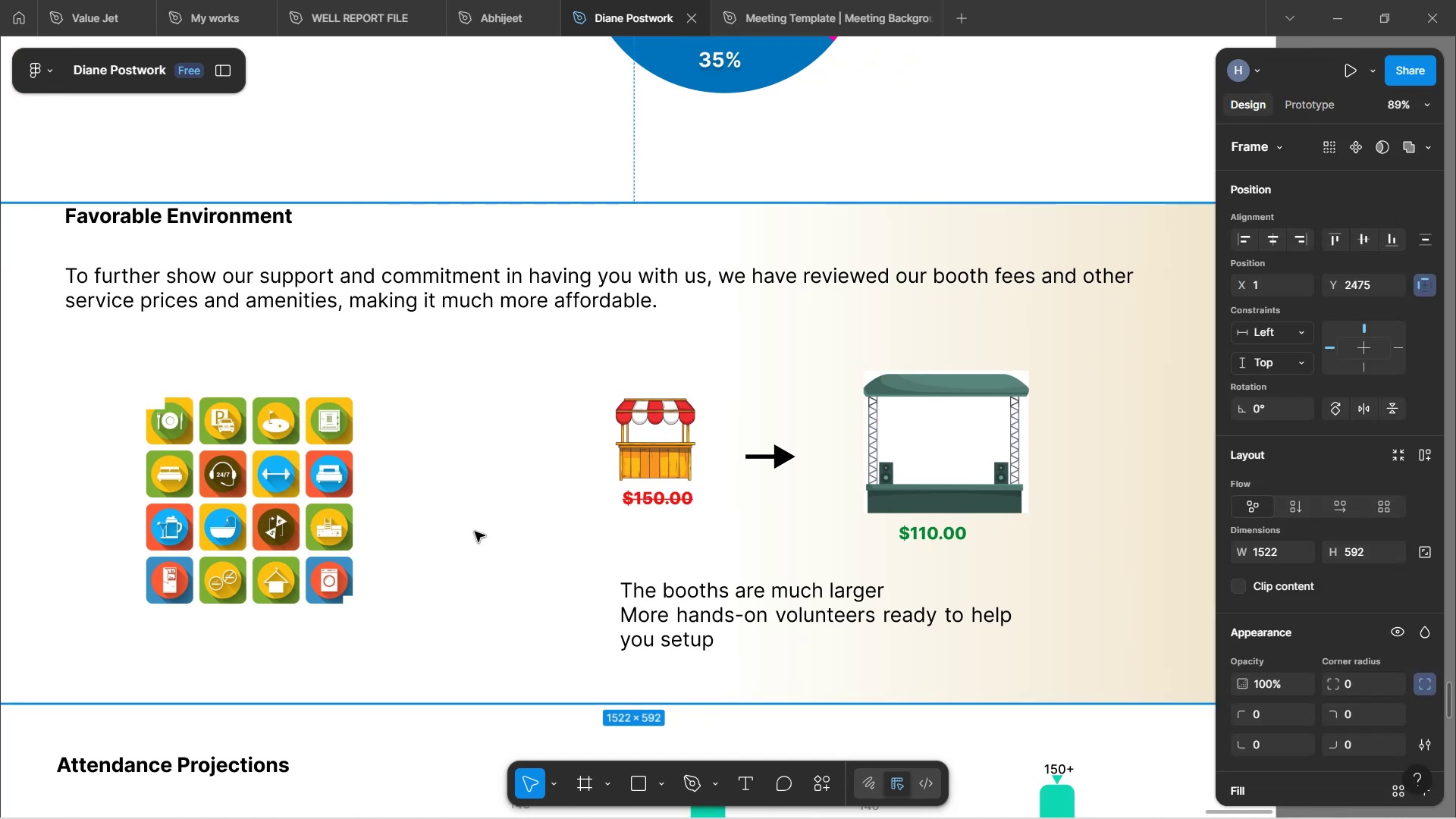 
hold_key(key=ControlLeft, duration=0.82)
scroll: coordinate [487, 521], scroll_direction: down, amount: 5.0
 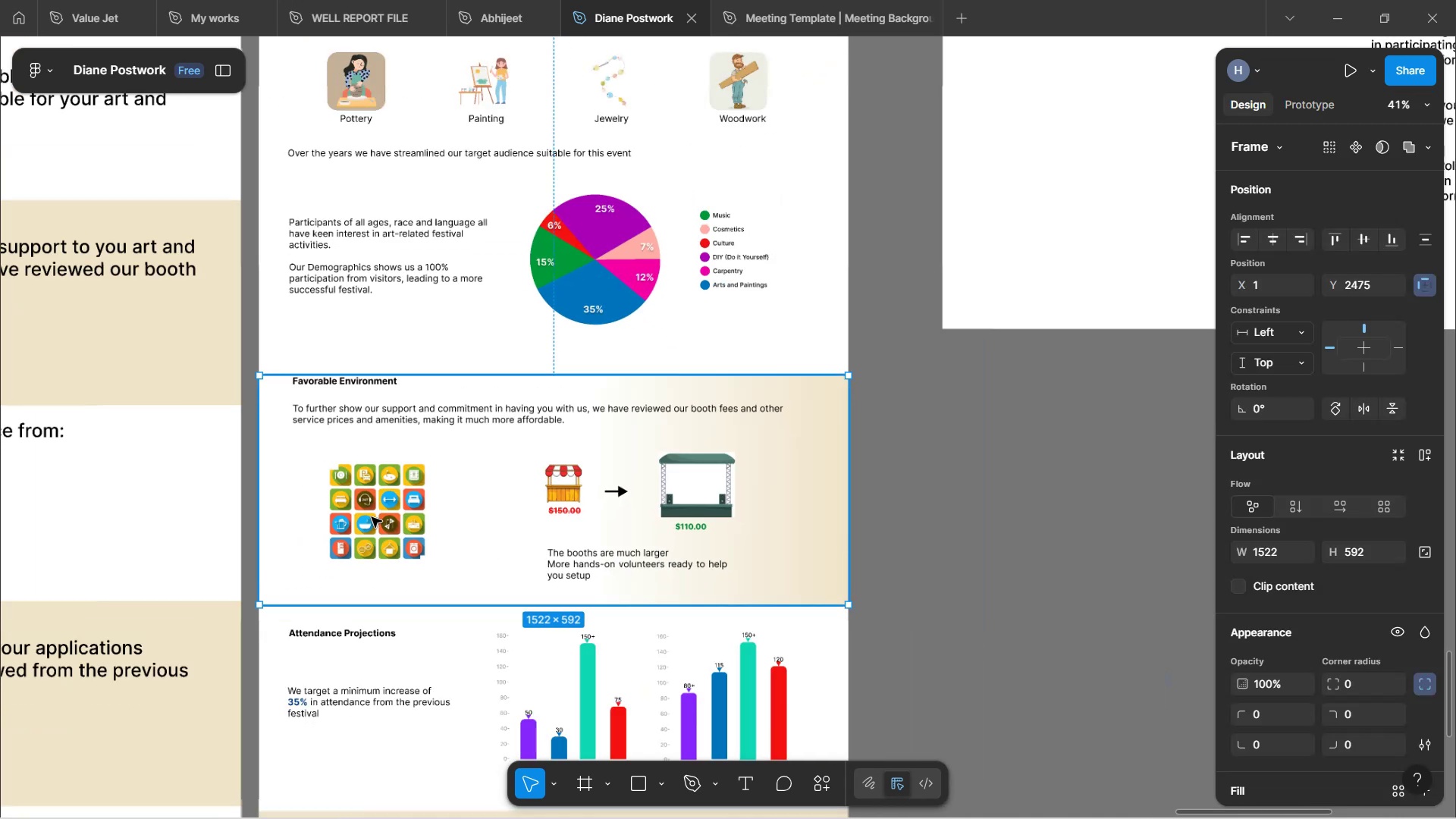 
left_click([394, 532])
 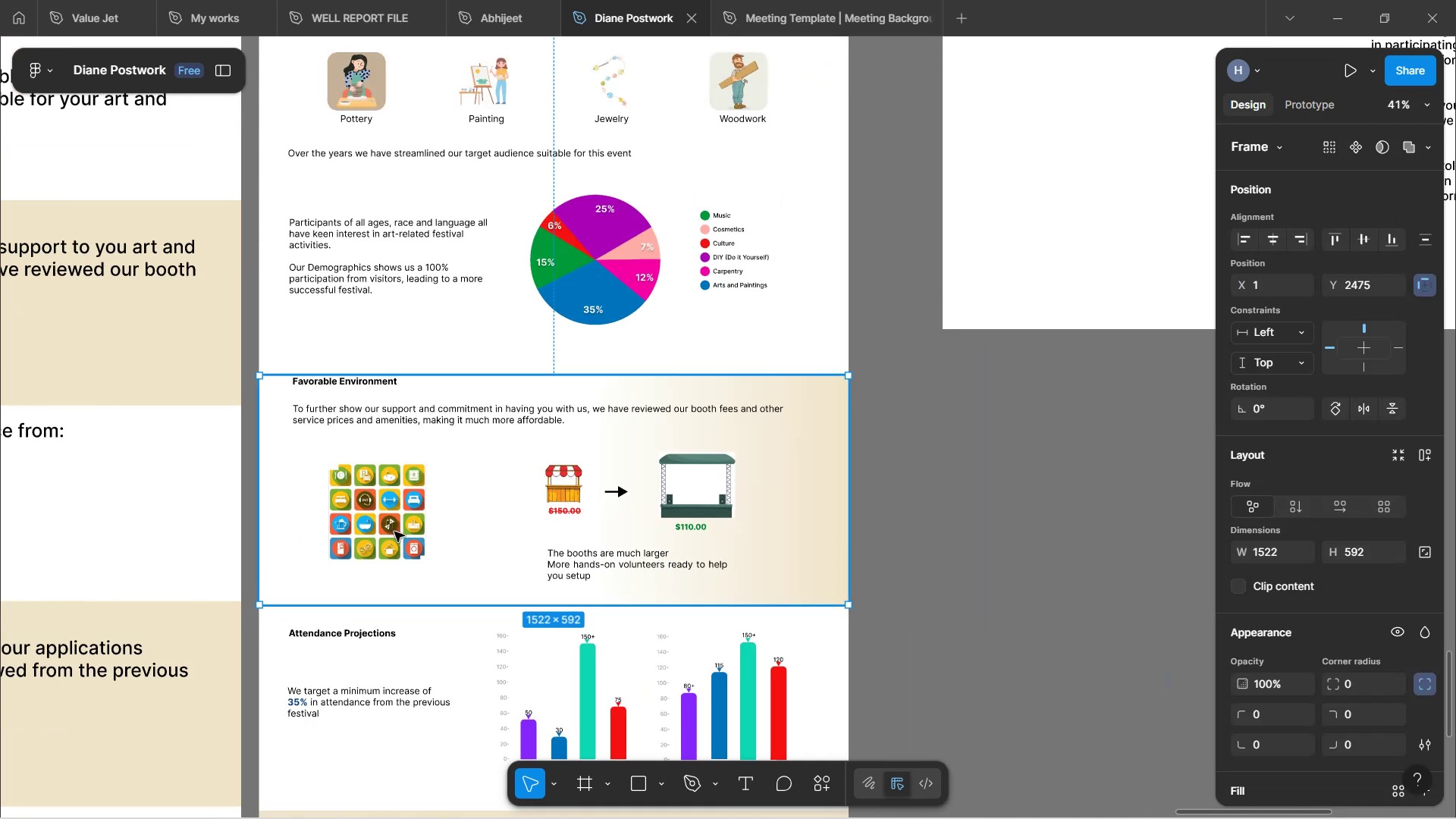 
double_click([394, 532])
 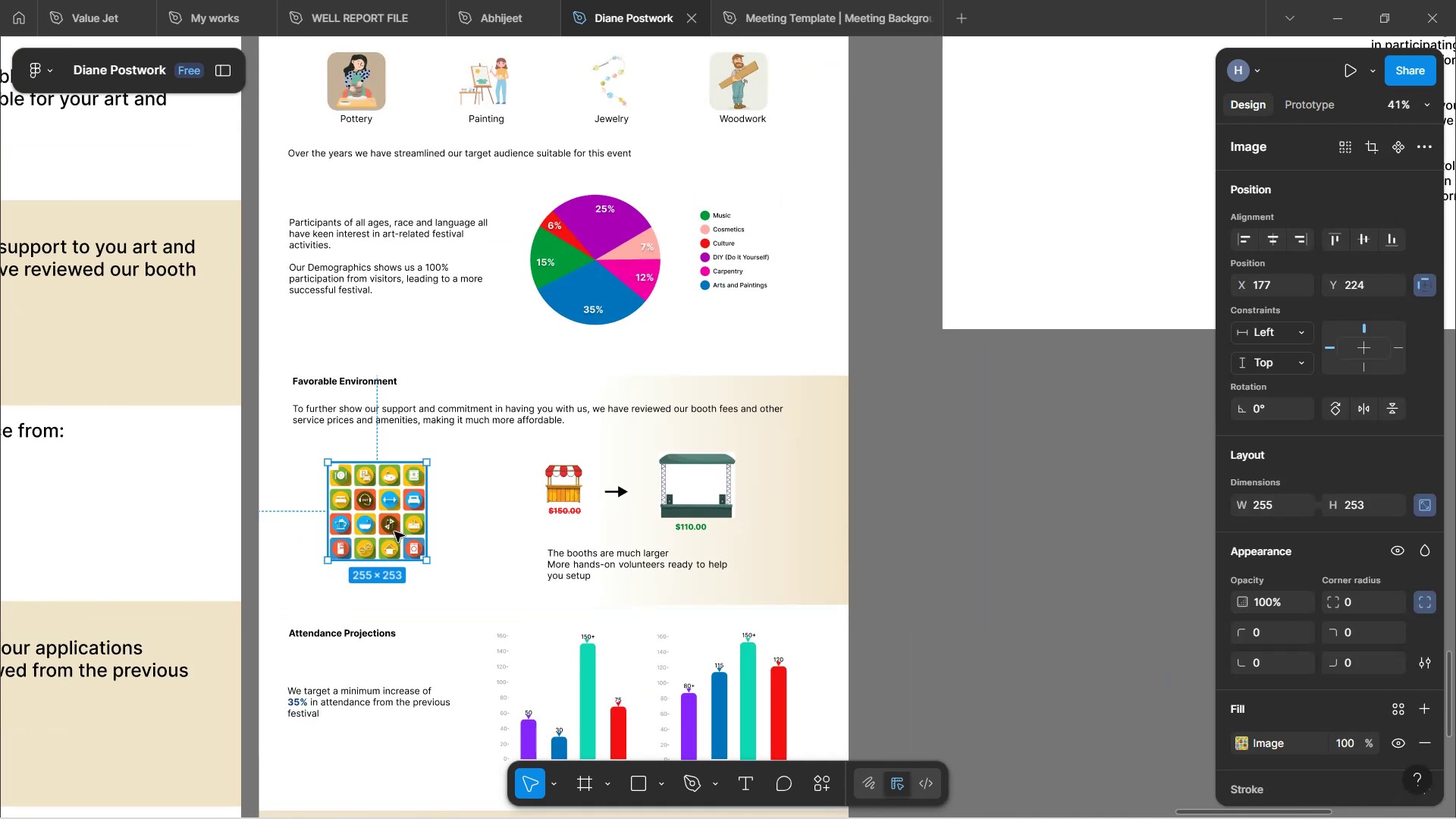 
hold_key(key=AltLeft, duration=1.53)
left_click_drag(start_coordinate=[394, 530], to_coordinate=[1043, 481])
 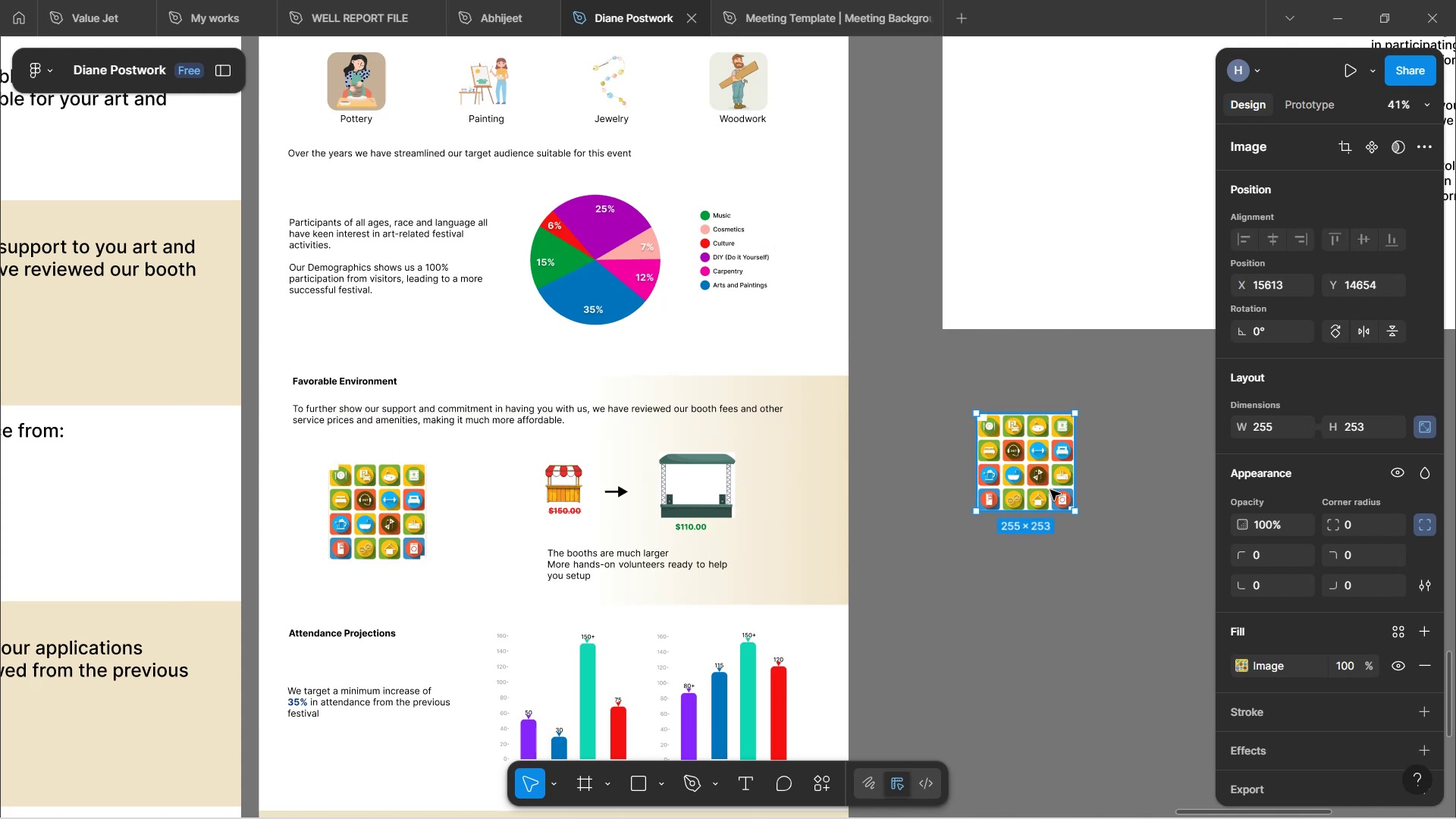 
hold_key(key=AltLeft, duration=0.66)
 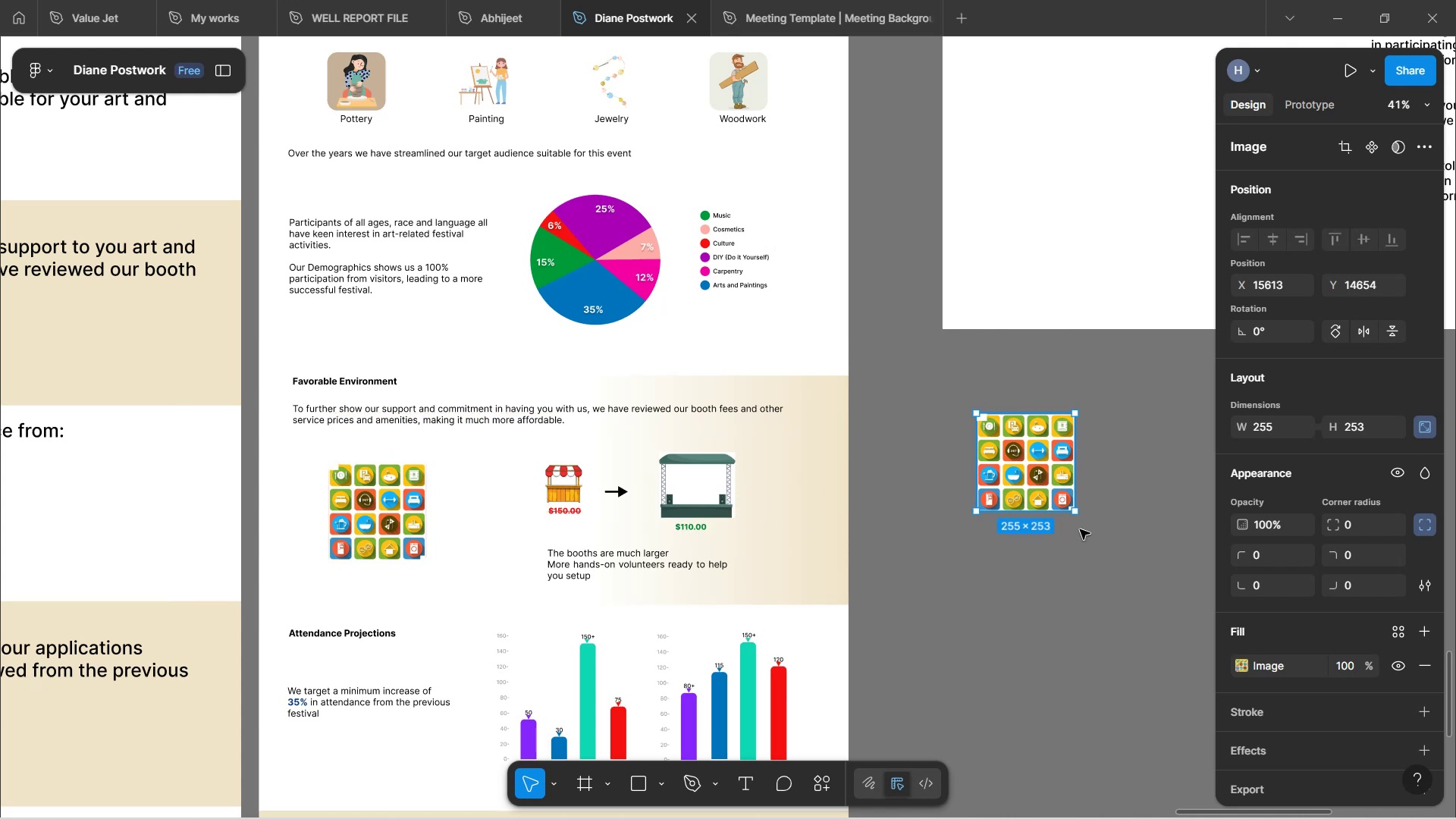 
hold_key(key=ShiftLeft, duration=1.27)
left_click_drag(start_coordinate=[1074, 513], to_coordinate=[1181, 650])
 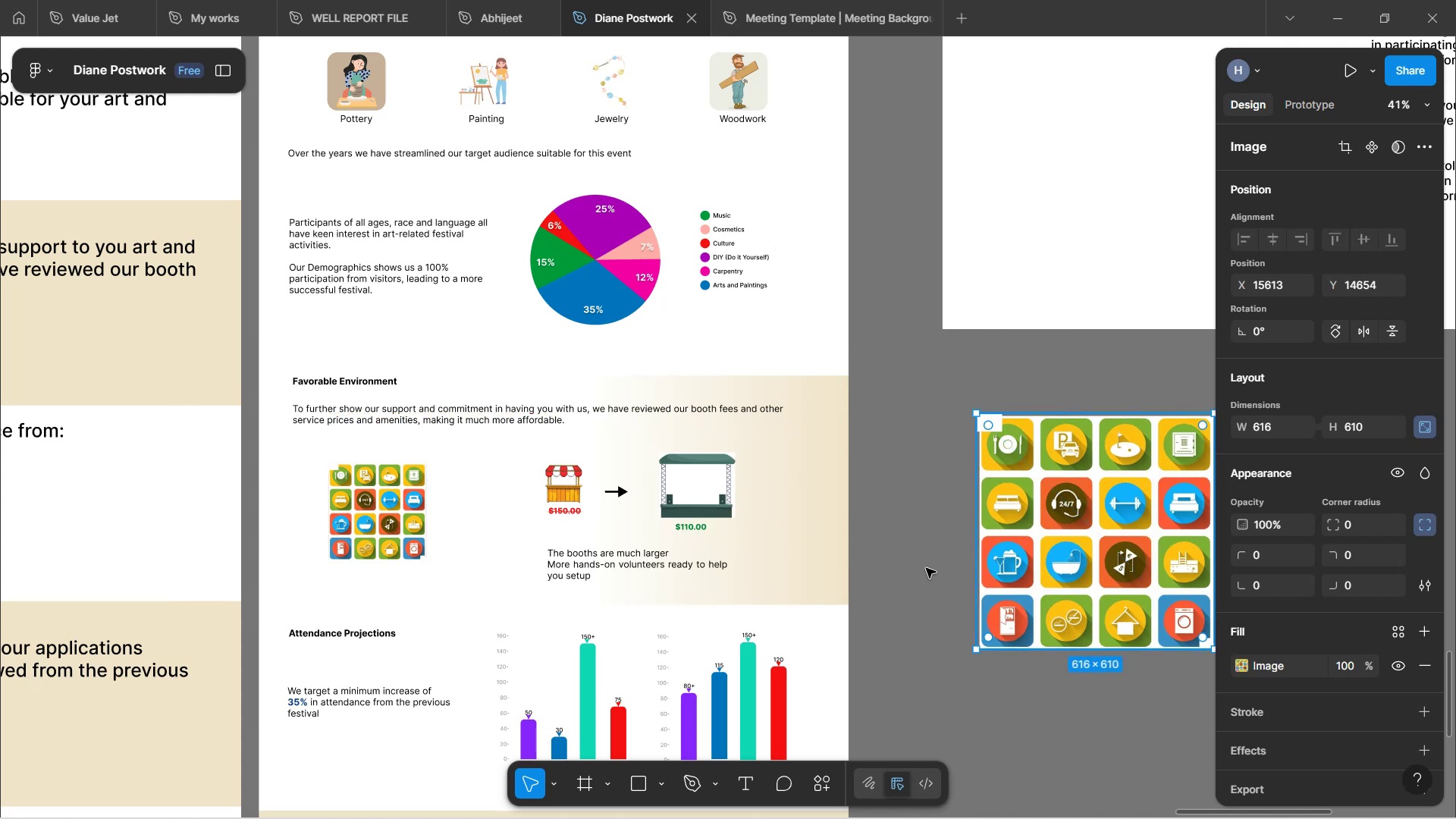 
hold_key(key=ShiftLeft, duration=1.51)
scroll: coordinate [925, 566], scroll_direction: up, amount: 1.0
 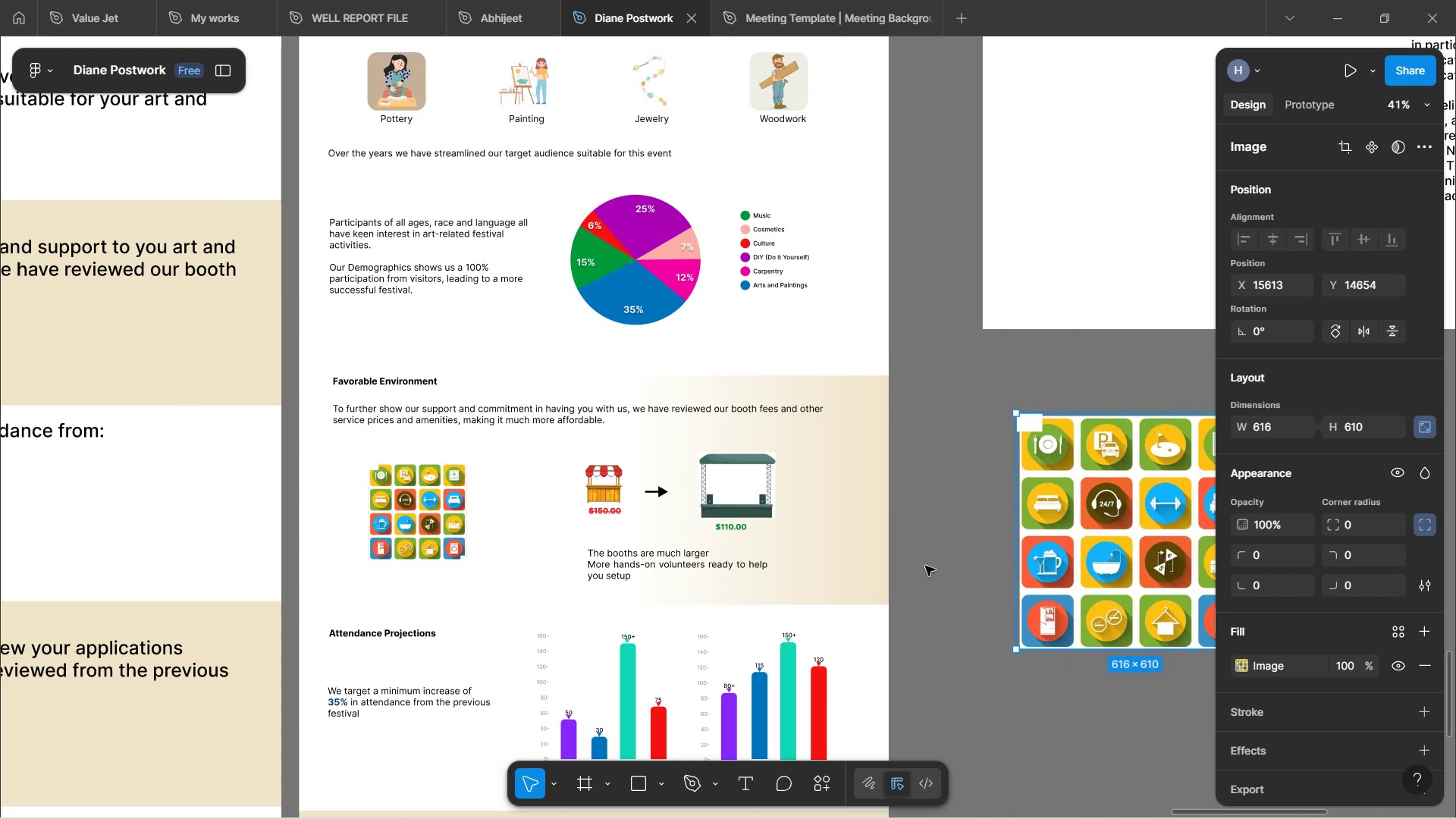 
scroll: coordinate [927, 569], scroll_direction: down, amount: 4.0
 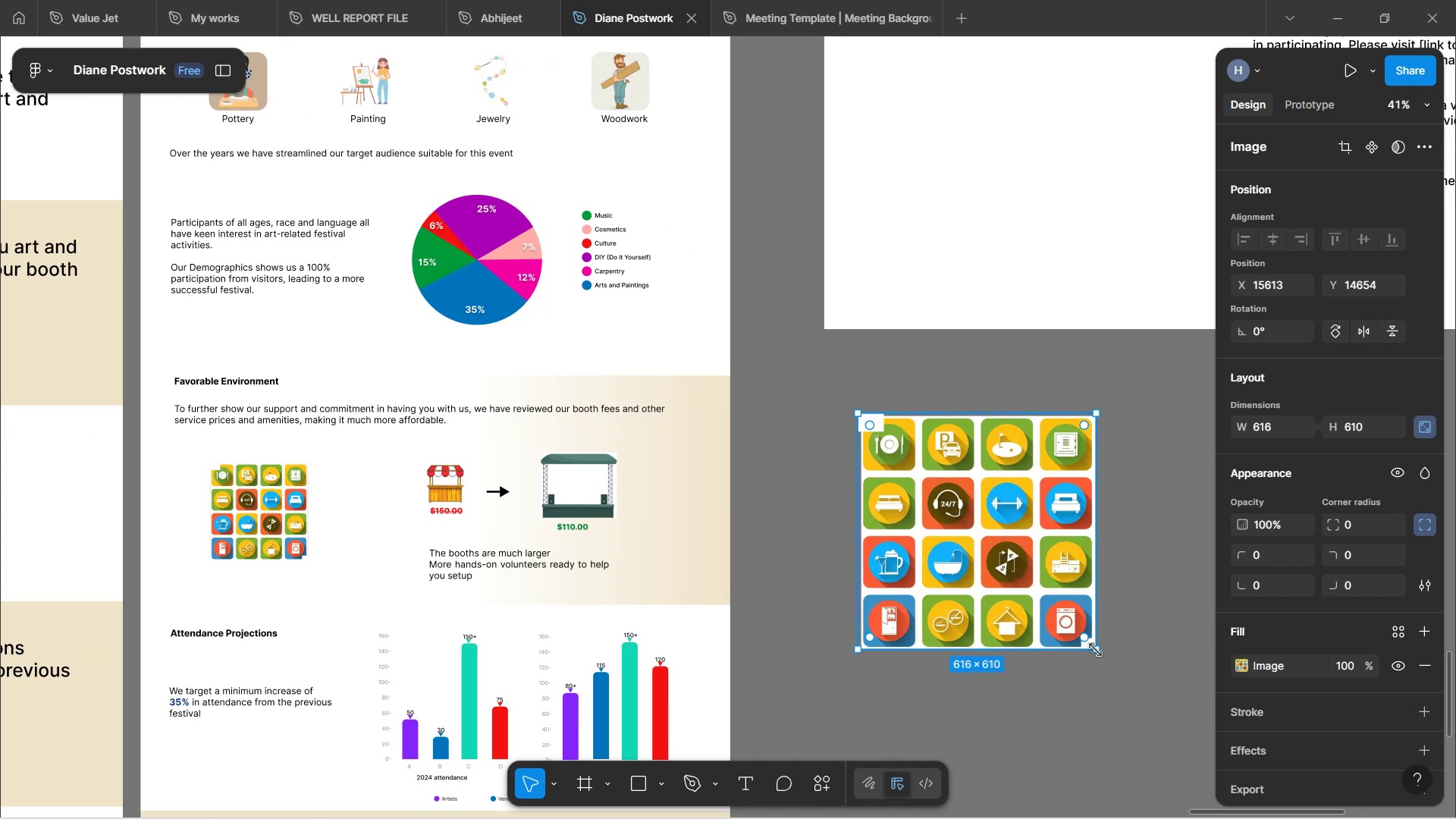 
hold_key(key=ShiftLeft, duration=1.23)
left_click_drag(start_coordinate=[1095, 650], to_coordinate=[1060, 589])
 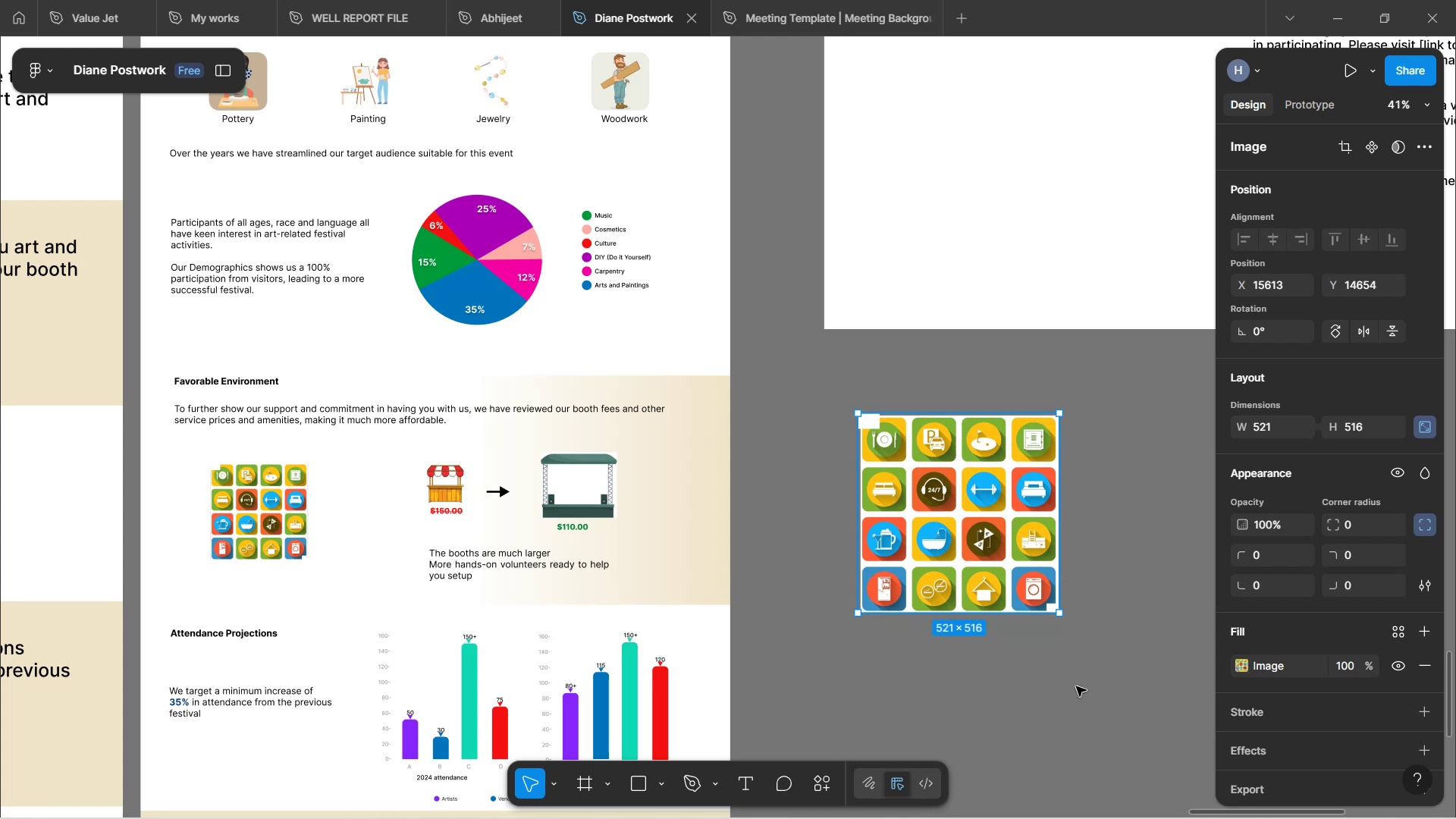 
wait(7.39)
 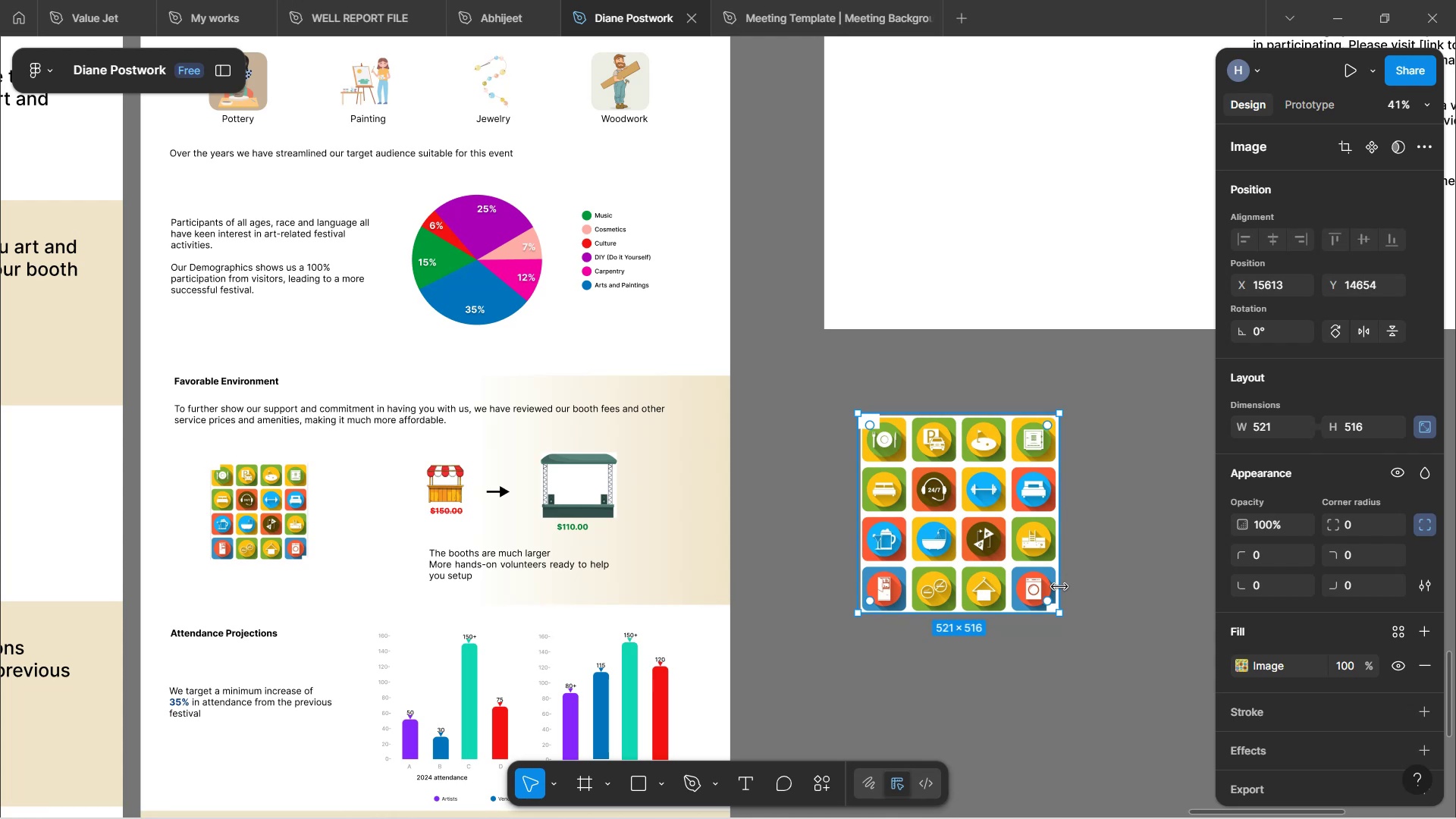 
left_click([1071, 375])
 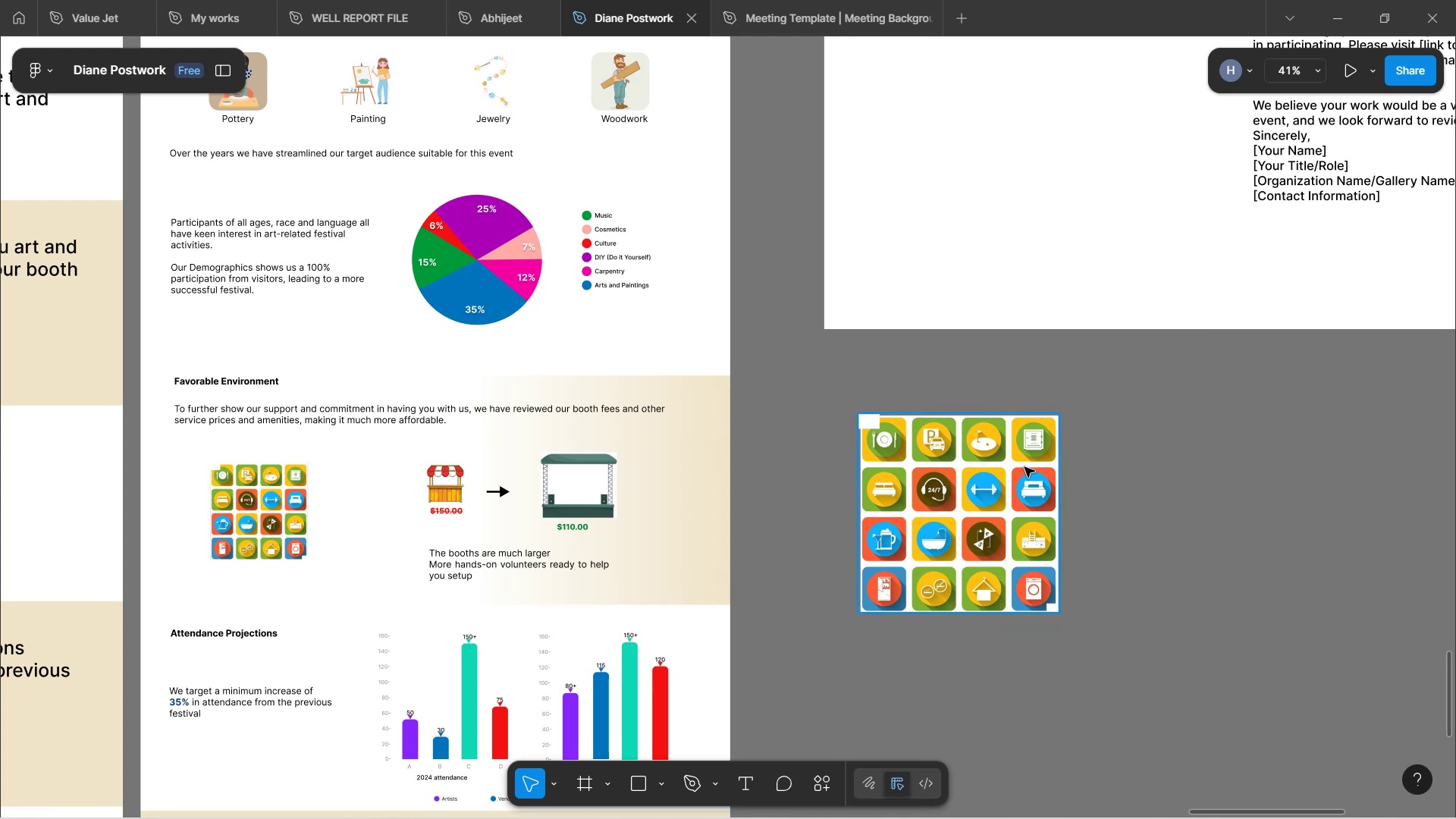 
hold_key(key=ControlLeft, duration=1.51)
scroll: coordinate [996, 511], scroll_direction: up, amount: 9.0
 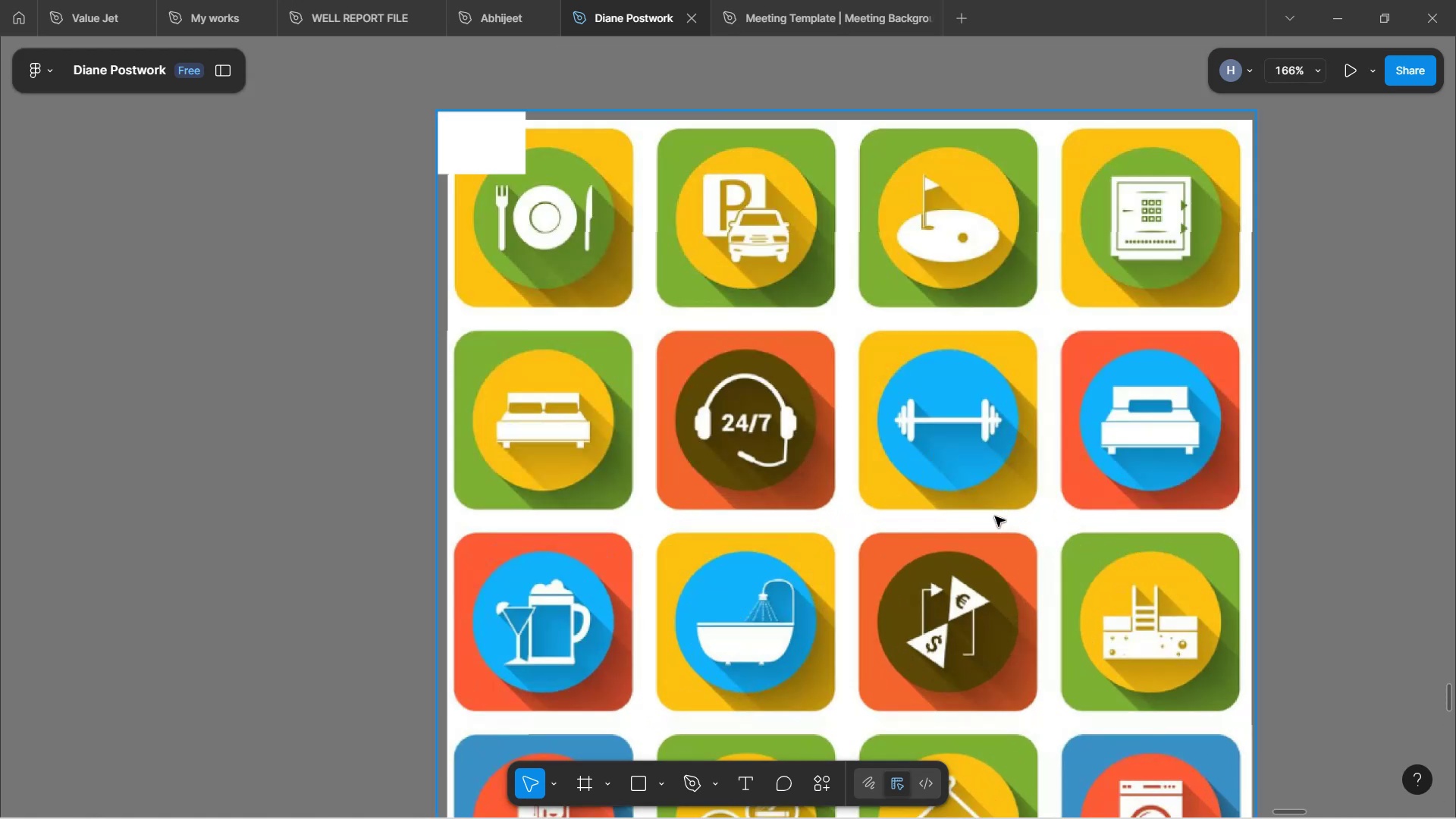 
hold_key(key=ControlLeft, duration=0.72)
scroll: coordinate [1010, 475], scroll_direction: down, amount: 3.0
 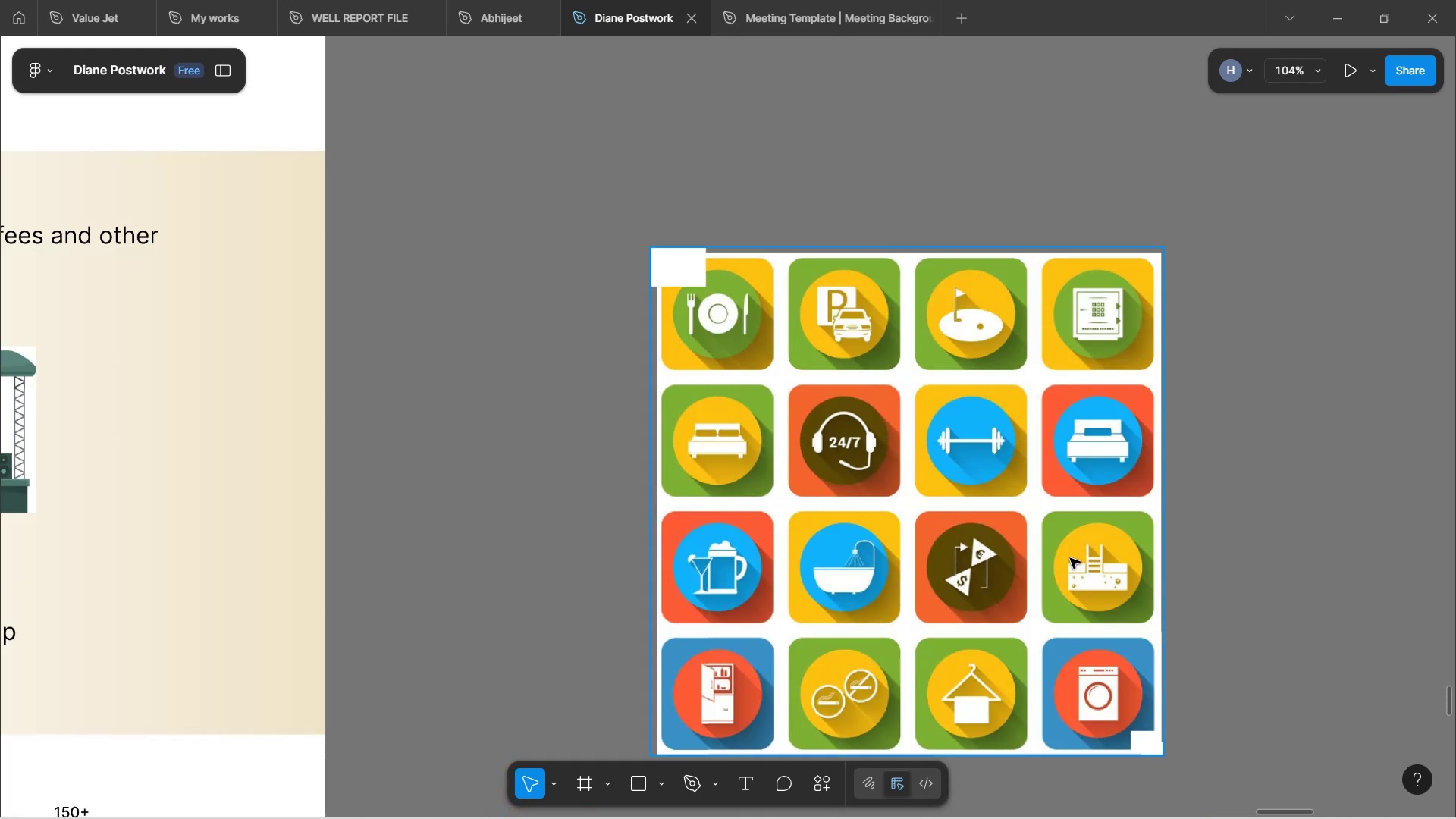 
hold_key(key=ControlLeft, duration=0.52)
scroll: coordinate [1072, 557], scroll_direction: up, amount: 3.0
 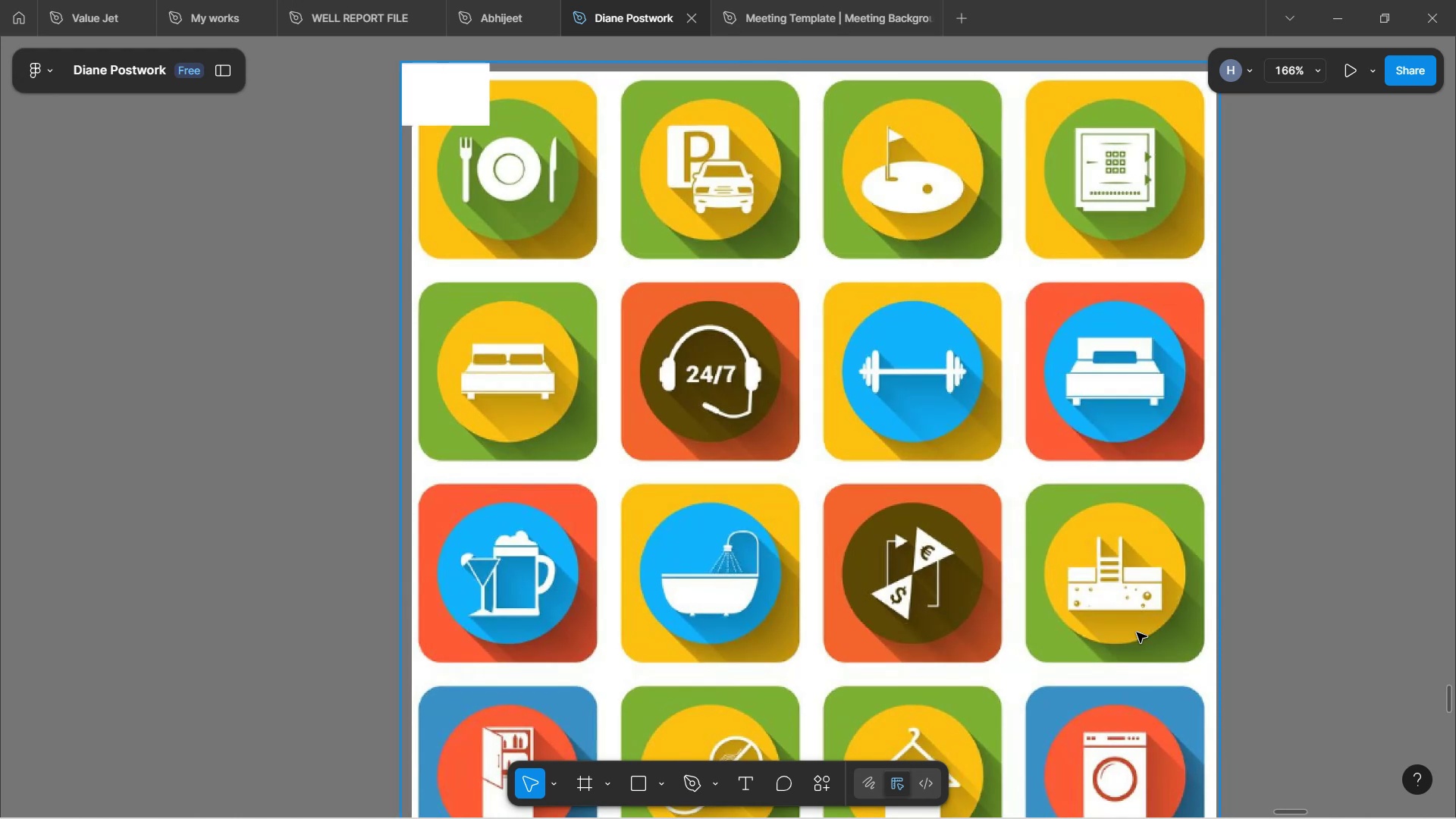 
hold_key(key=Space, duration=1.43)
 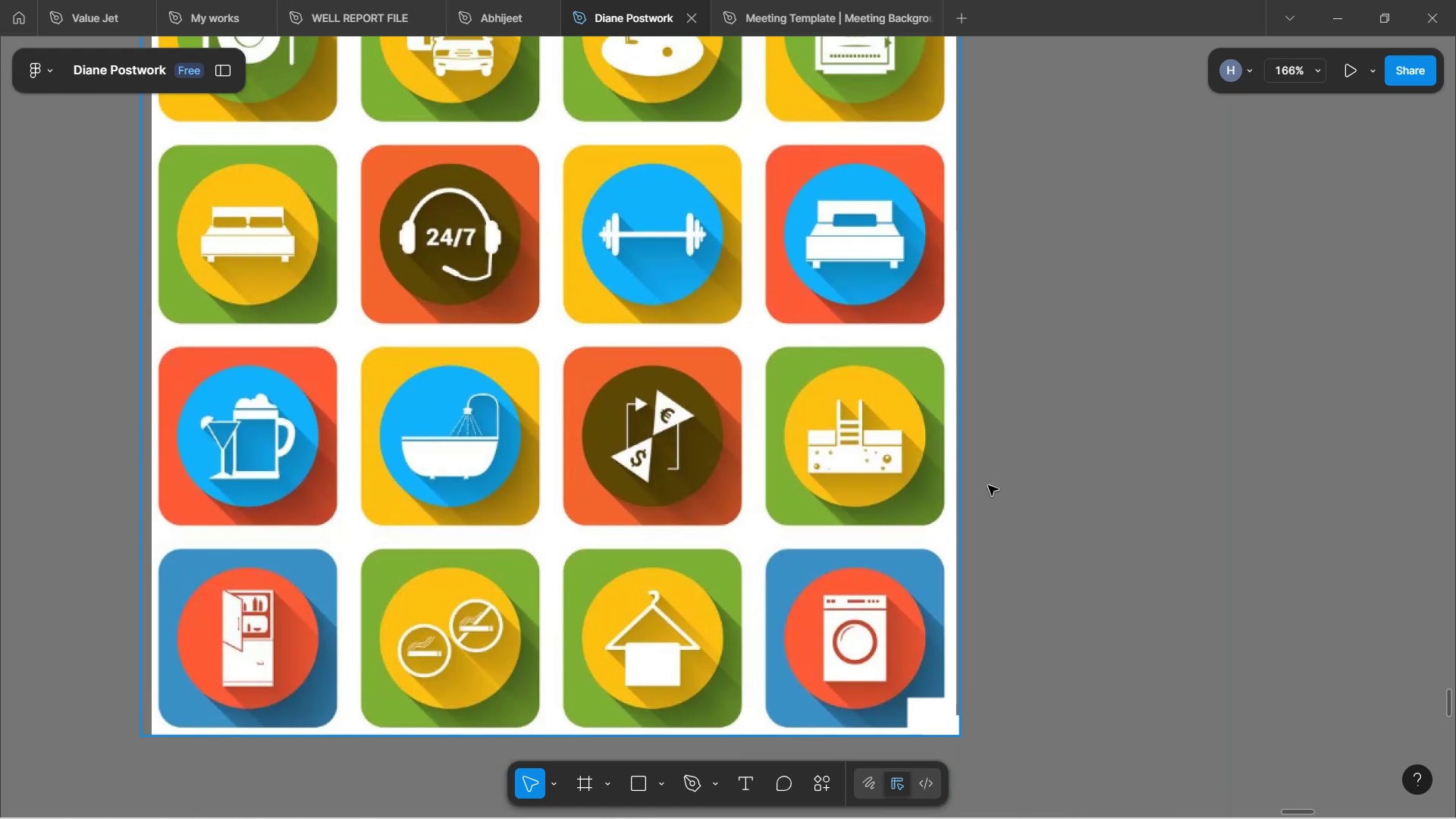 
left_click_drag(start_coordinate=[1112, 541], to_coordinate=[852, 403])
 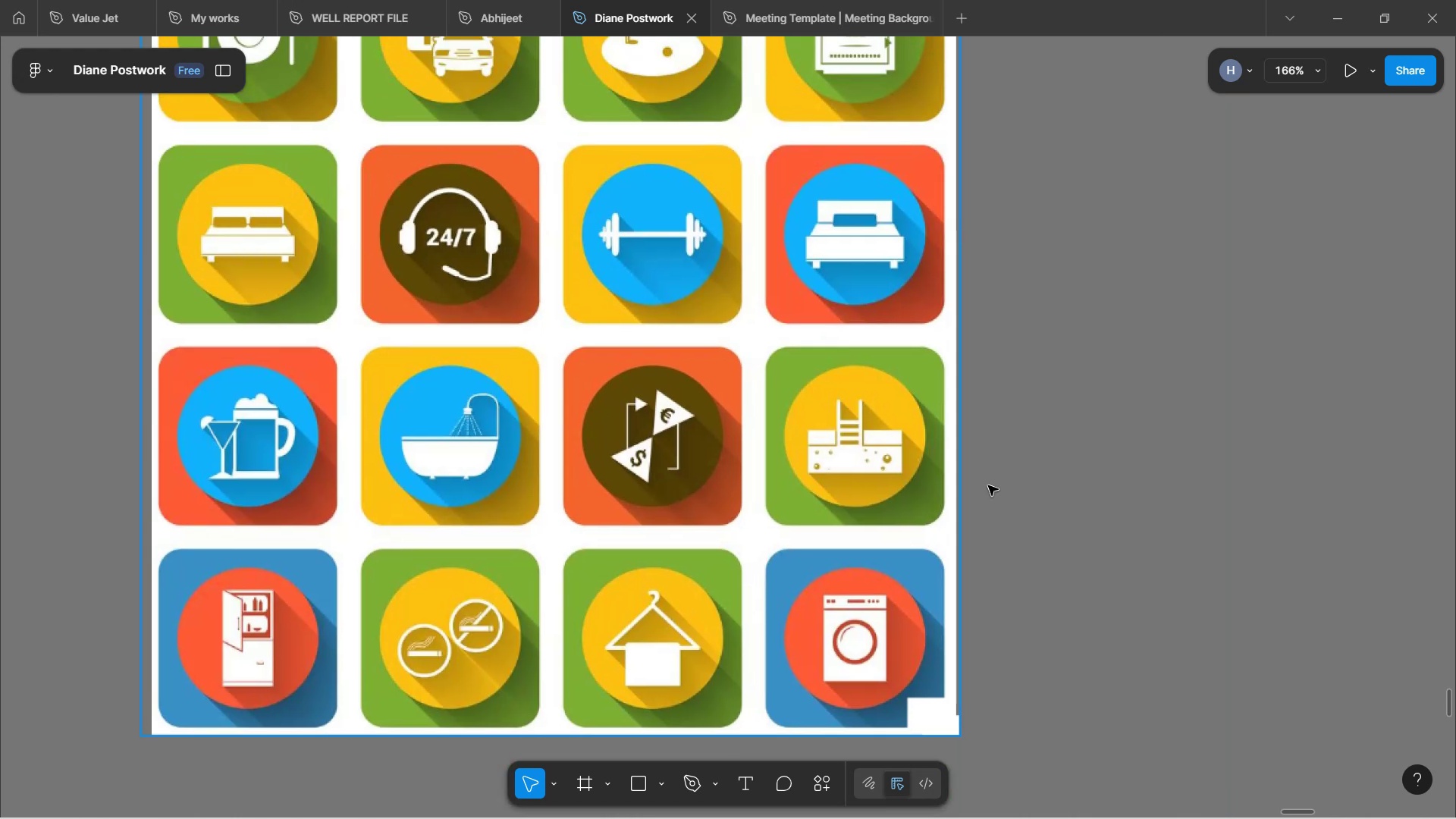 
hold_key(key=ControlLeft, duration=1.5)
scroll: coordinate [1037, 508], scroll_direction: down, amount: 2.0
 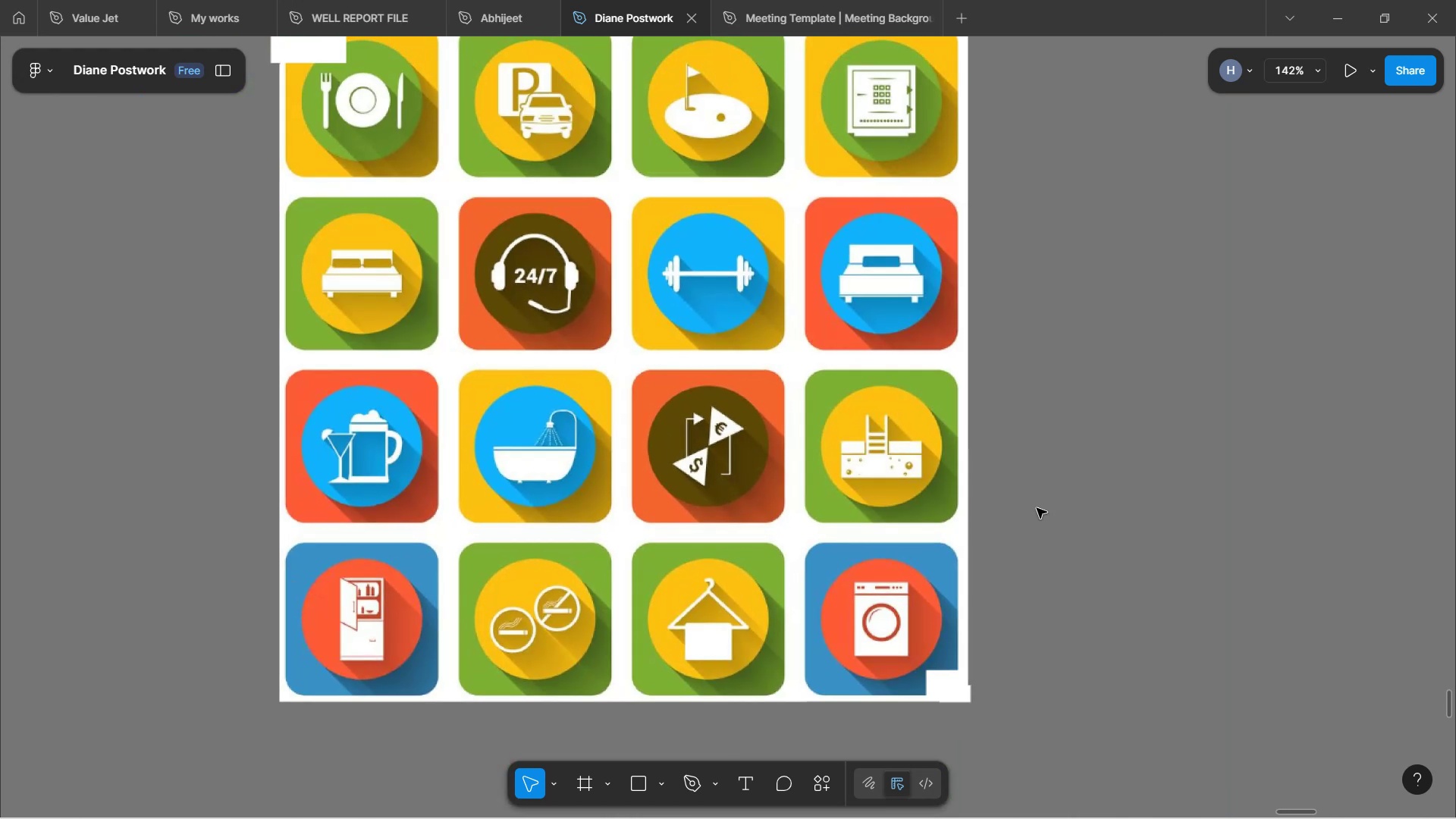 
hold_key(key=ControlLeft, duration=1.45)
 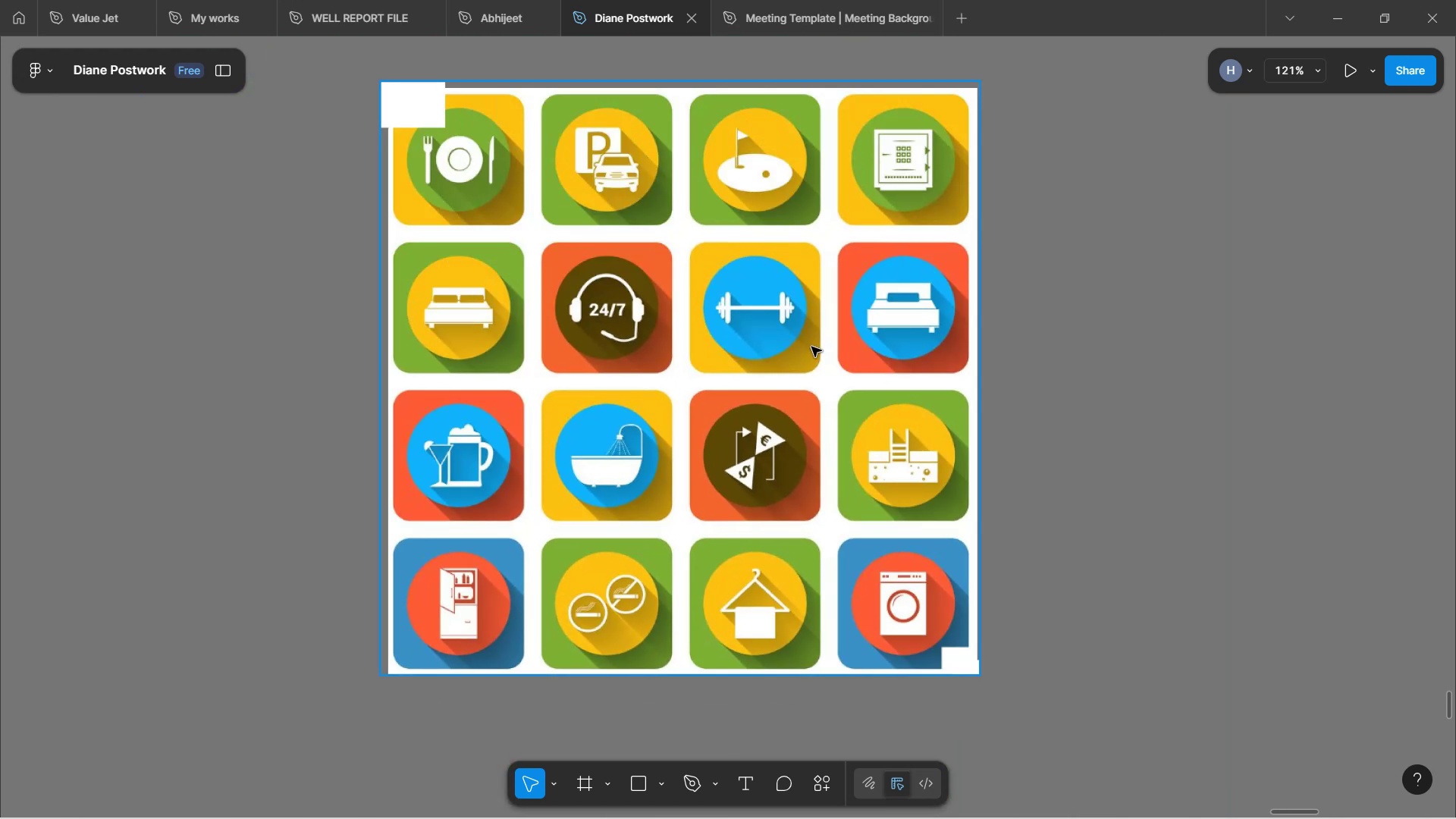 
double_click([811, 347])
 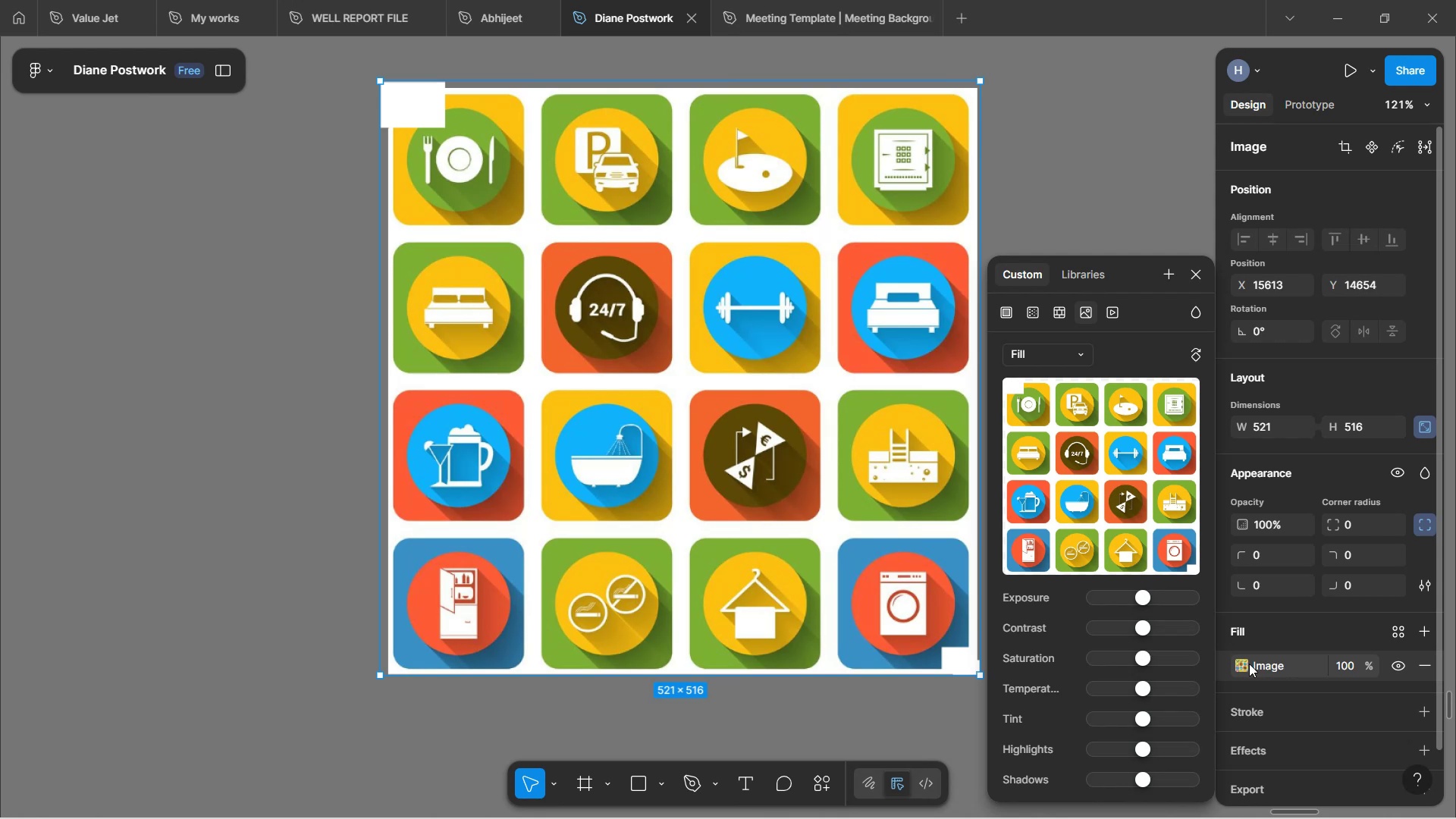 
left_click([1244, 663])
 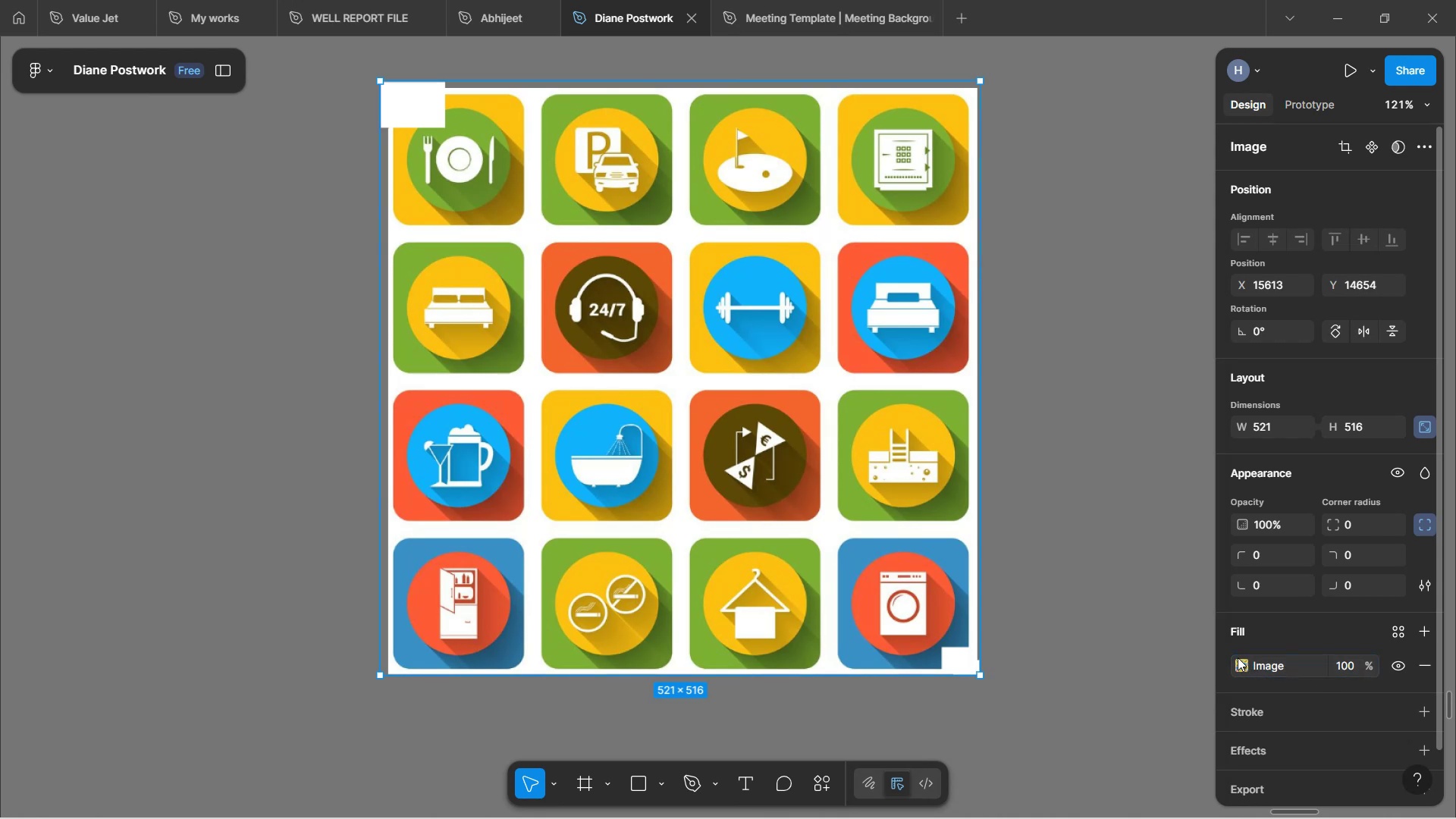 
left_click([1238, 657])
 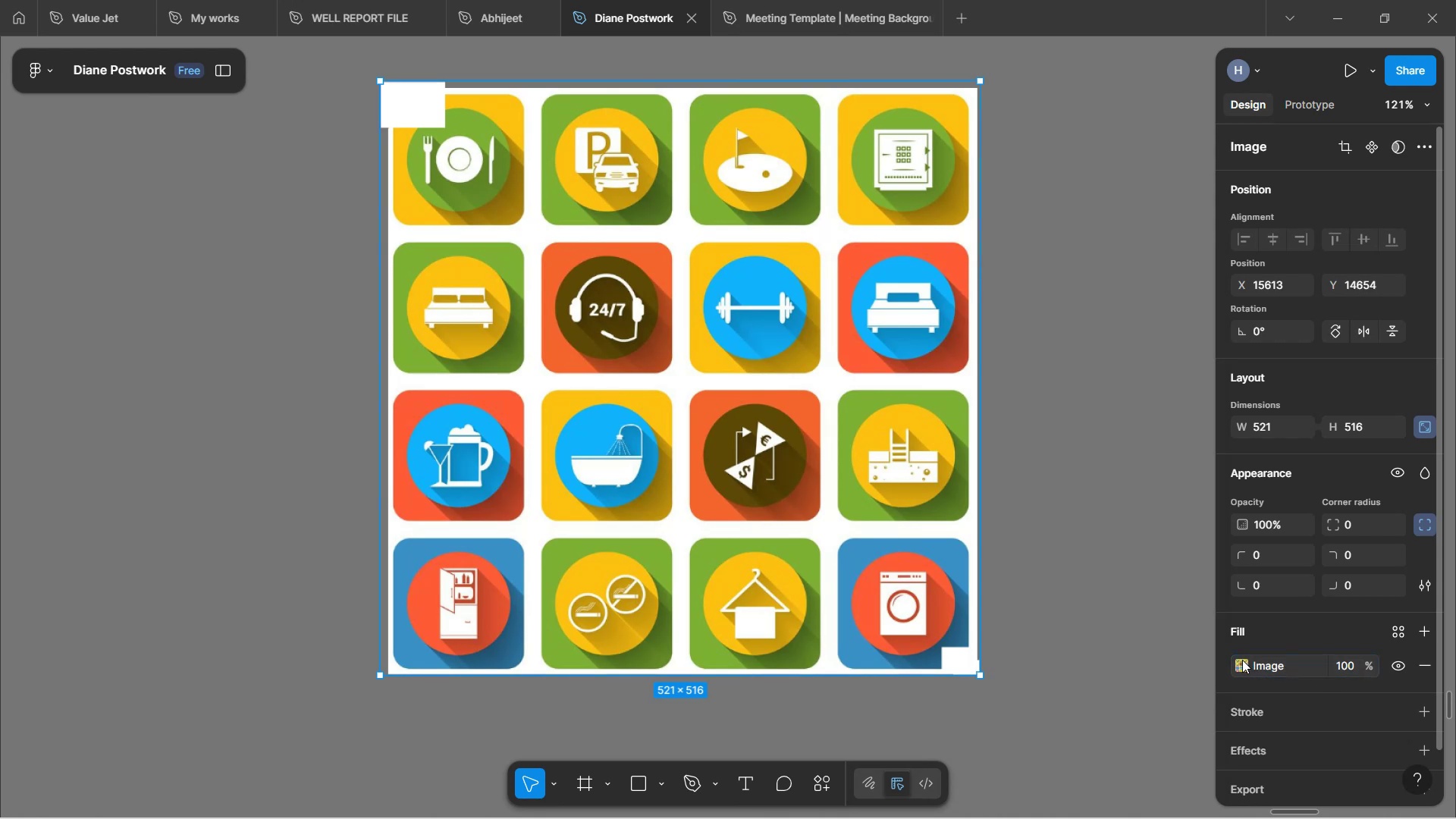 
left_click([1244, 660])
 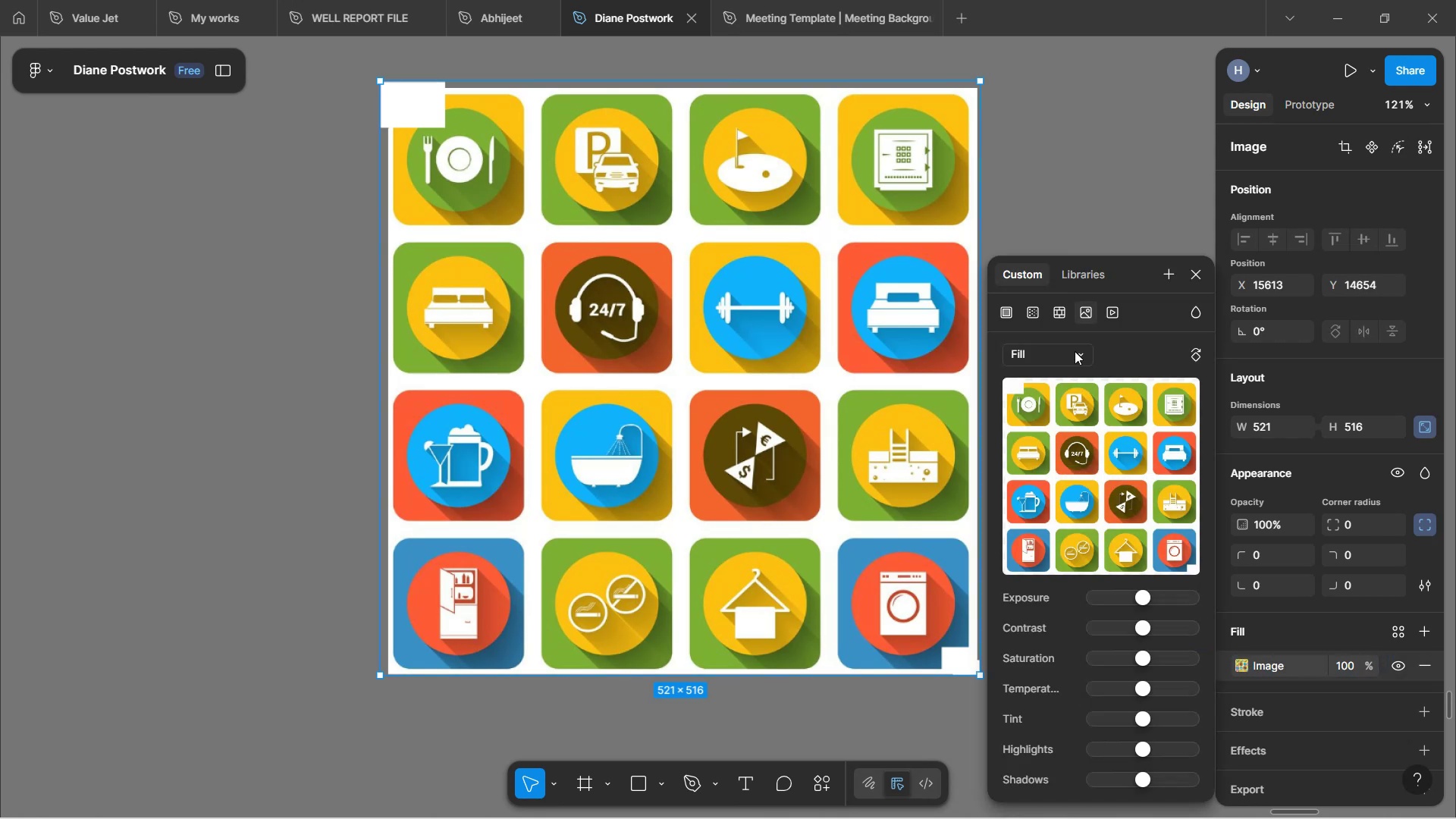 
left_click([1075, 351])
 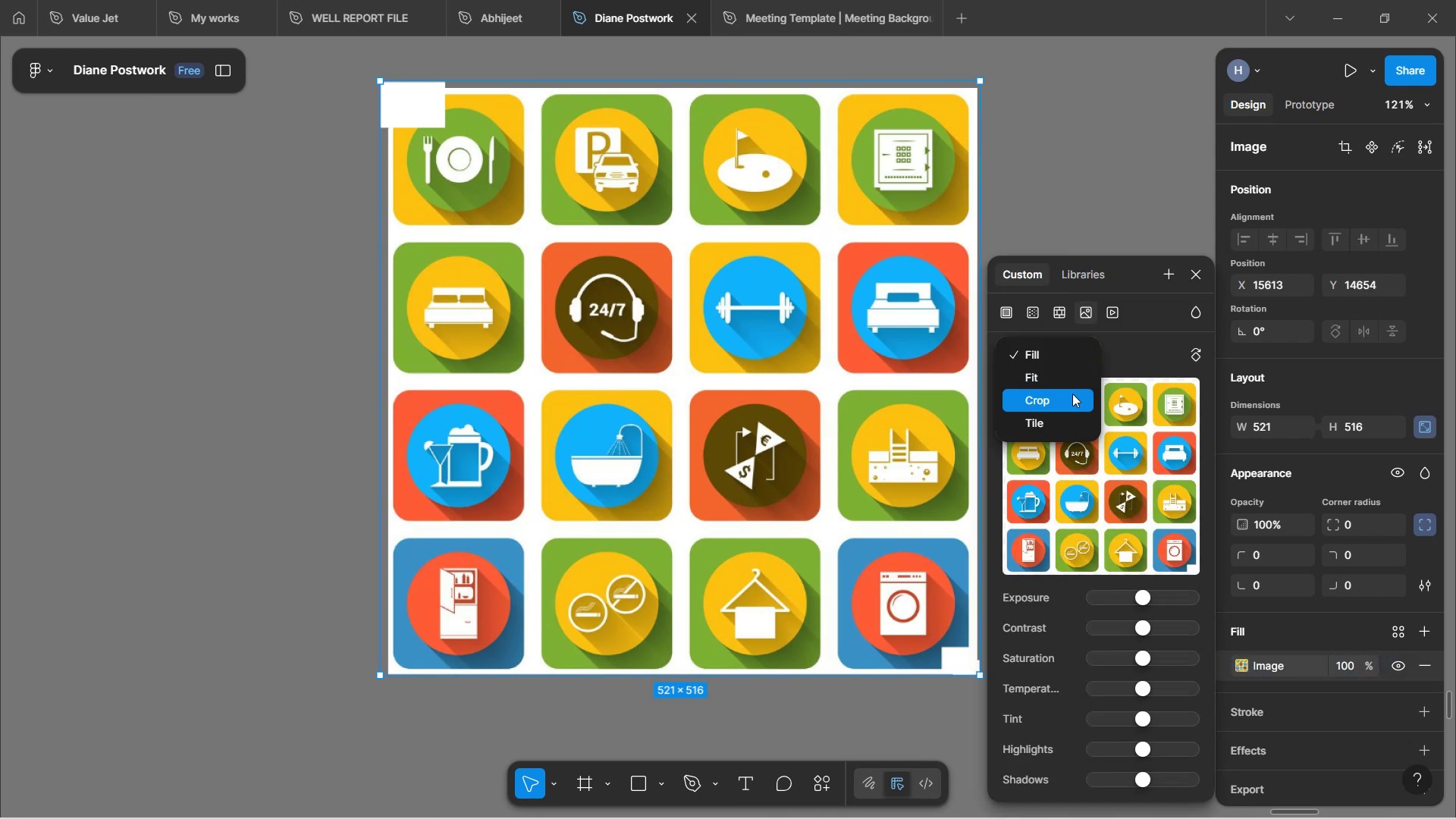 
left_click([1070, 396])
 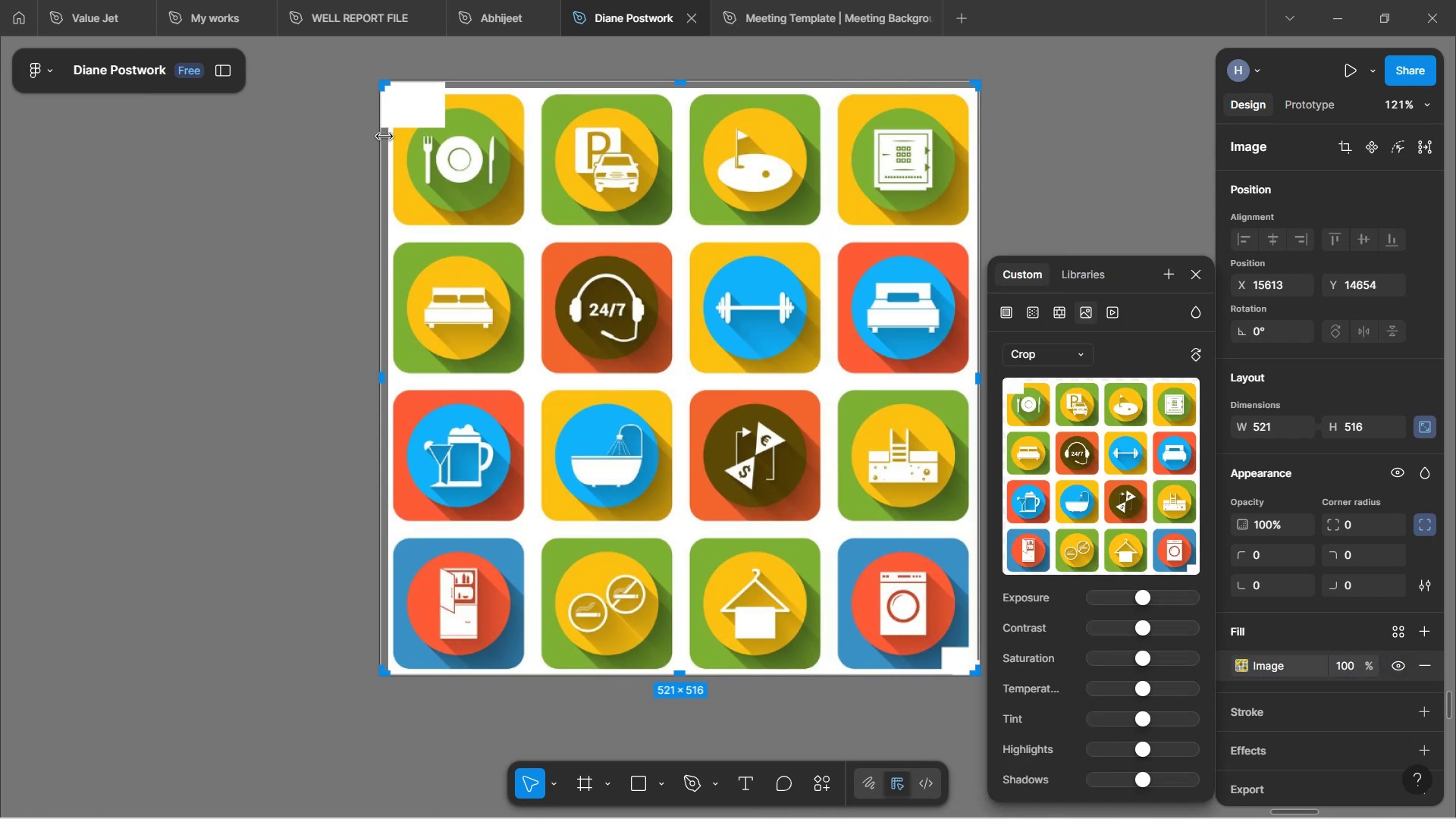 
left_click_drag(start_coordinate=[384, 140], to_coordinate=[391, 141])
 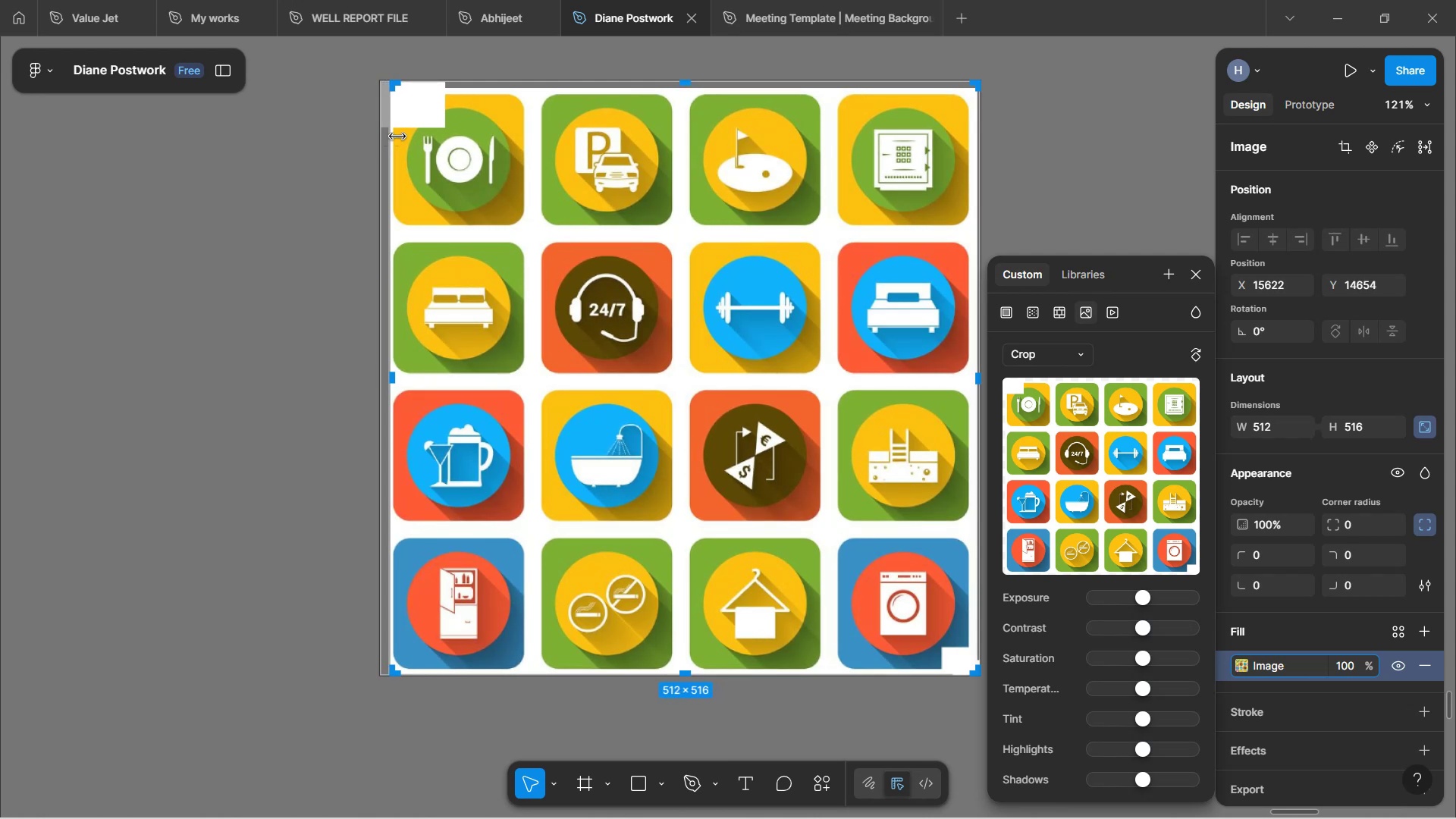 
wait(8.15)
 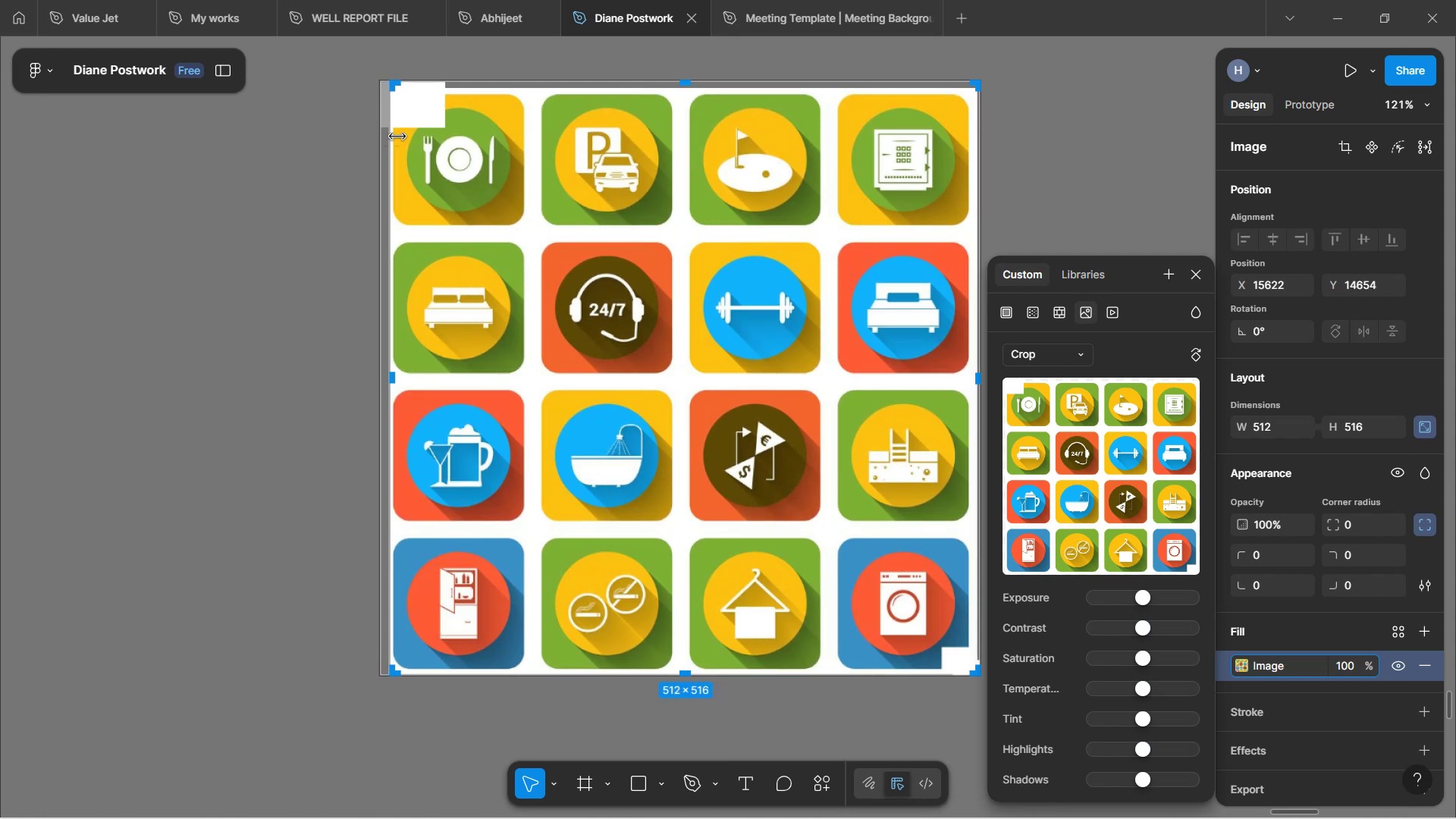 
left_click_drag(start_coordinate=[691, 79], to_coordinate=[692, 91])
 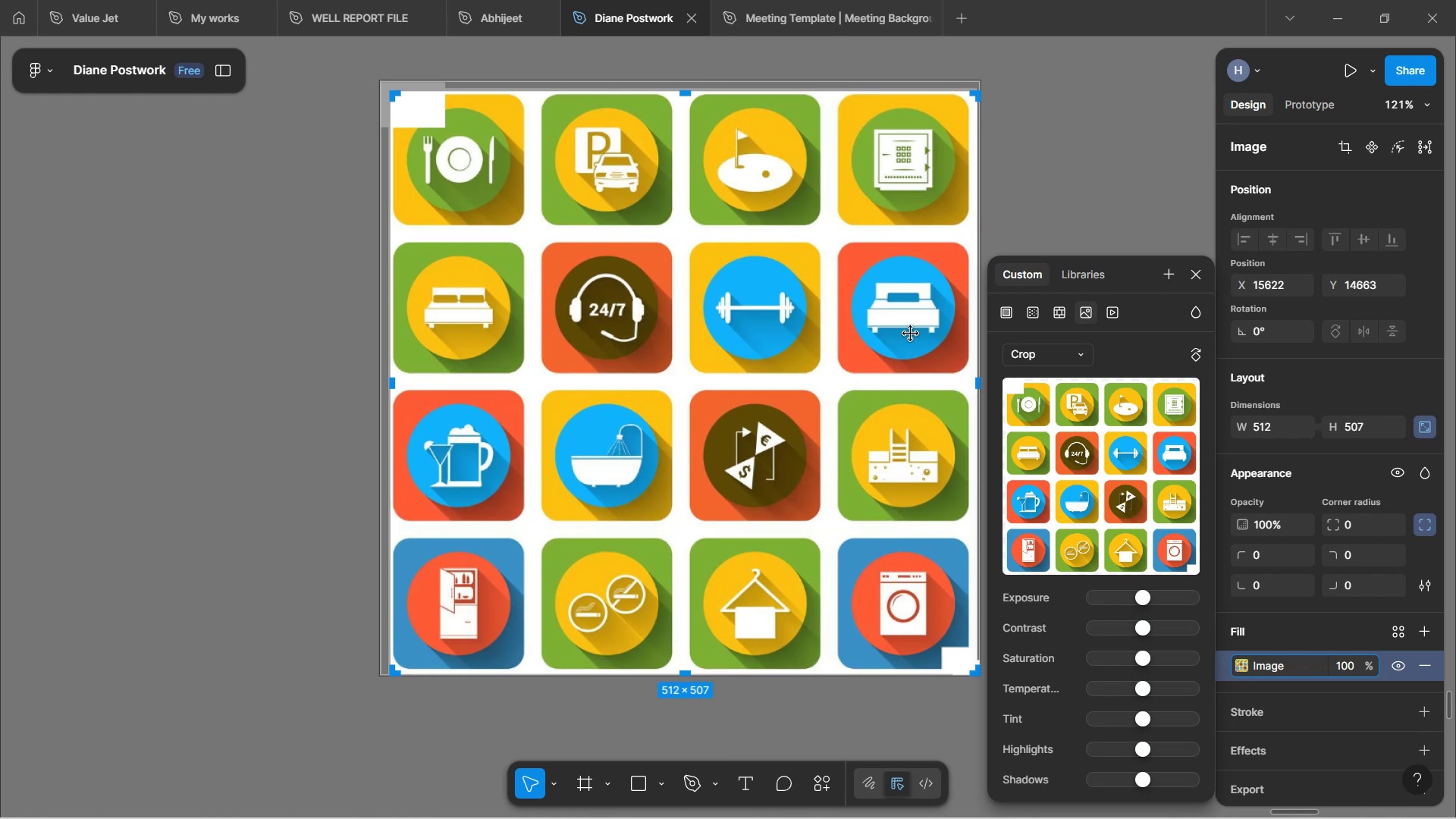 
hold_key(key=ShiftLeft, duration=0.55)
scroll: coordinate [905, 339], scroll_direction: down, amount: 4.0
 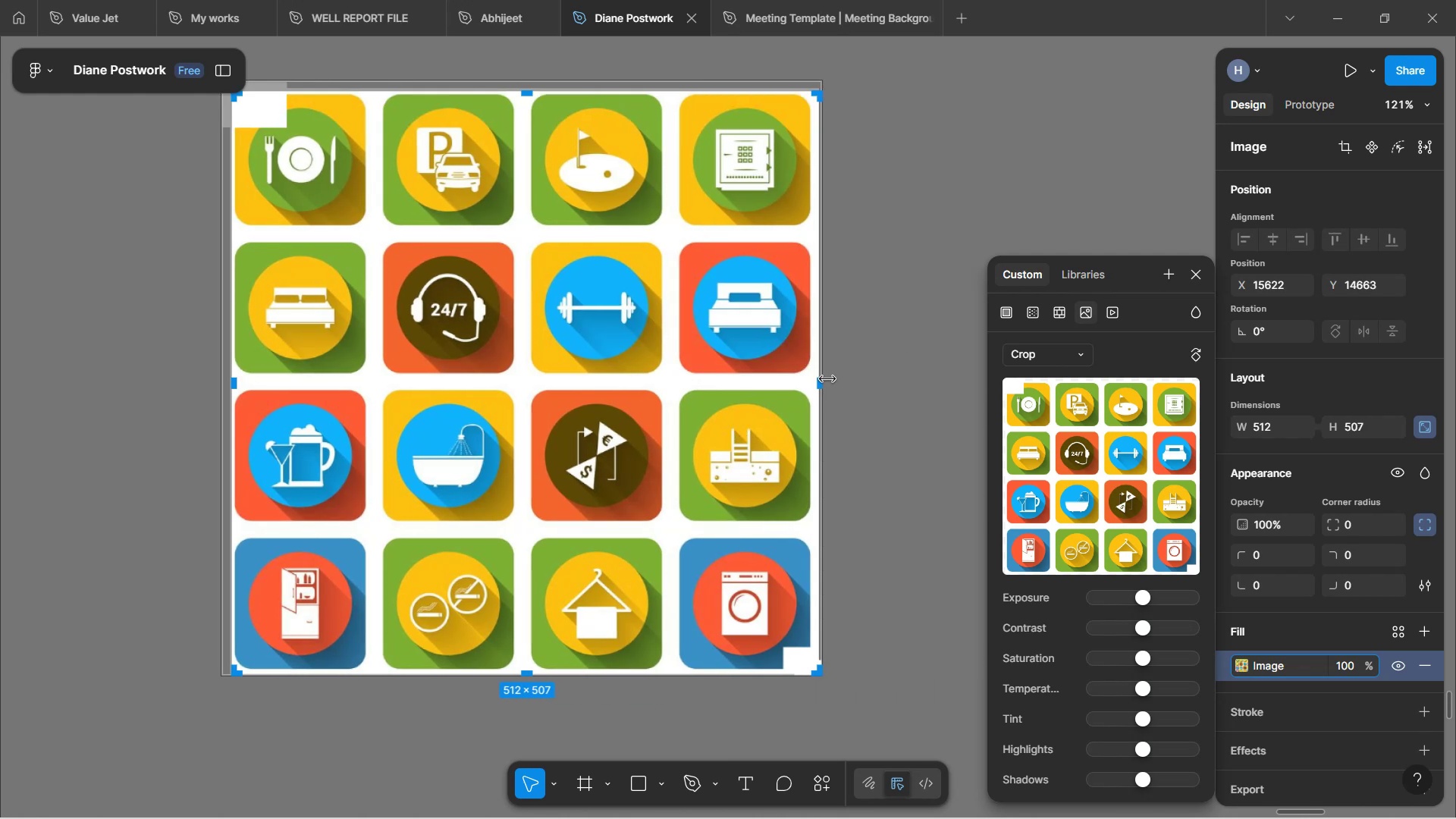 
left_click_drag(start_coordinate=[823, 379], to_coordinate=[814, 385])
 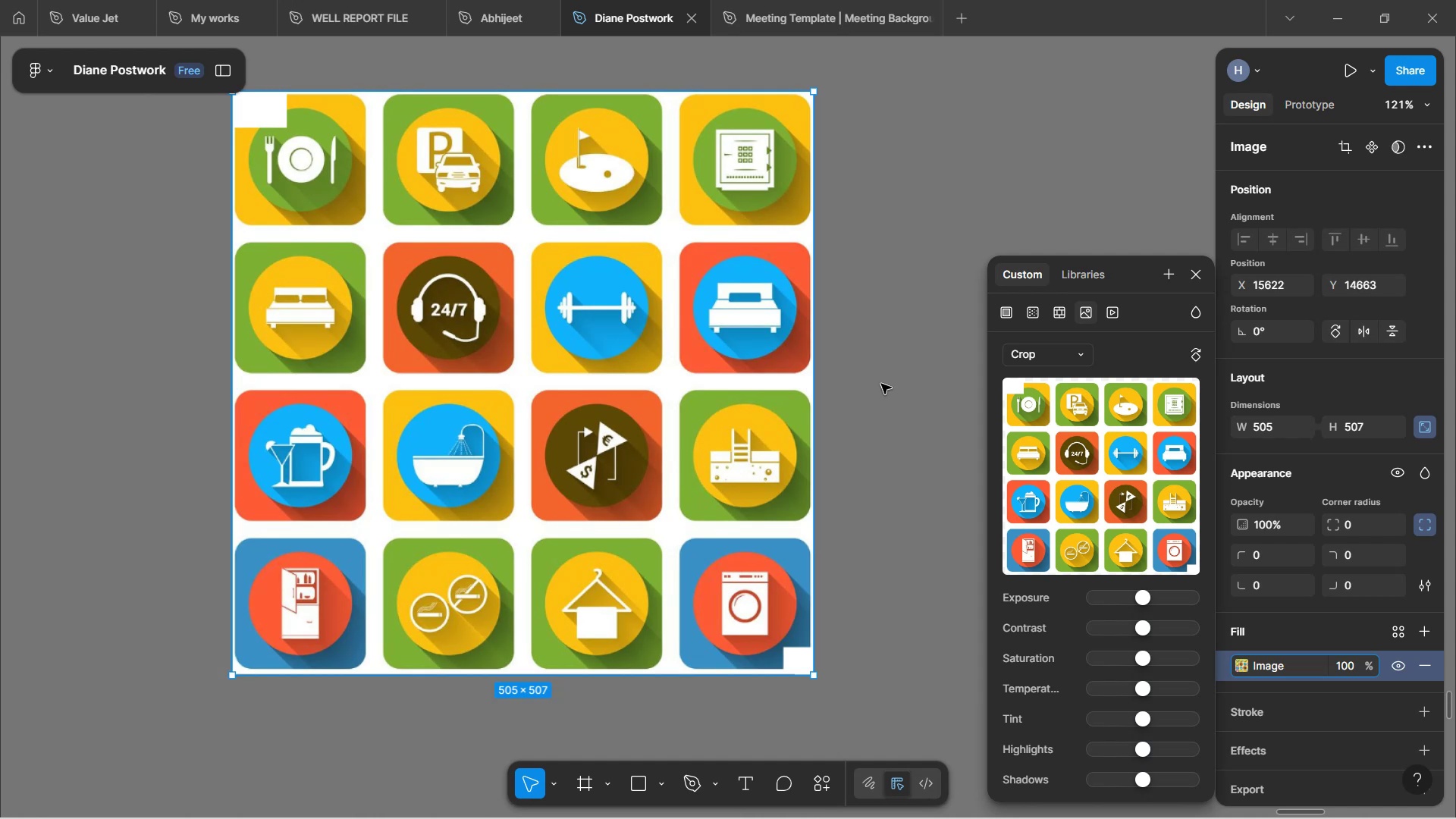 
left_click([881, 384])
 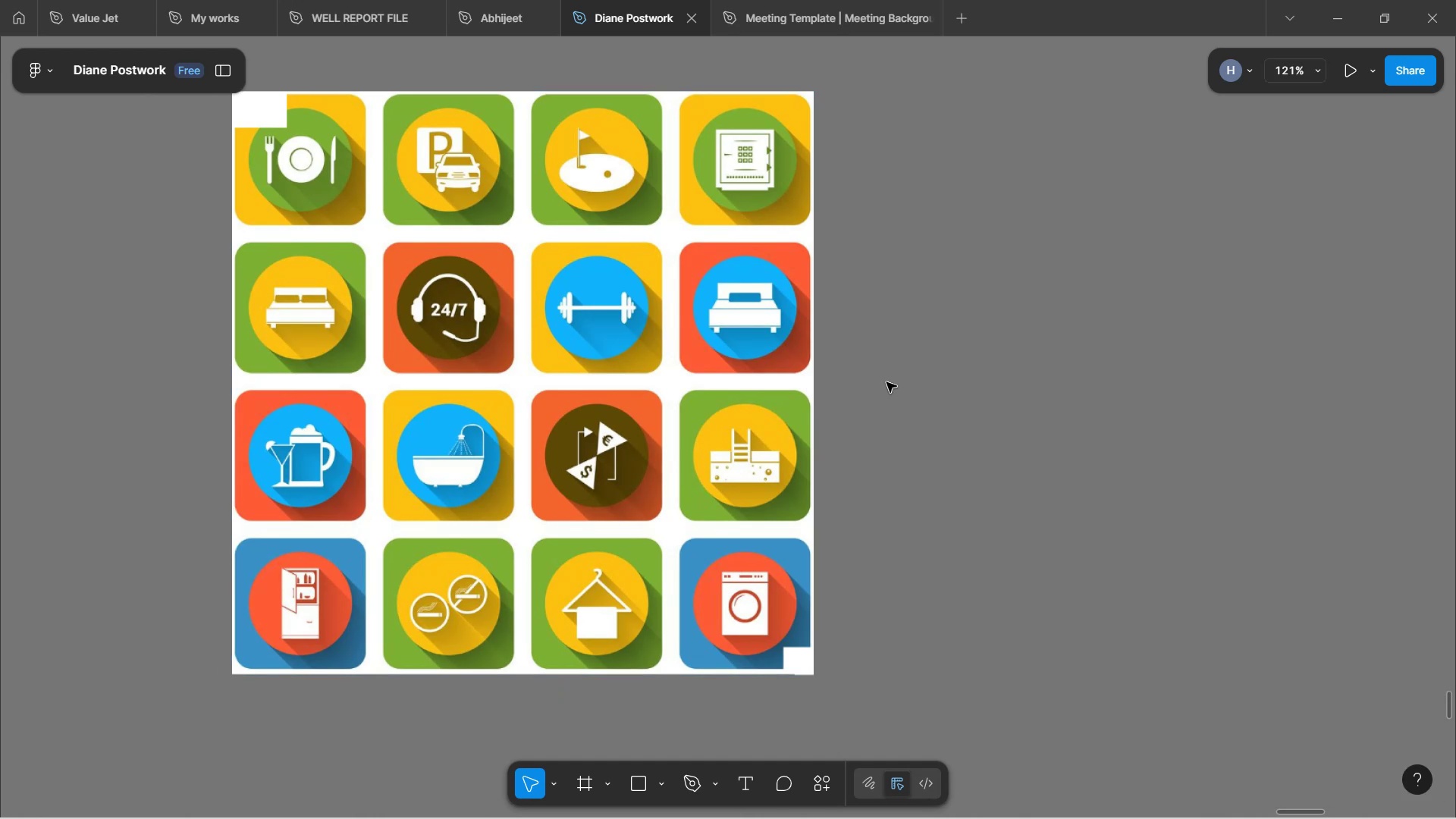 
scroll: coordinate [886, 382], scroll_direction: up, amount: 1.0
 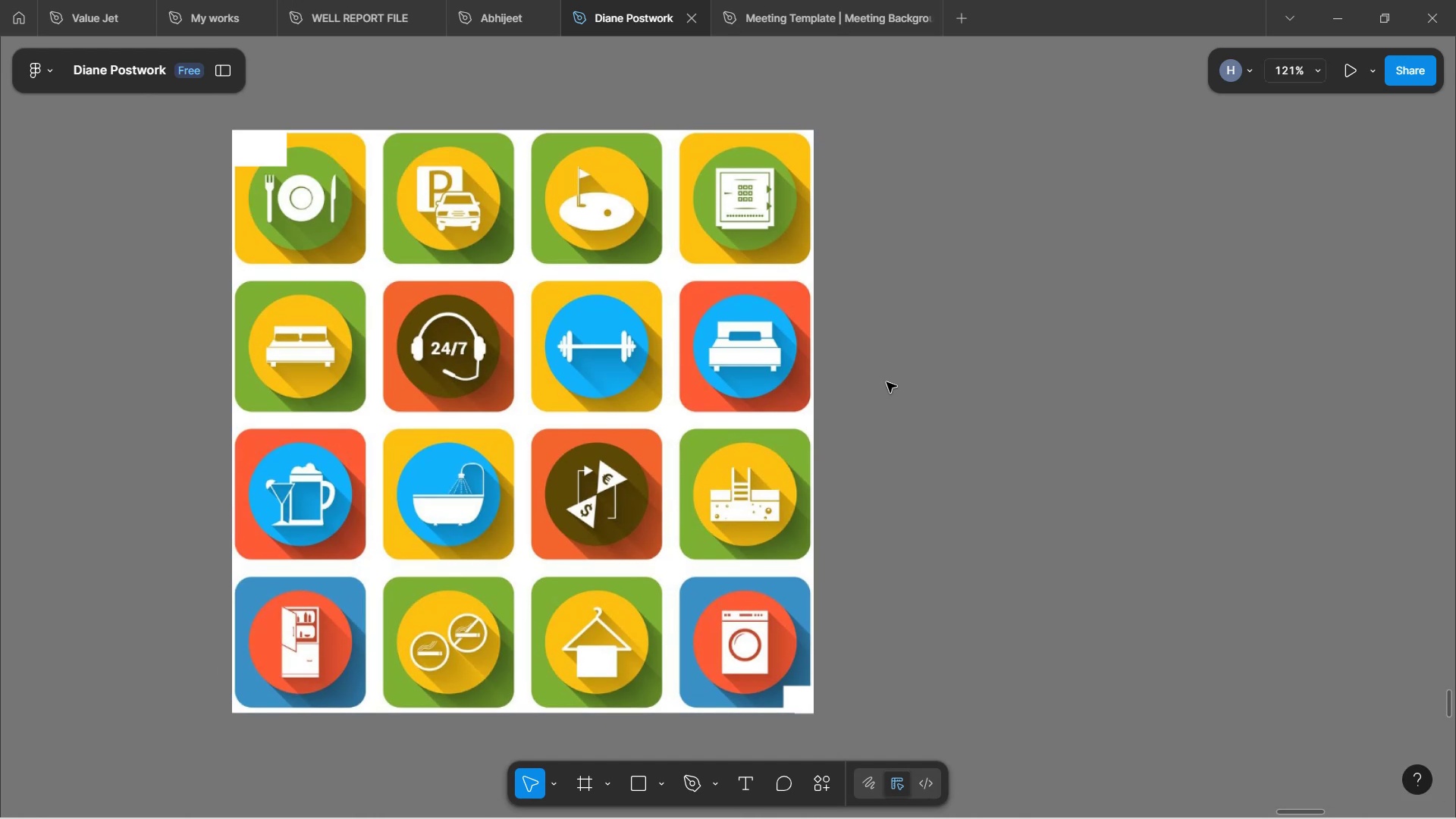 
hold_key(key=ControlLeft, duration=1.04)
scroll: coordinate [887, 383], scroll_direction: down, amount: 1.0
 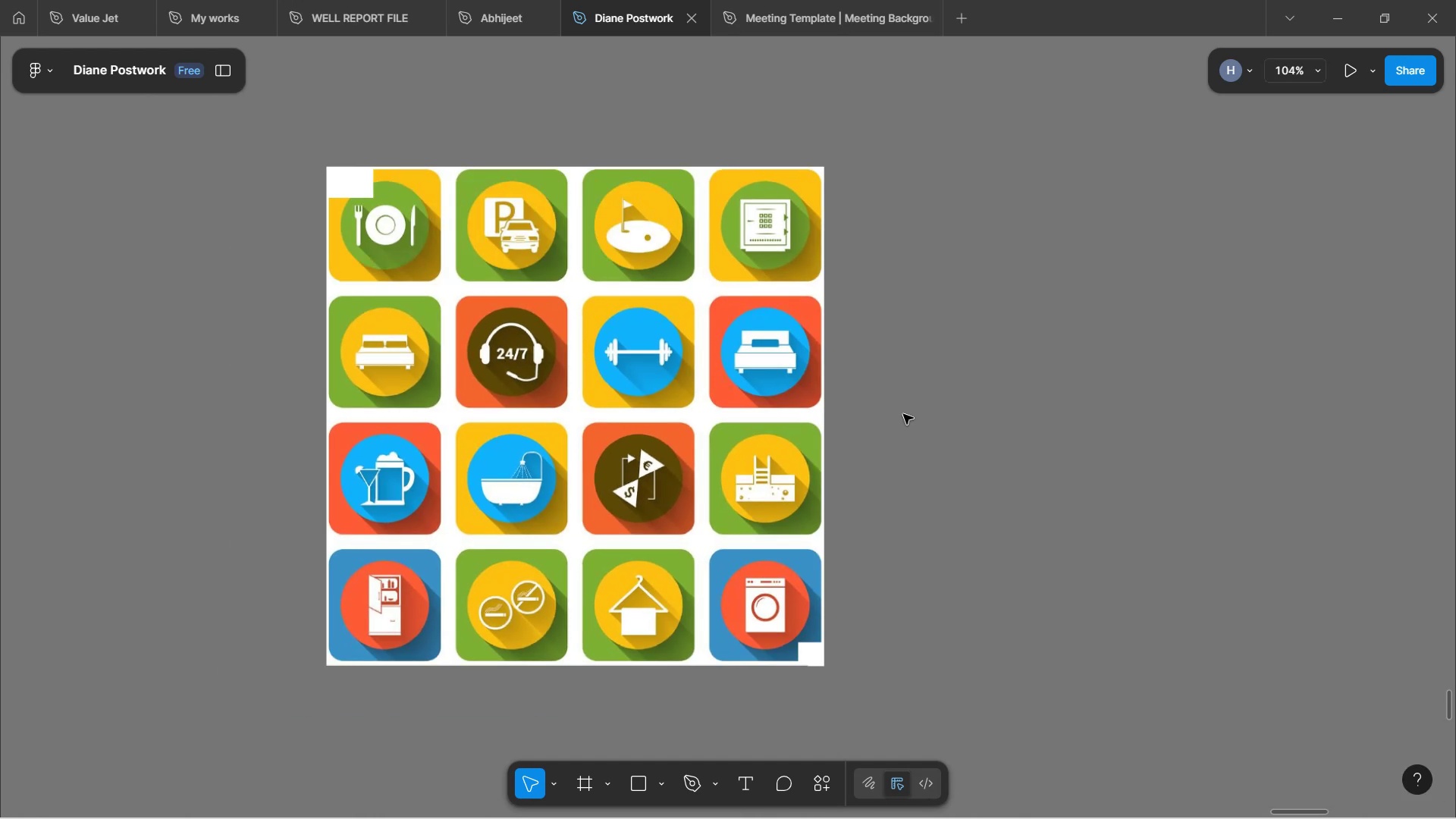 
hold_key(key=ControlLeft, duration=1.36)
scroll: coordinate [606, 463], scroll_direction: down, amount: 6.0
 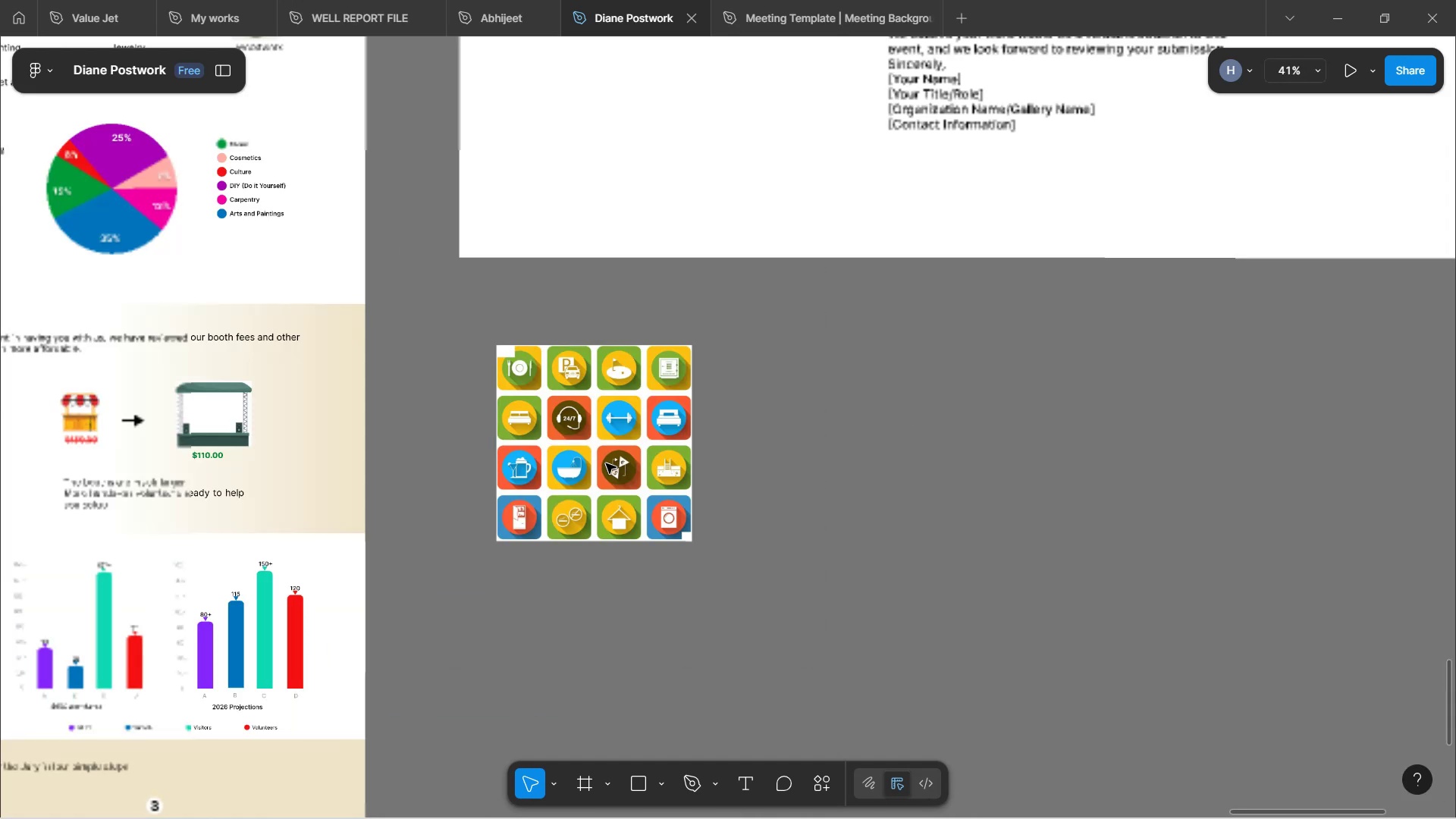 
hold_key(key=ShiftLeft, duration=0.68)
scroll: coordinate [598, 464], scroll_direction: up, amount: 4.0
 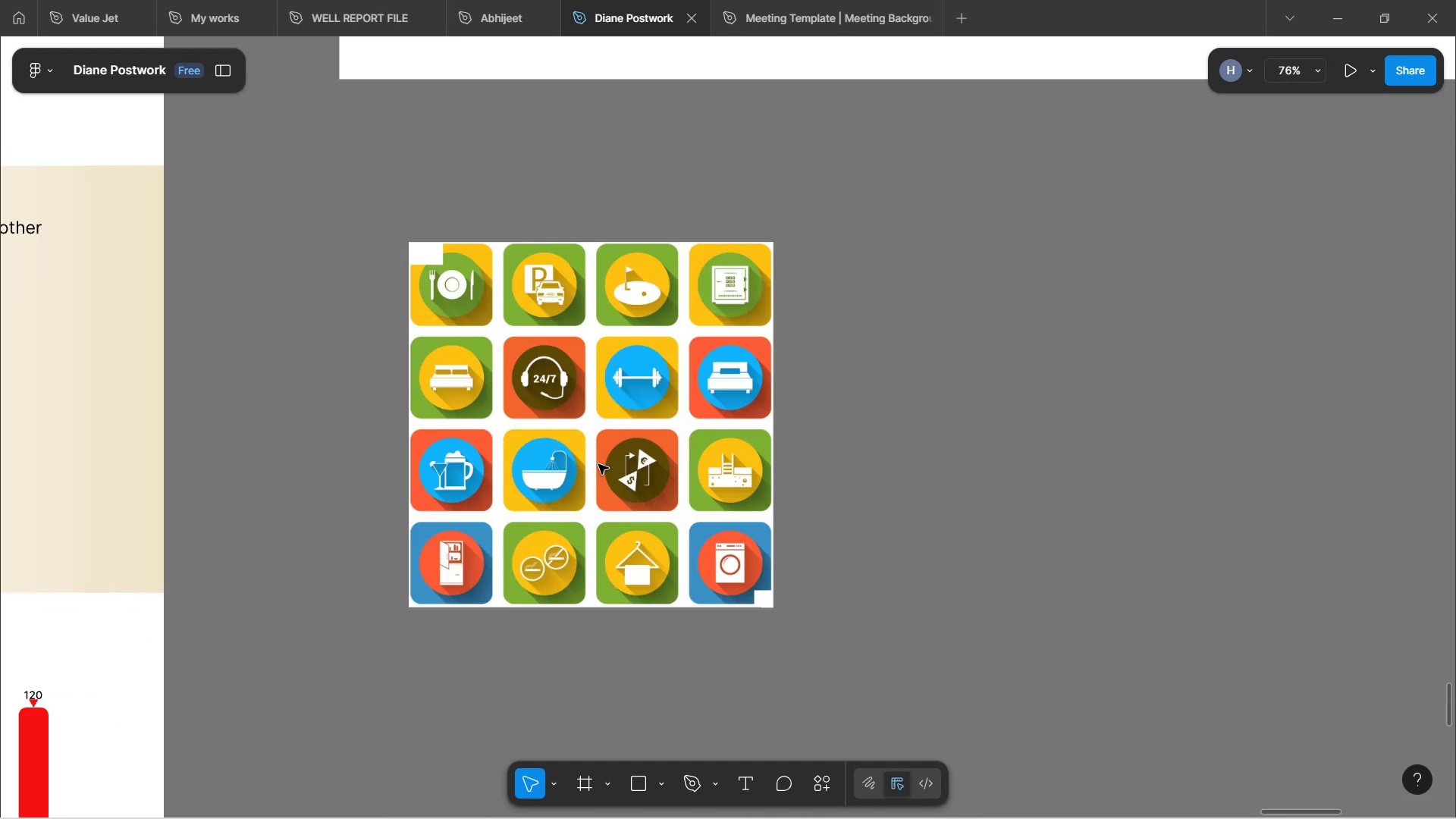 
hold_key(key=ControlLeft, duration=0.94)
scroll: coordinate [603, 466], scroll_direction: down, amount: 6.0
 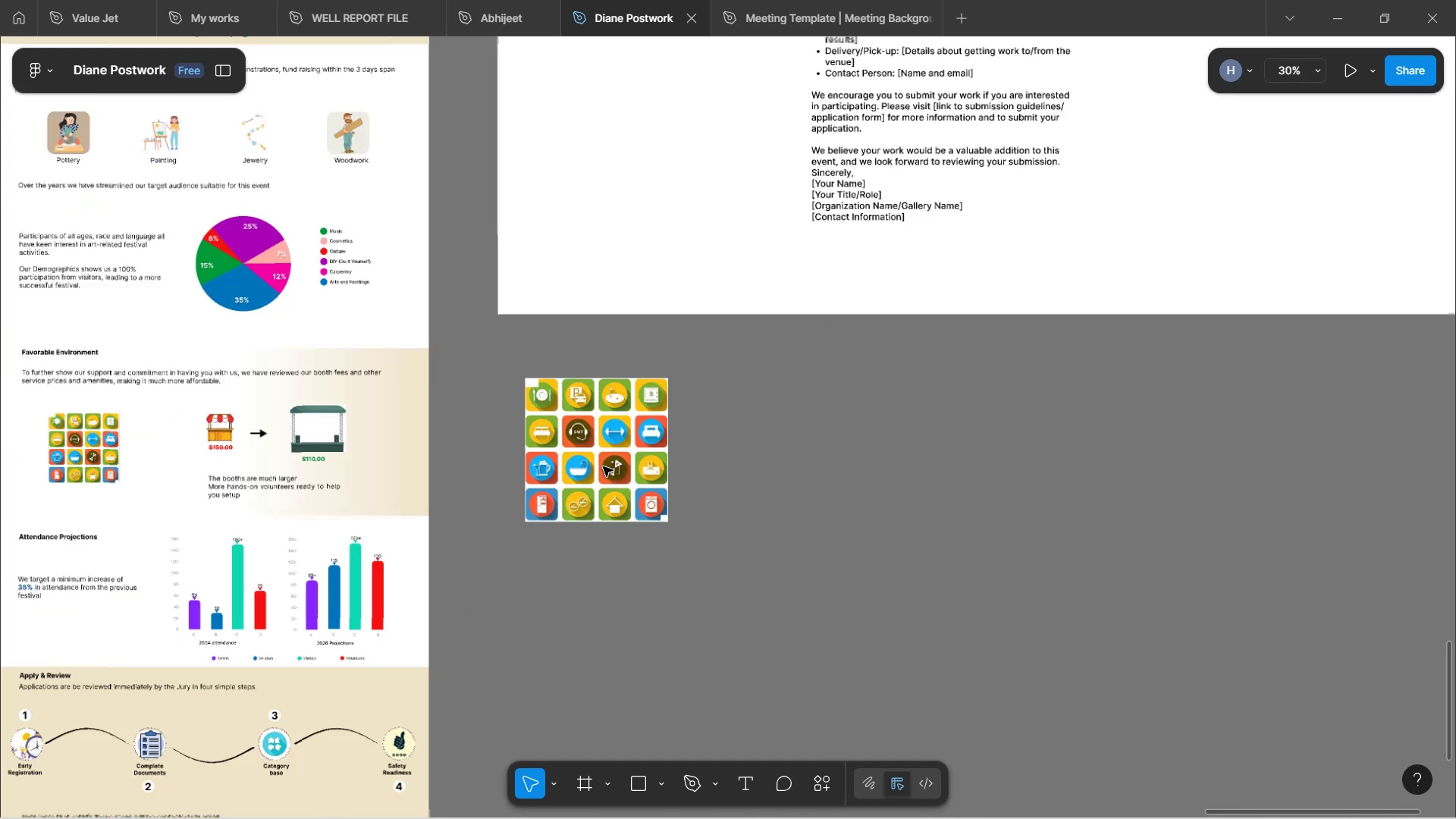 
hold_key(key=ShiftLeft, duration=0.59)
 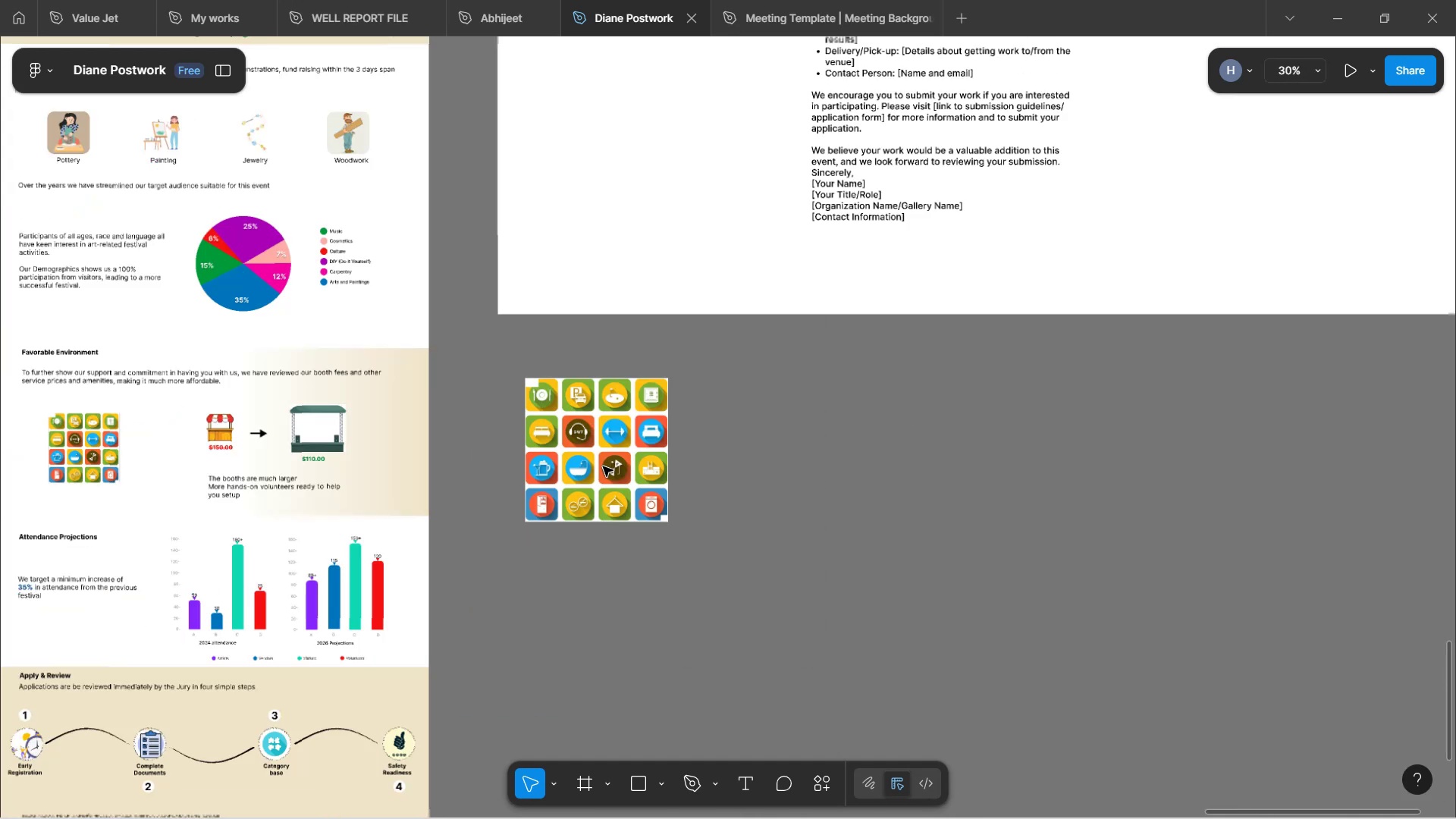 
hold_key(key=ControlLeft, duration=1.24)
scroll: coordinate [576, 470], scroll_direction: down, amount: 4.0
 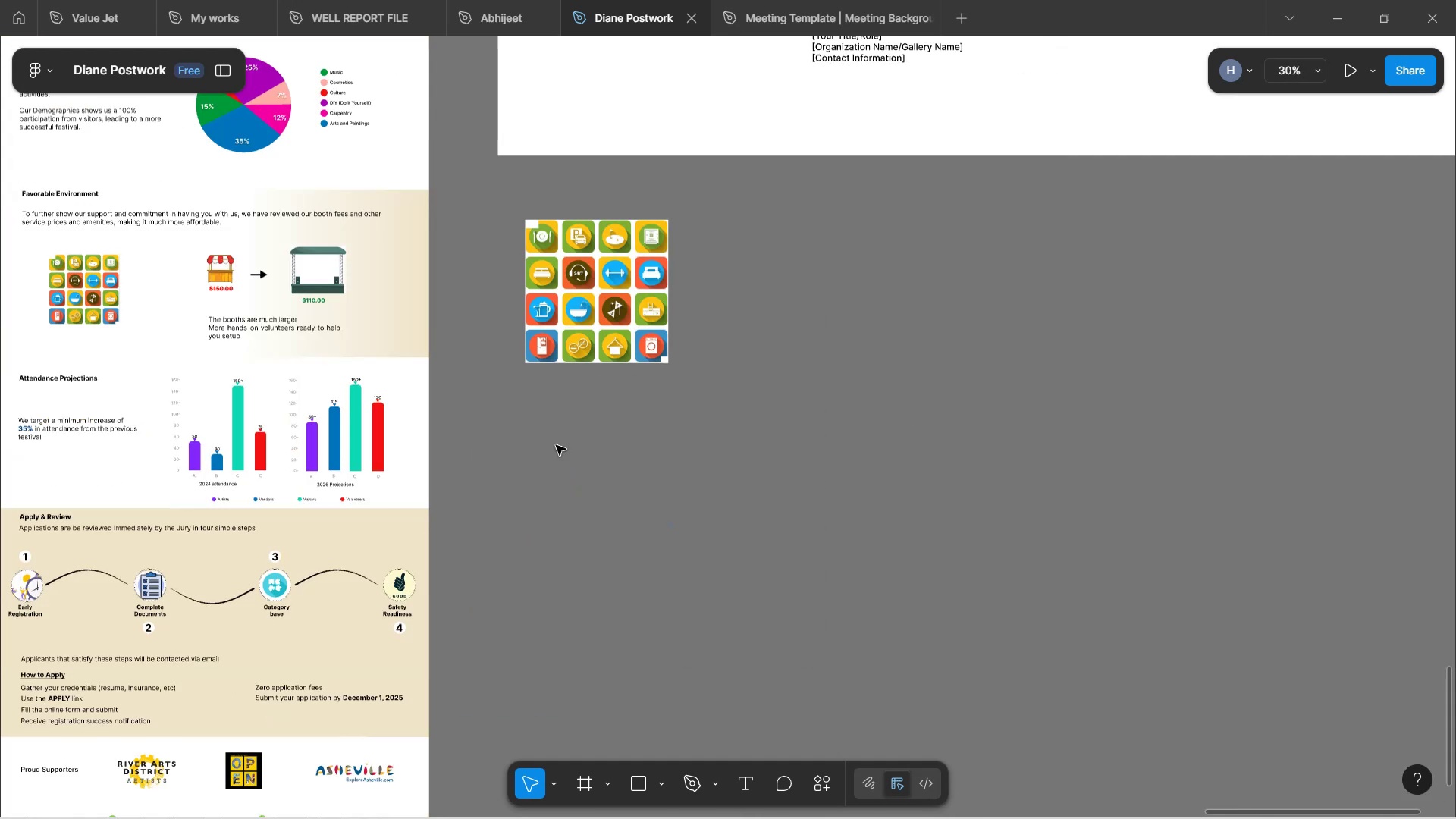 
hold_key(key=ShiftLeft, duration=1.35)
scroll: coordinate [563, 500], scroll_direction: up, amount: 5.0
 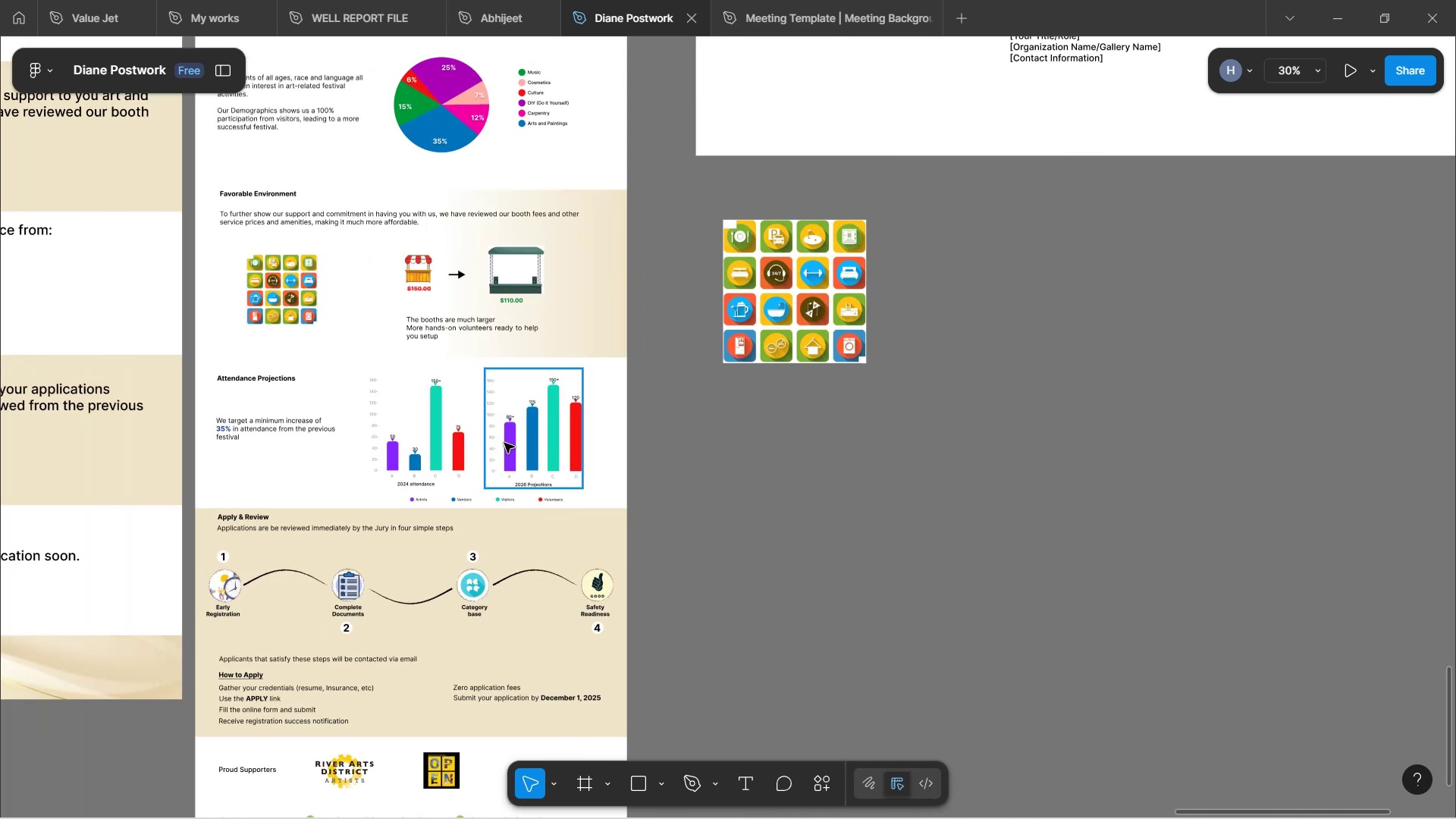 
hold_key(key=ShiftLeft, duration=0.46)
scroll: coordinate [419, 359], scroll_direction: up, amount: 2.0
 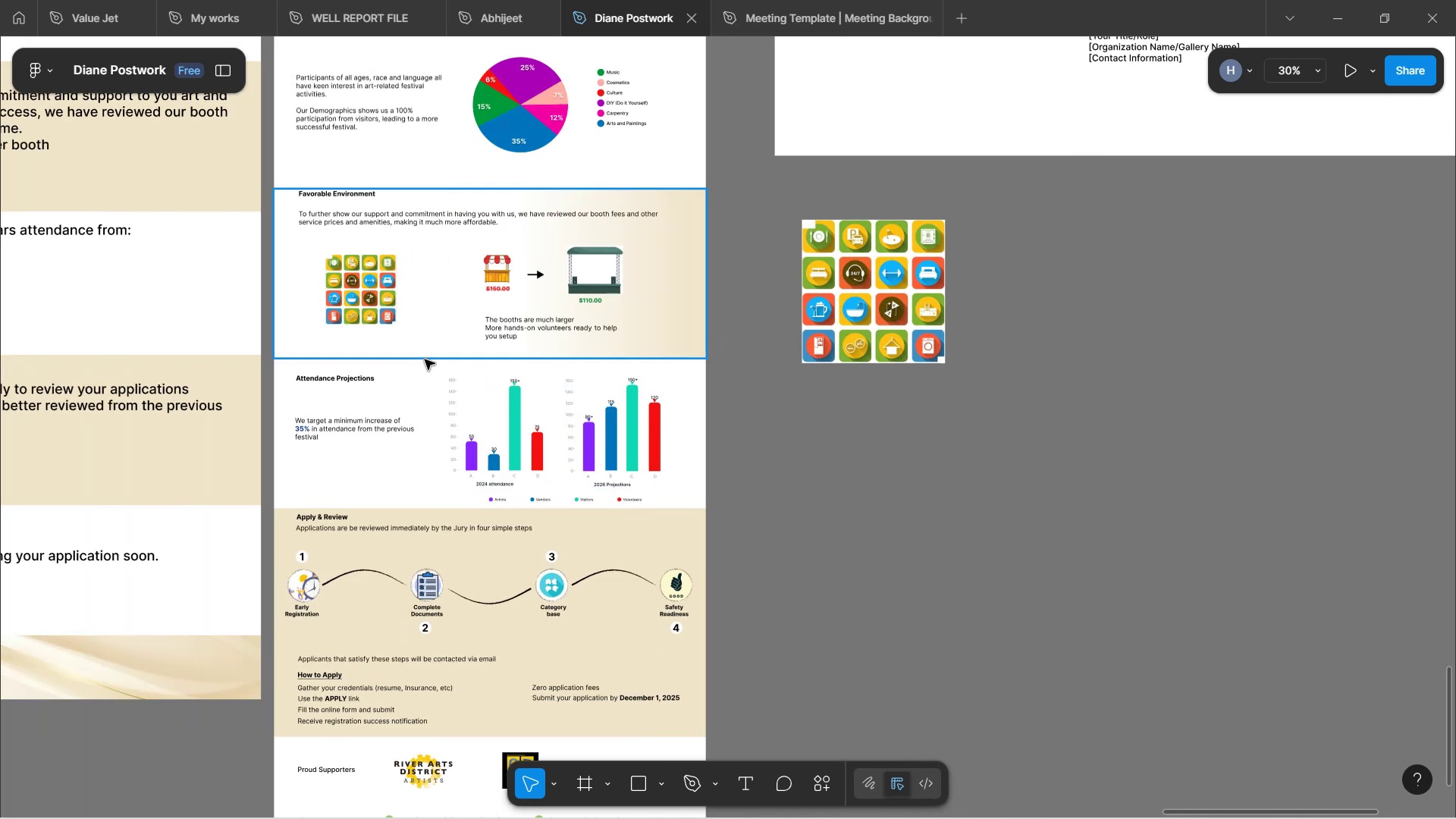 
hold_key(key=ControlLeft, duration=1.51)
scroll: coordinate [447, 333], scroll_direction: up, amount: 5.0
 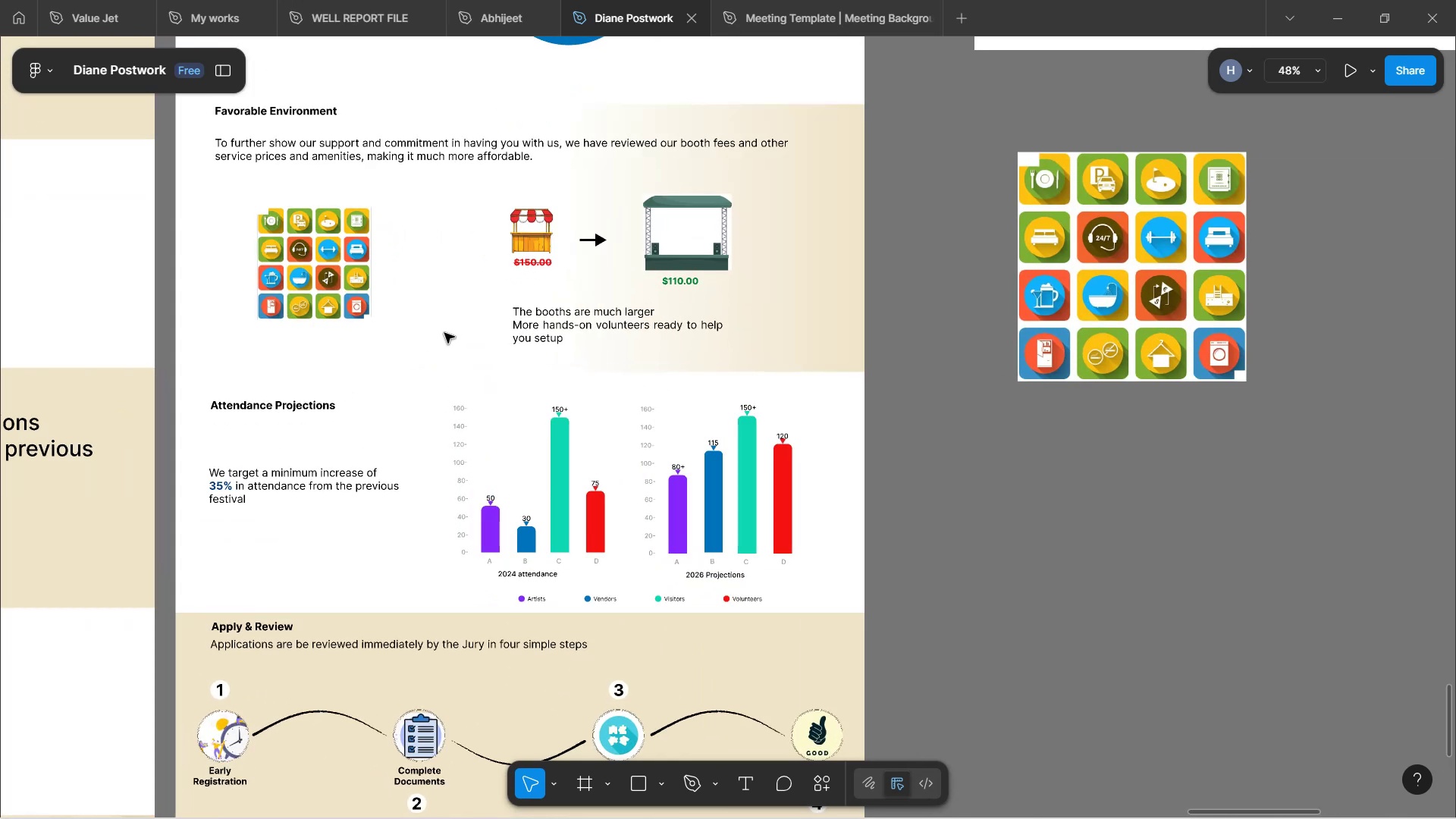 
hold_key(key=ControlLeft, duration=0.38)
scroll: coordinate [471, 285], scroll_direction: up, amount: 2.0
 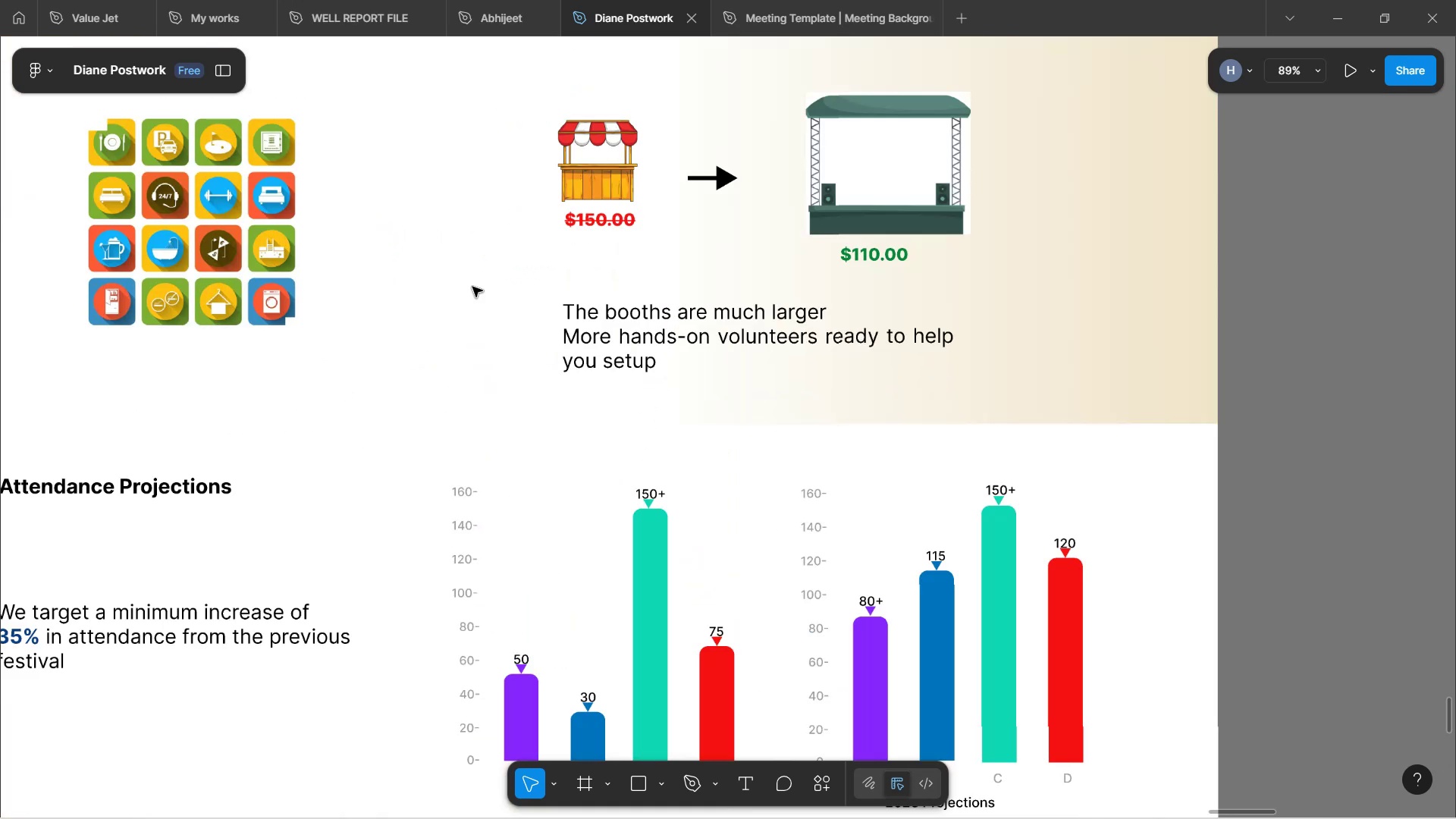 
hold_key(key=ShiftLeft, duration=1.62)
scroll: coordinate [538, 385], scroll_direction: up, amount: 7.0
 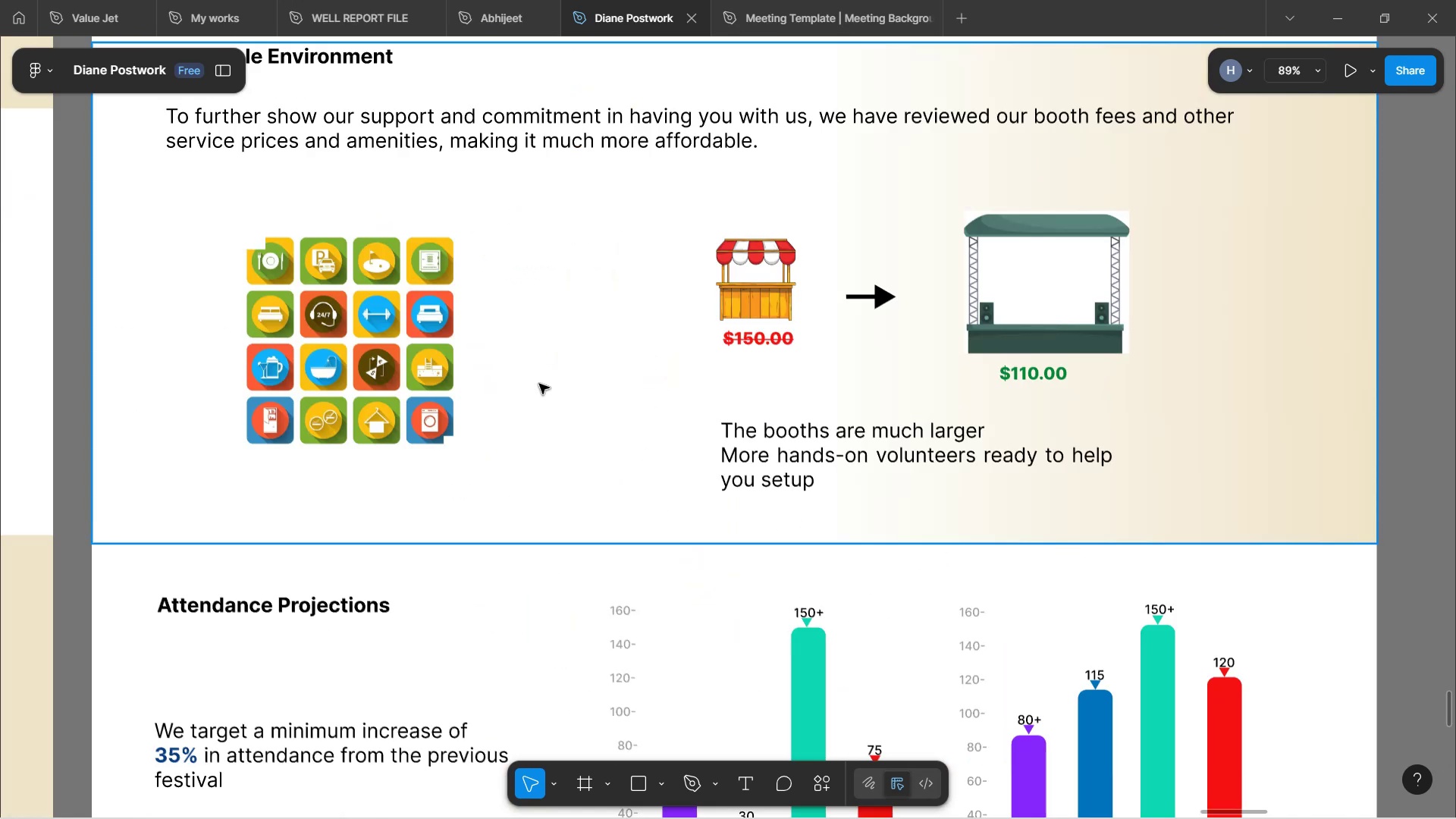 
key(Shift+ShiftLeft)
 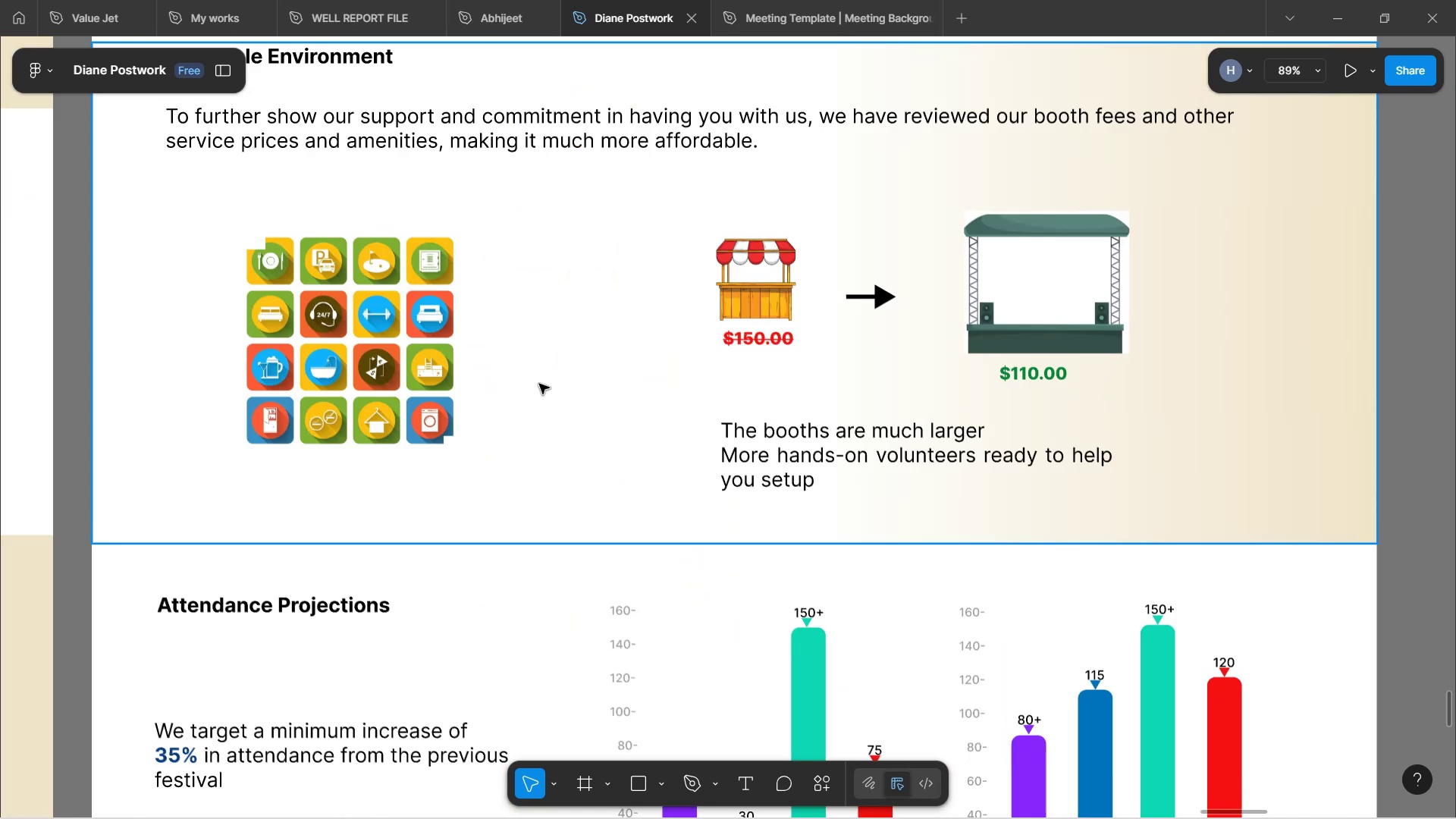 
scroll: coordinate [639, 380], scroll_direction: up, amount: 2.0
 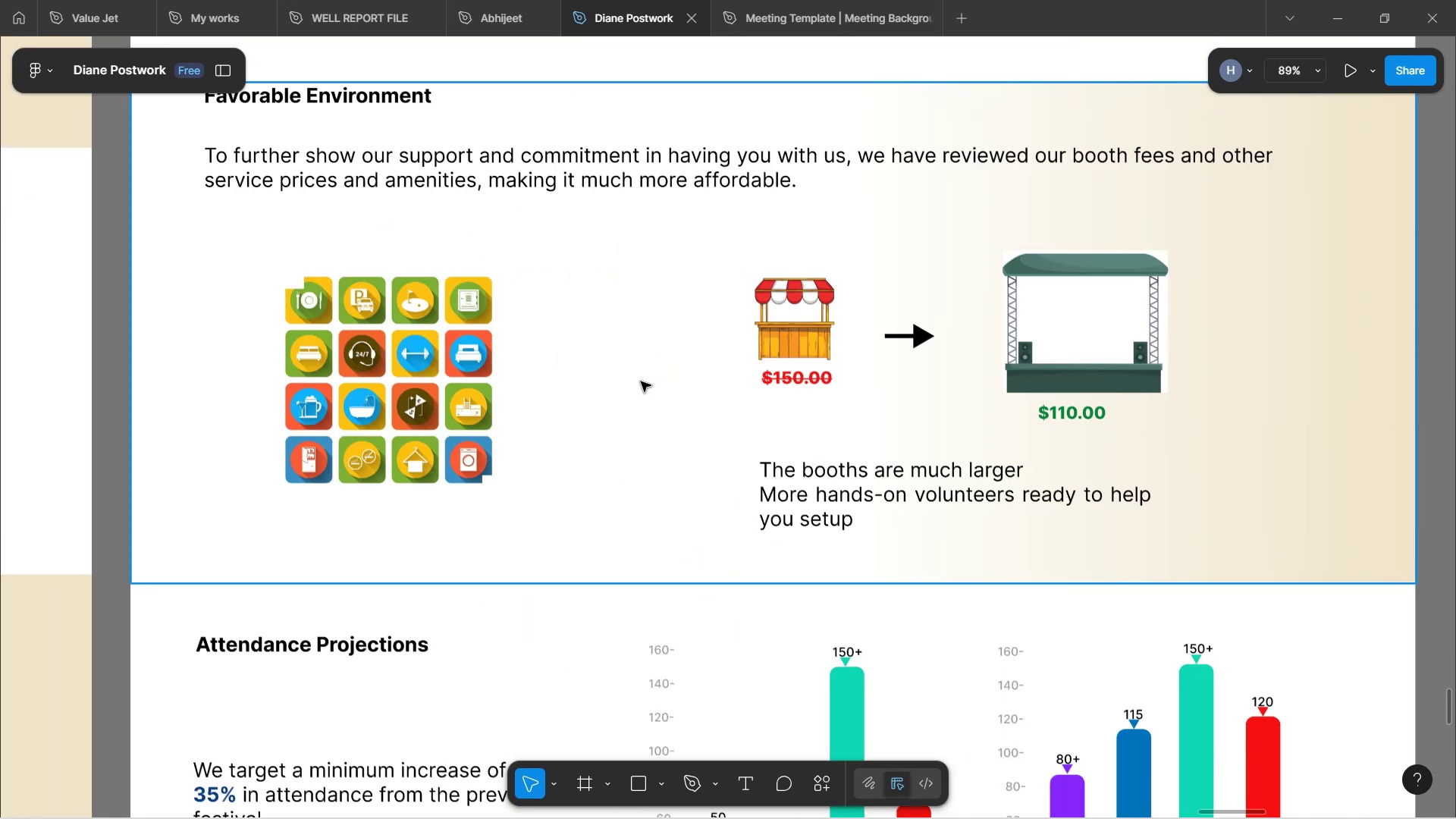 
key(Shift+ShiftLeft)
 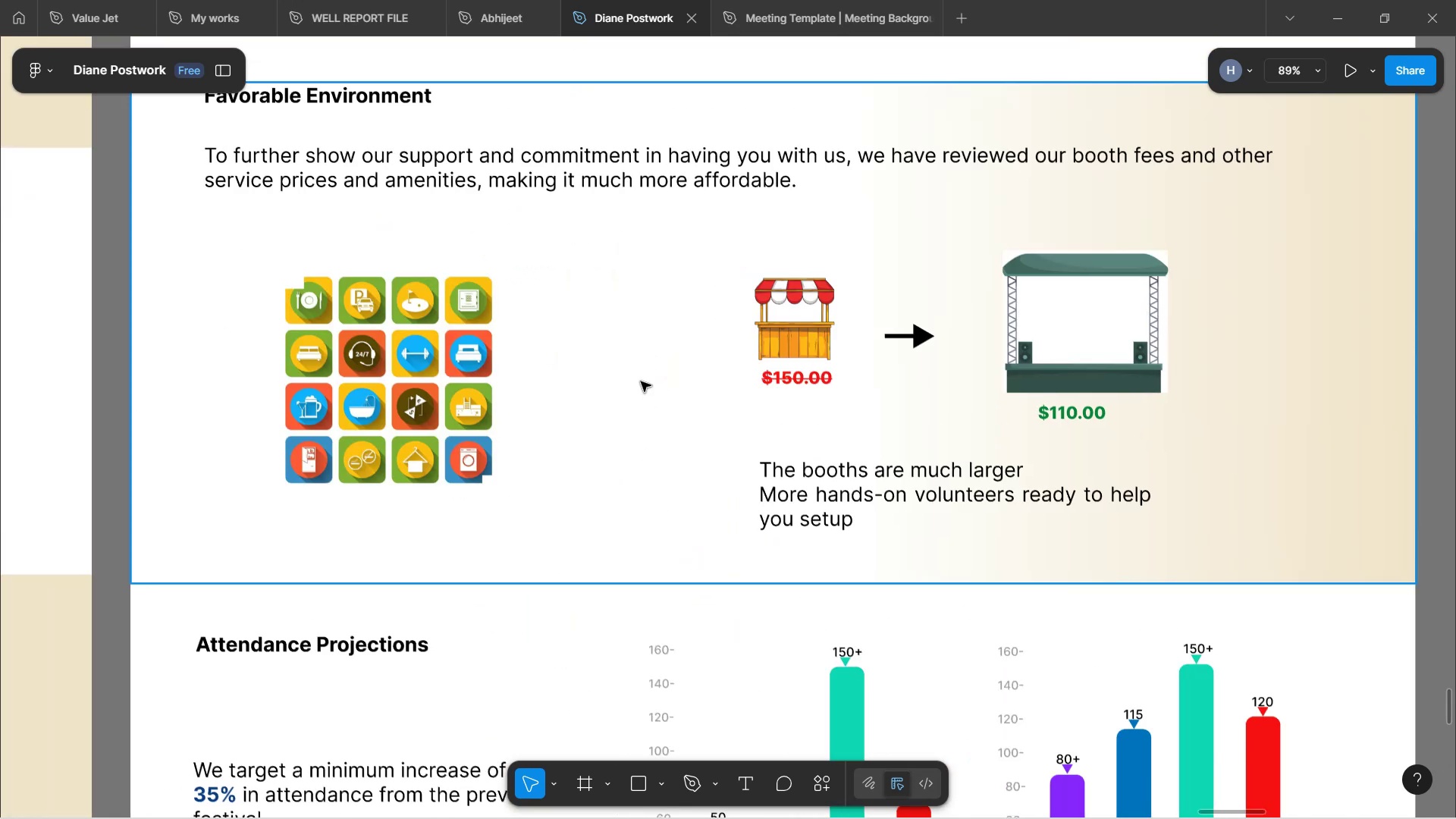 
hold_key(key=ShiftLeft, duration=0.33)
 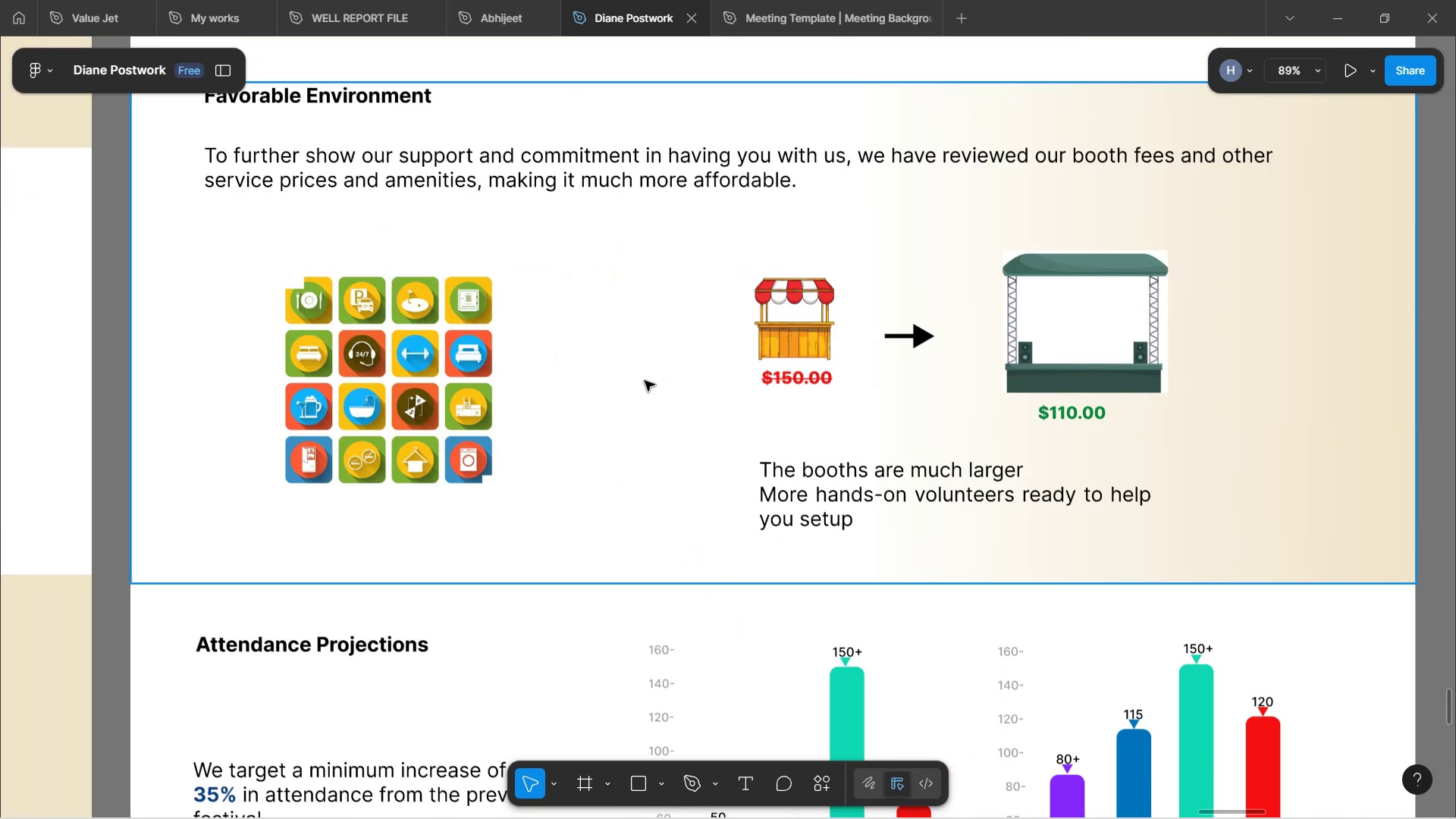 
scroll: coordinate [645, 381], scroll_direction: up, amount: 1.0
 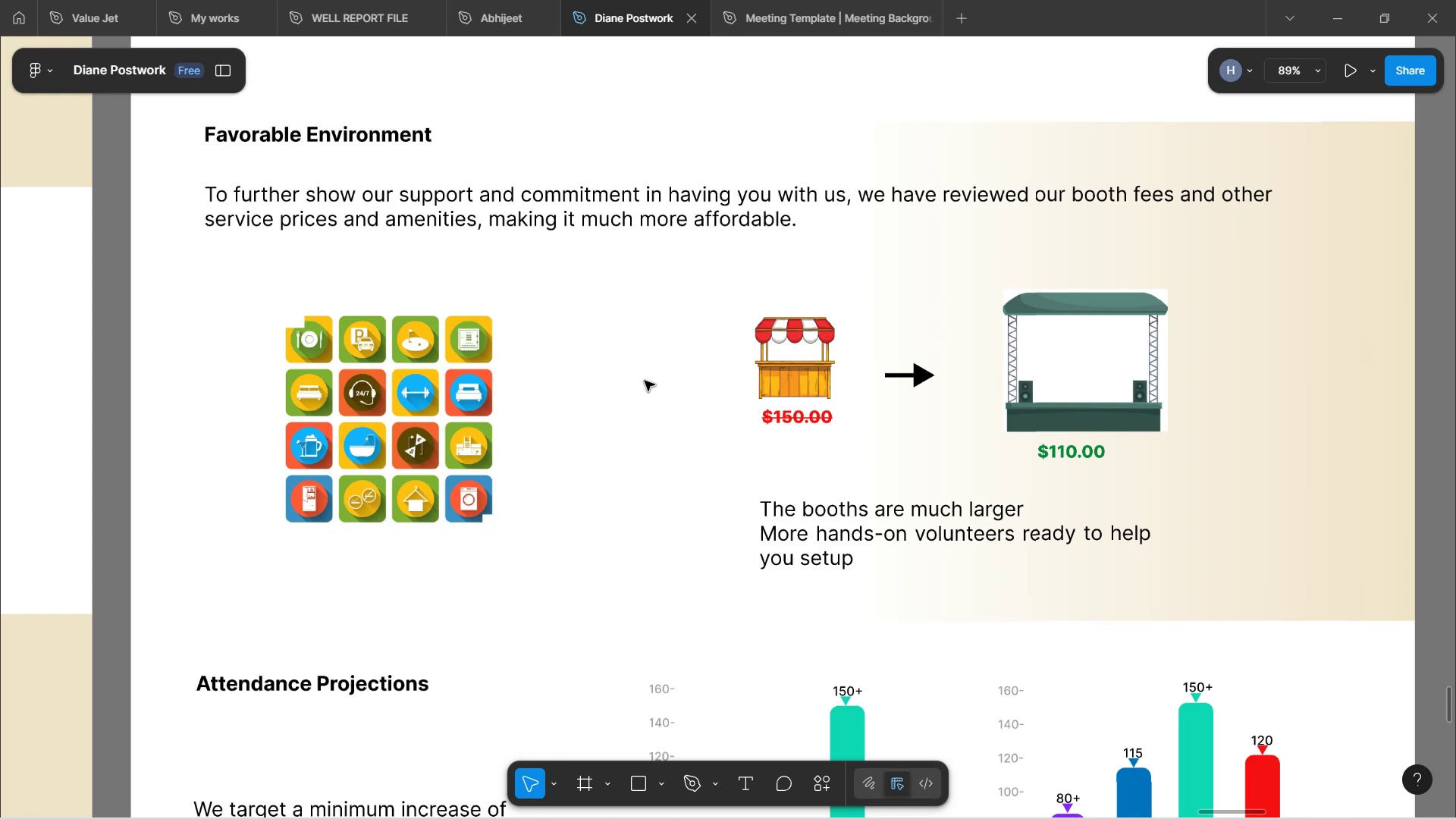 
hold_key(key=ShiftLeft, duration=0.91)
scroll: coordinate [647, 381], scroll_direction: down, amount: 1.0
 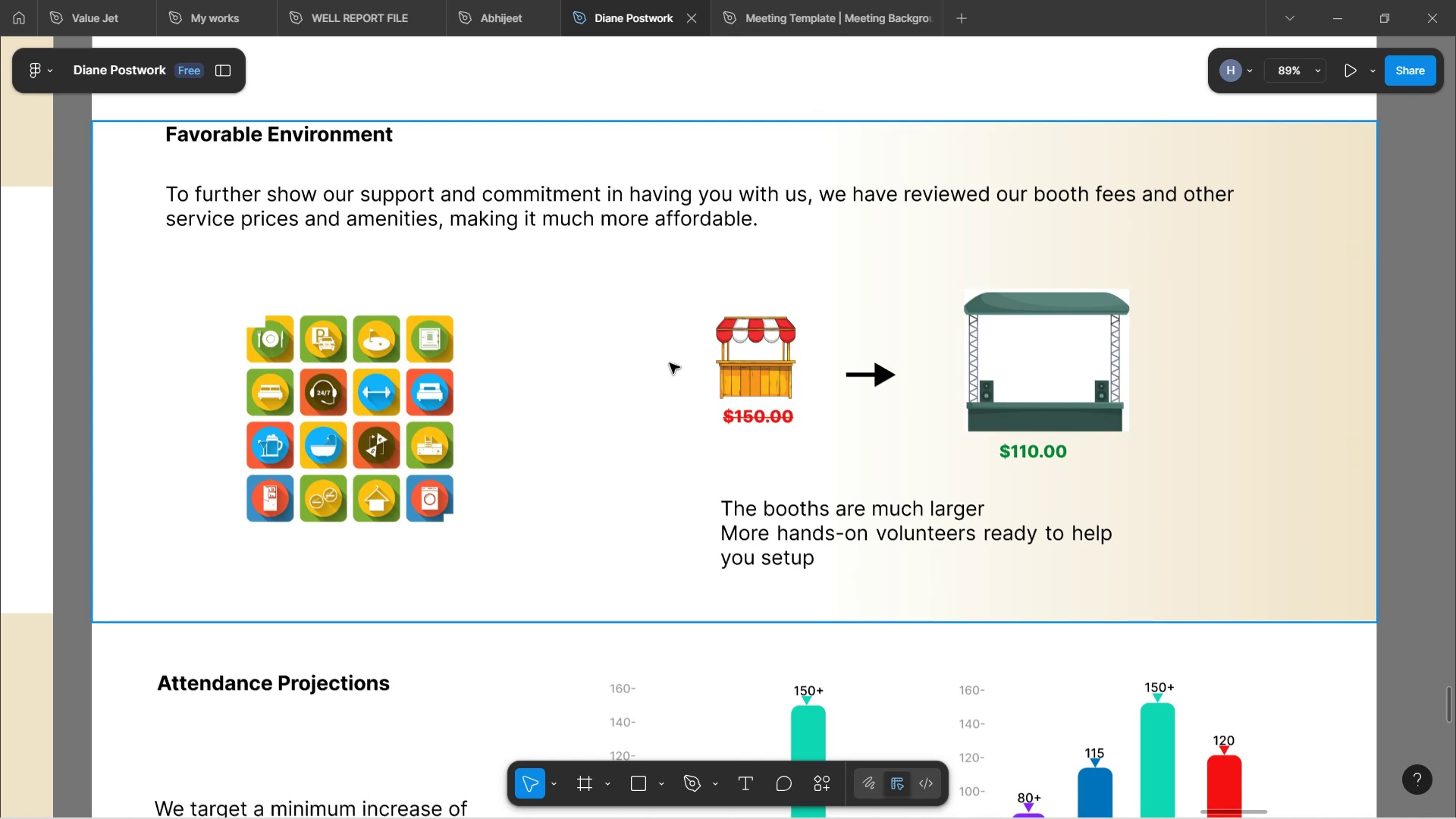 
wait(14.17)
 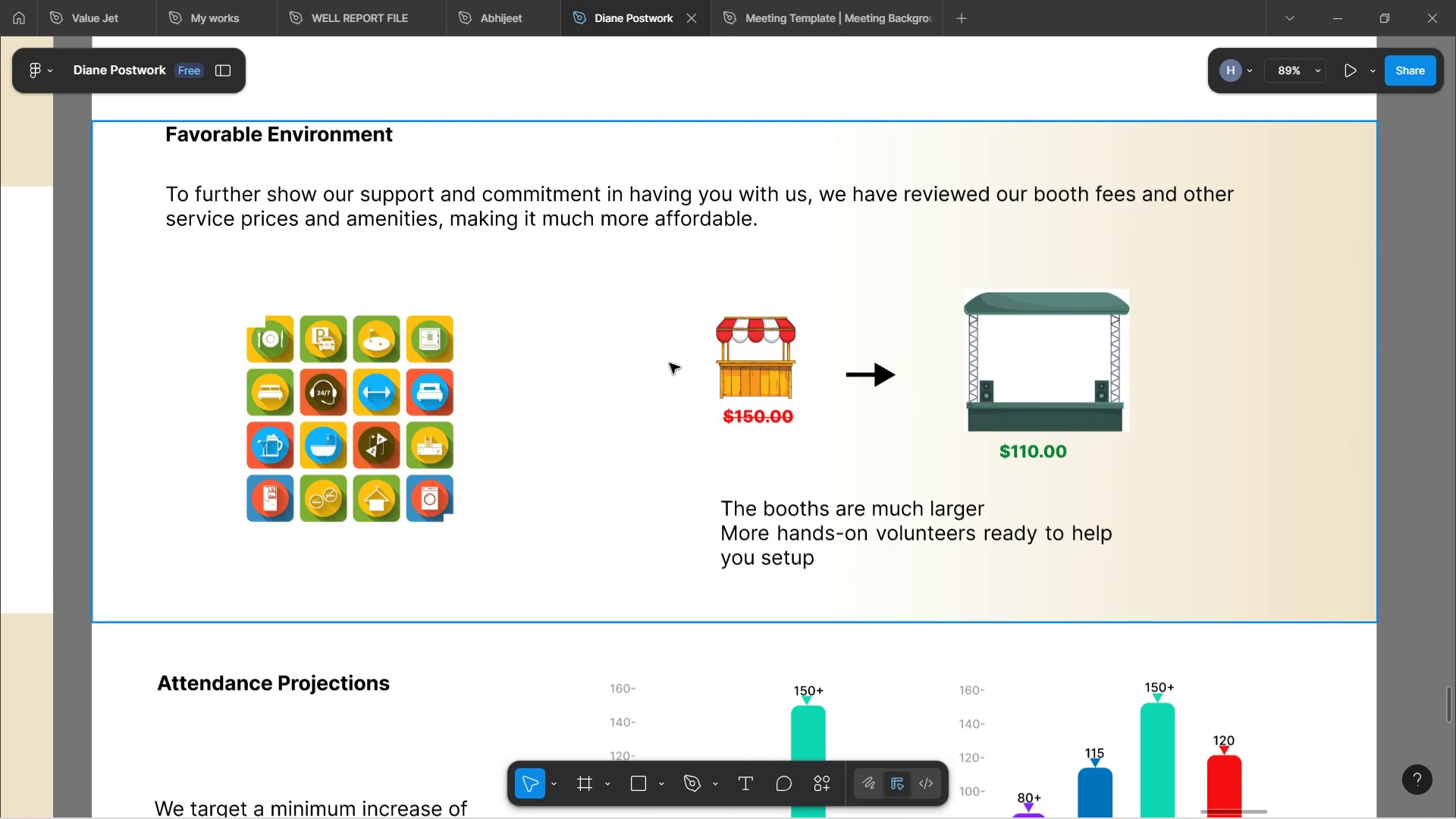 
left_click([777, 406])
 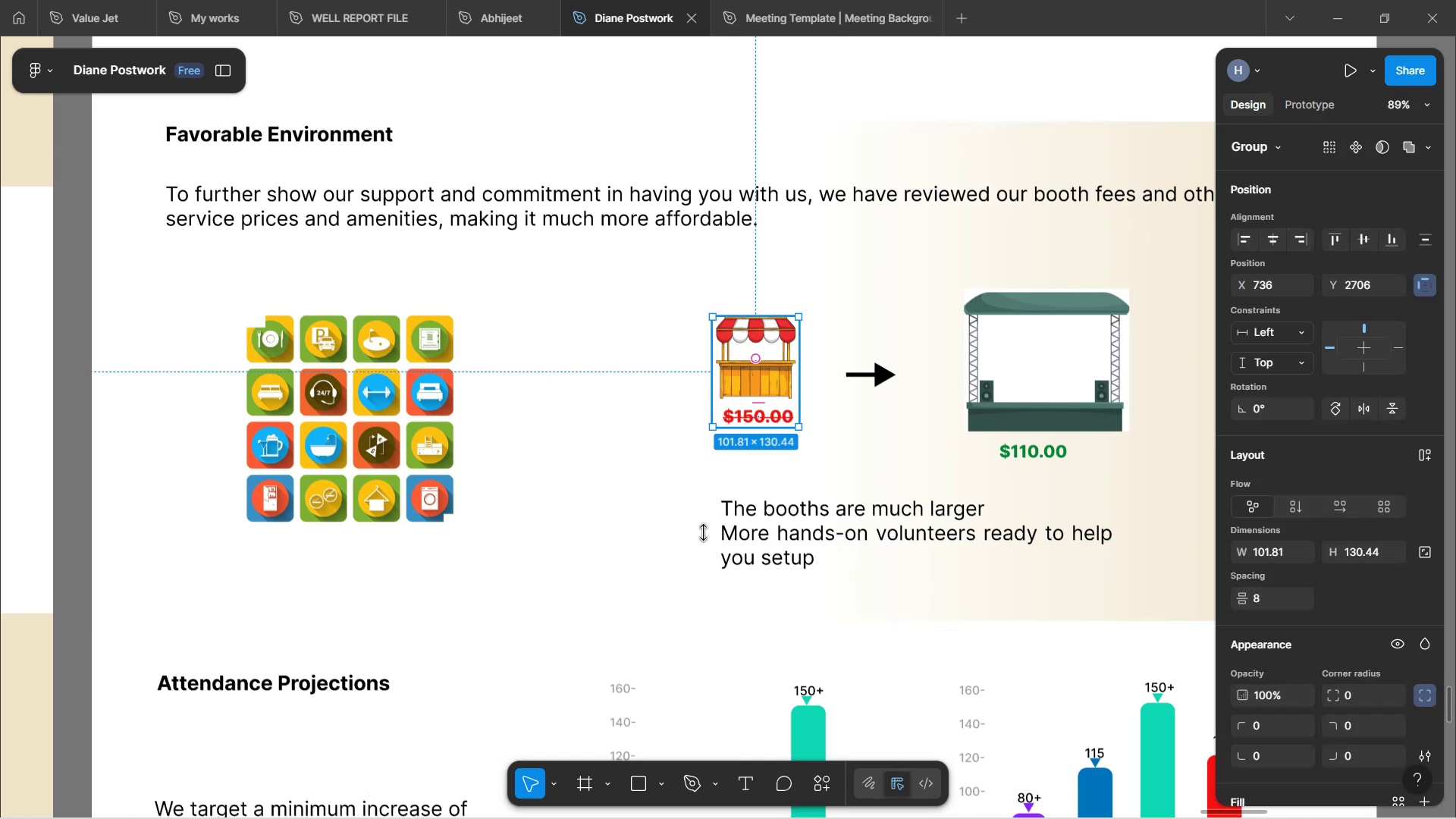 
left_click([535, 681])
 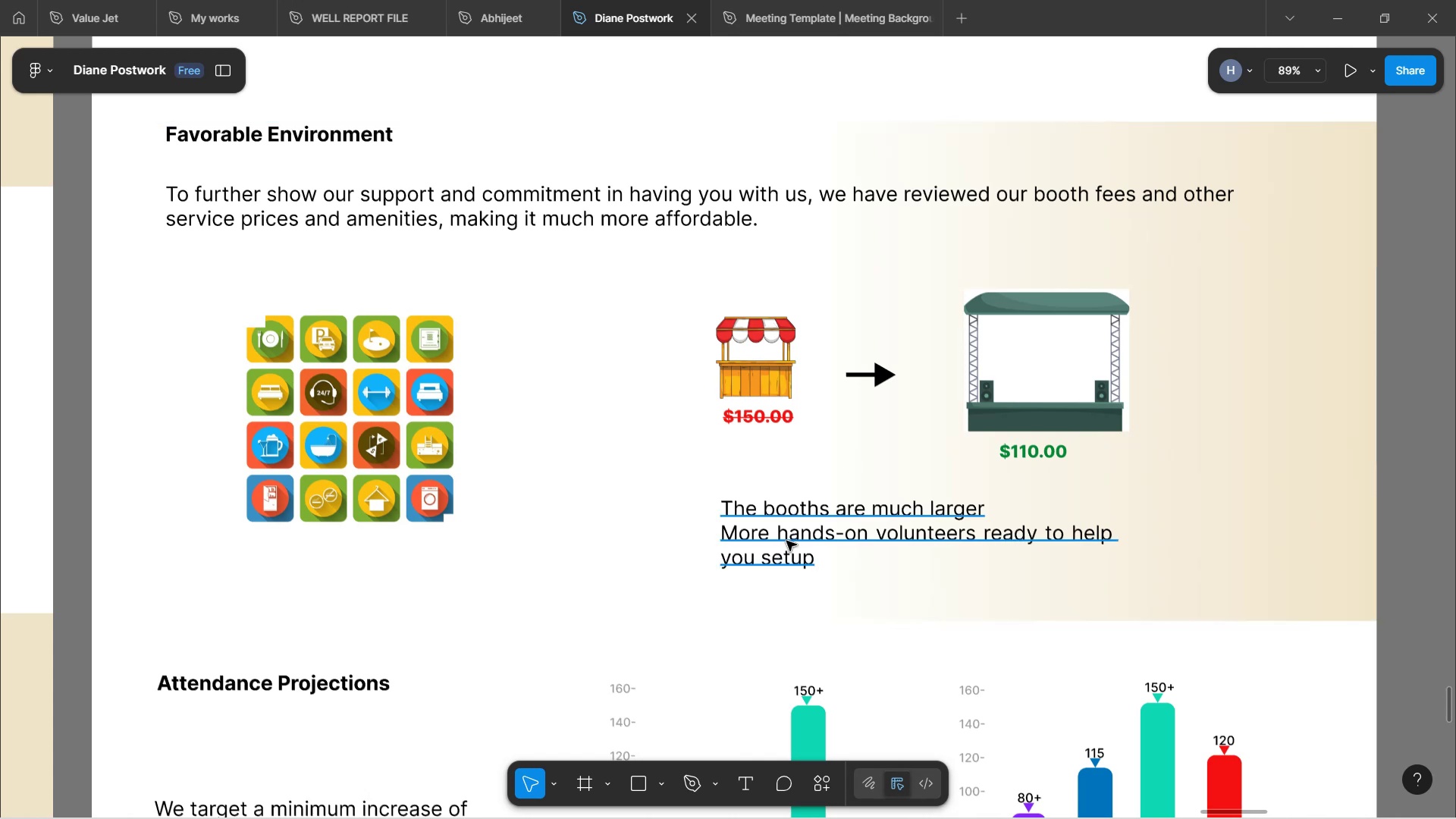 
wait(20.28)
 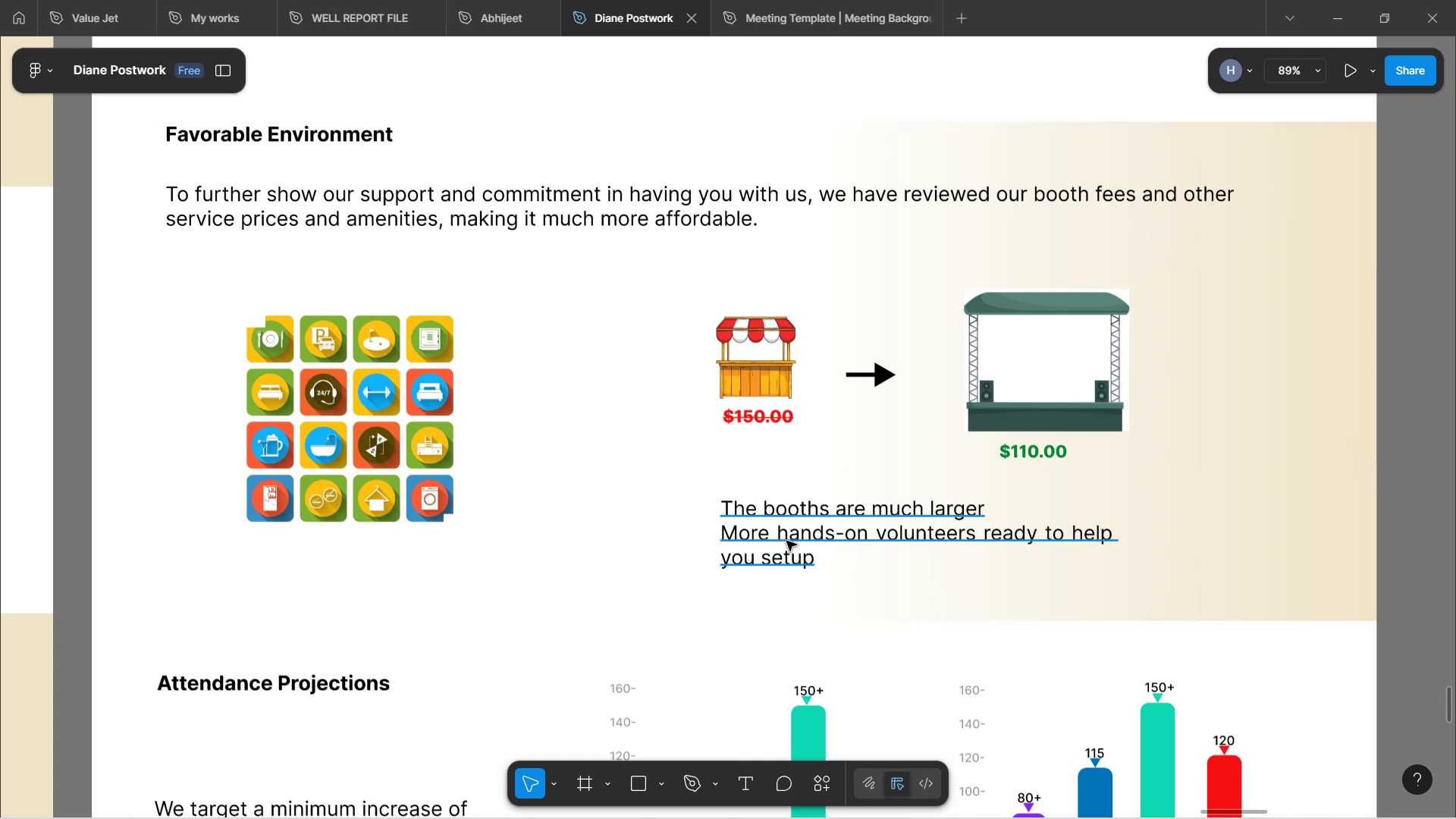 
left_click([472, 190])
 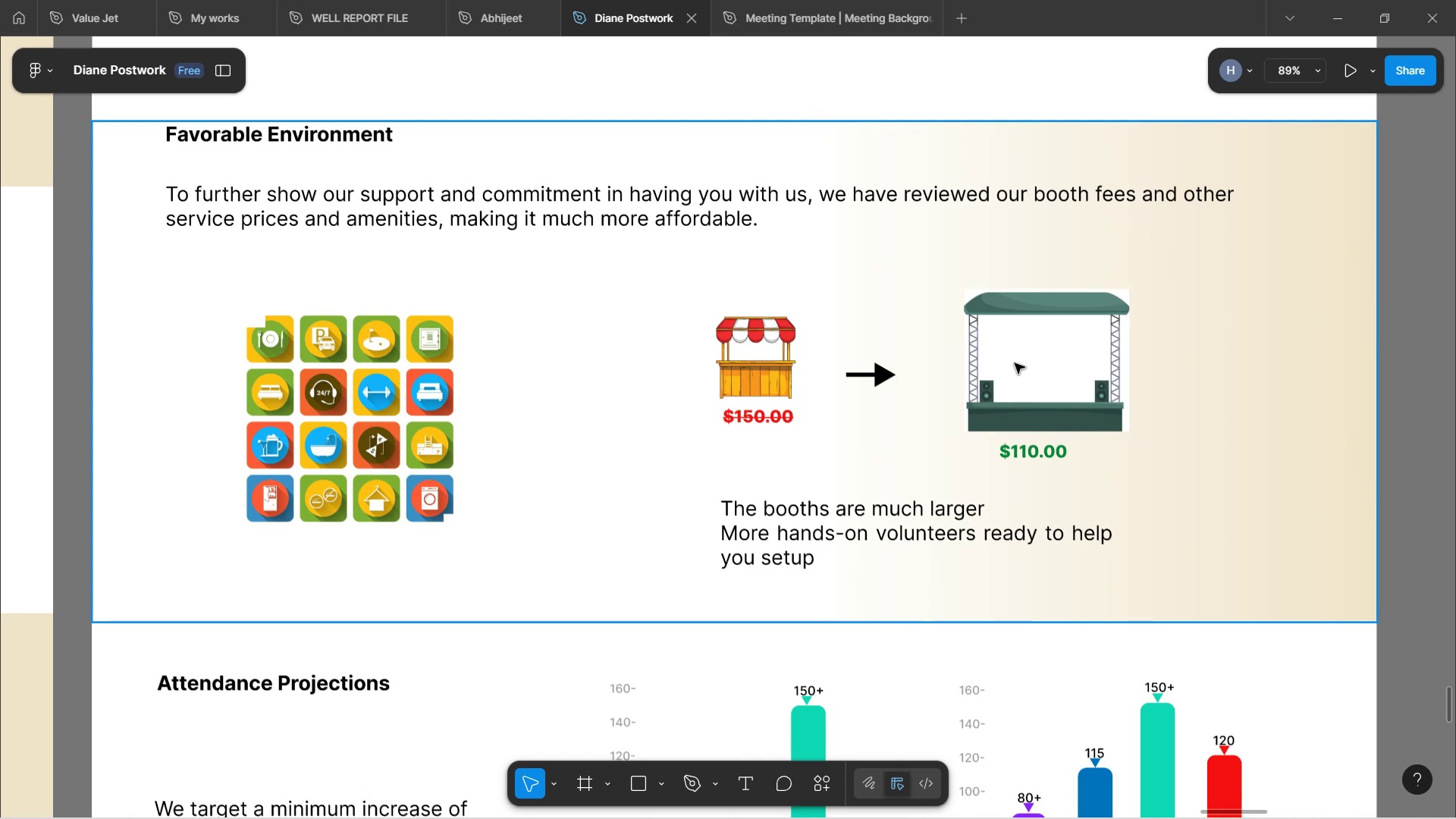 
wait(108.22)
 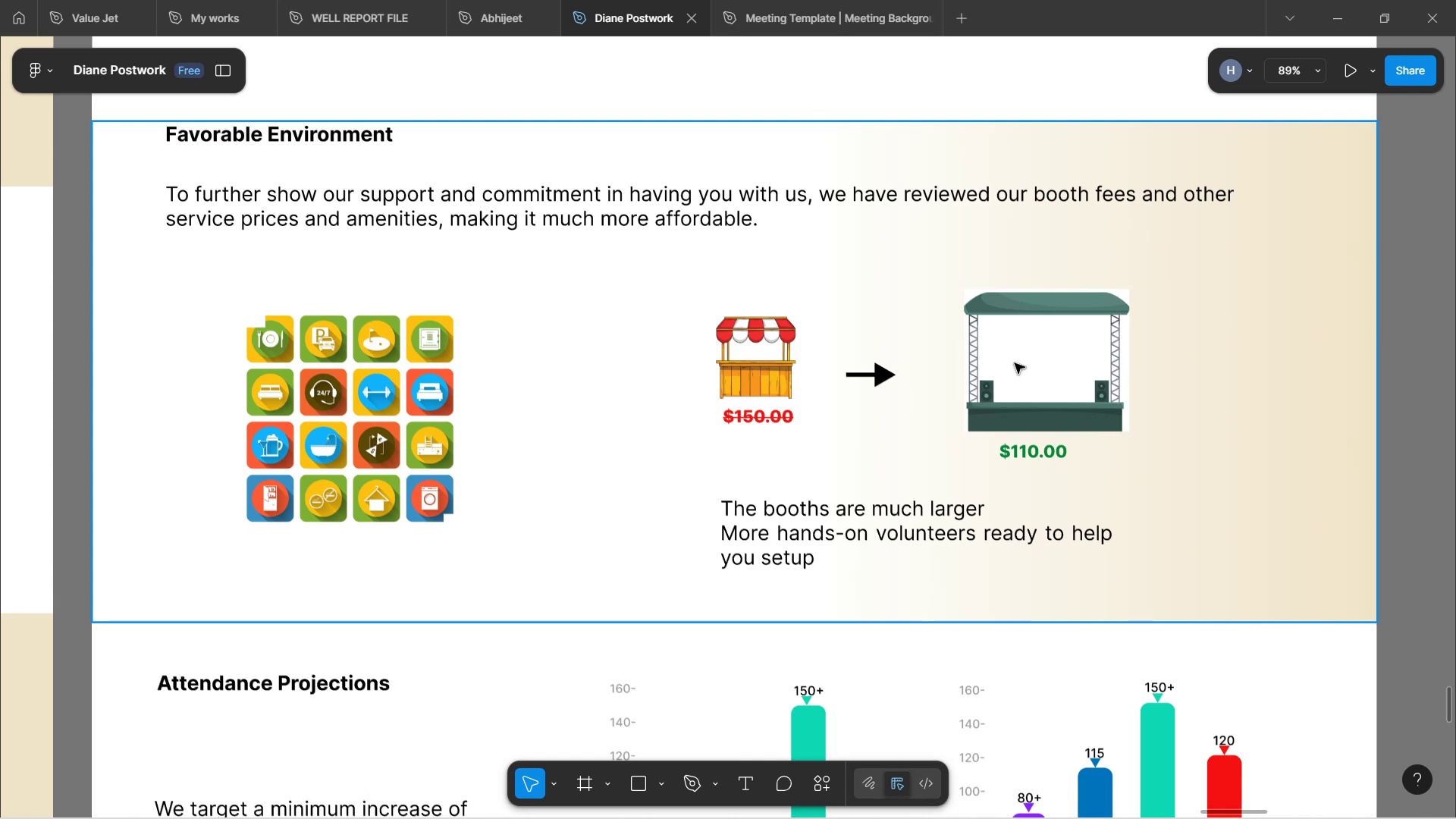 
hold_key(key=ShiftLeft, duration=1.1)
scroll: coordinate [853, 401], scroll_direction: down, amount: 3.0
 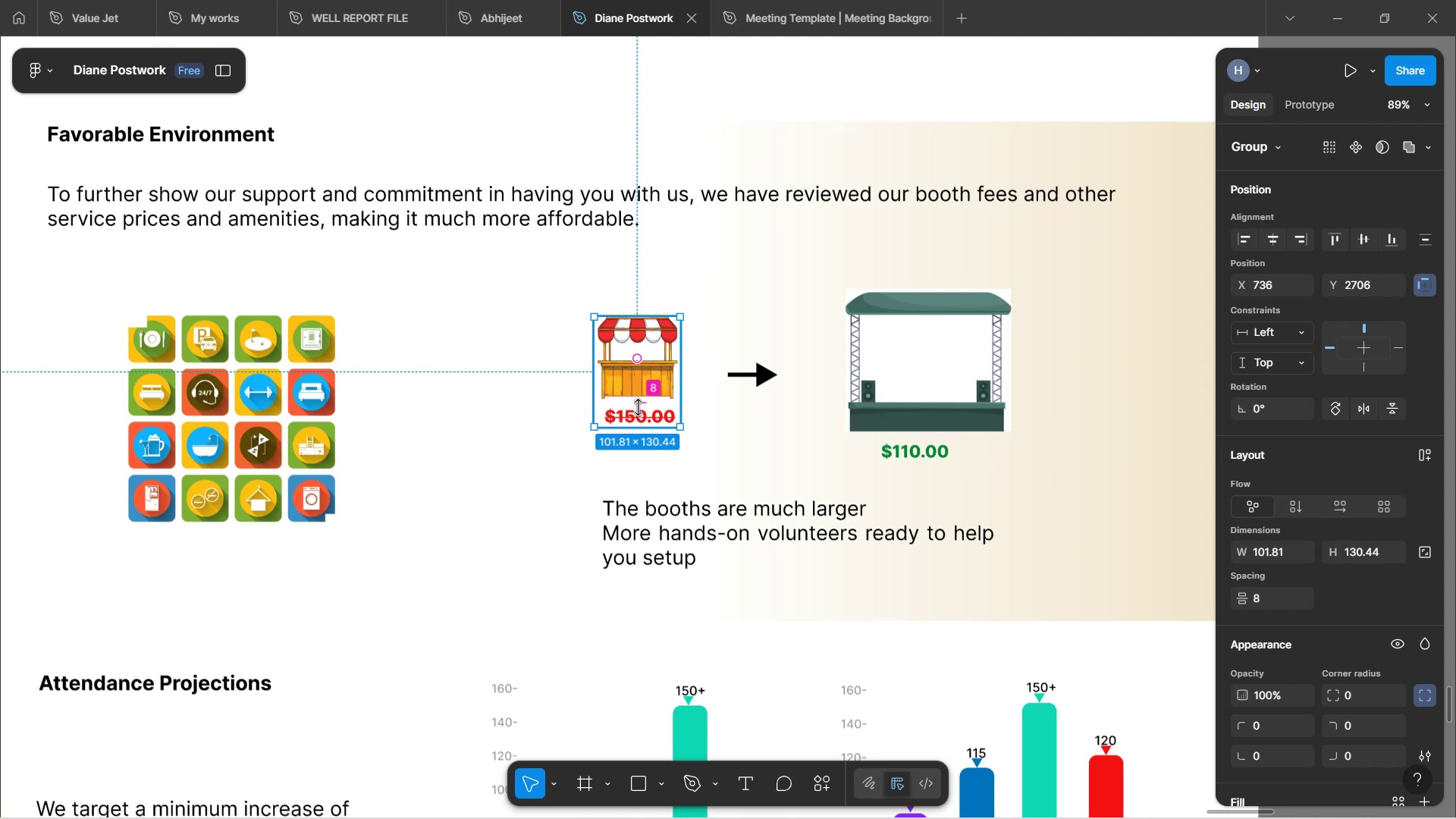 
wait(8.23)
 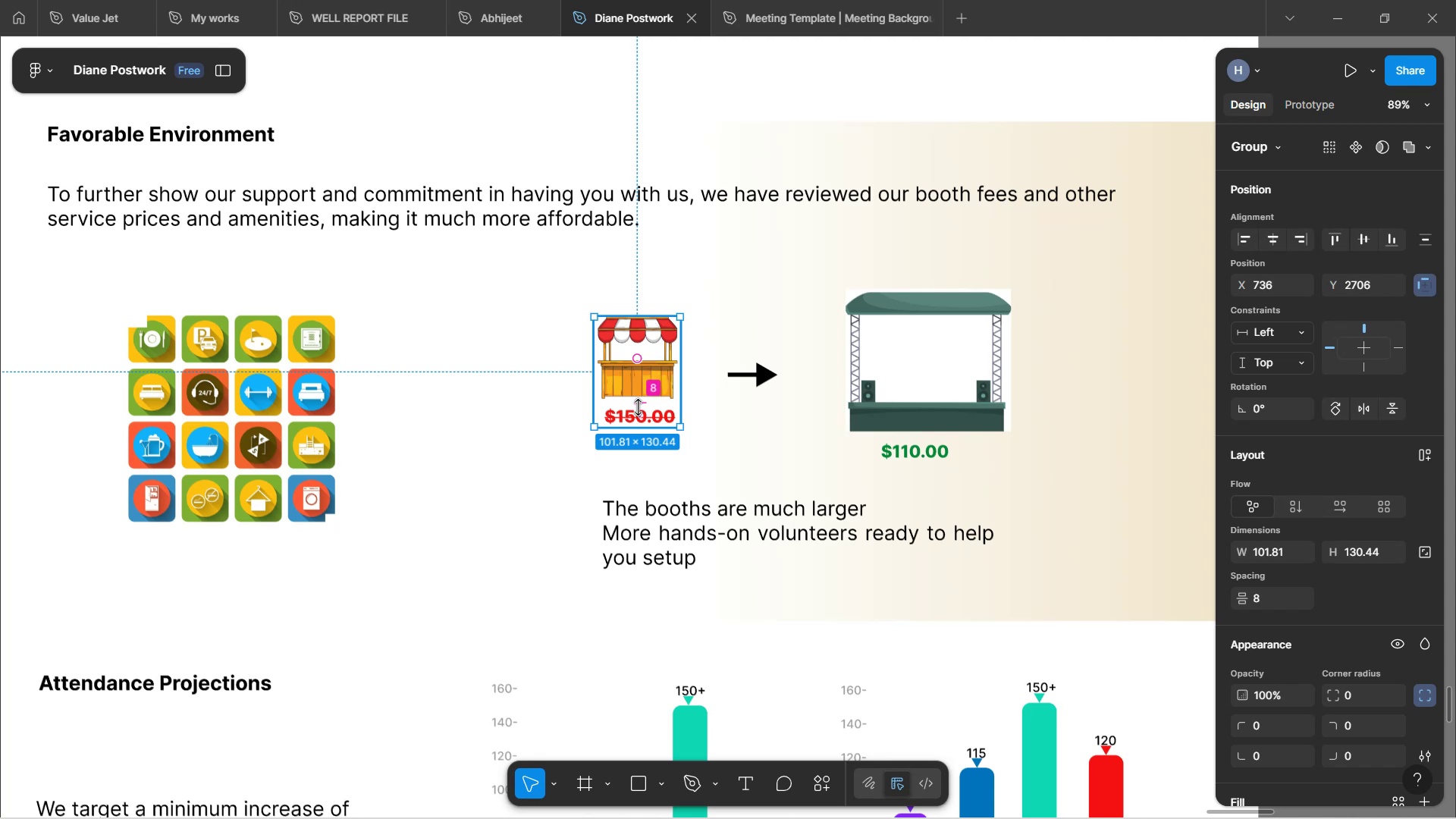 
key(Shift+ShiftLeft)
 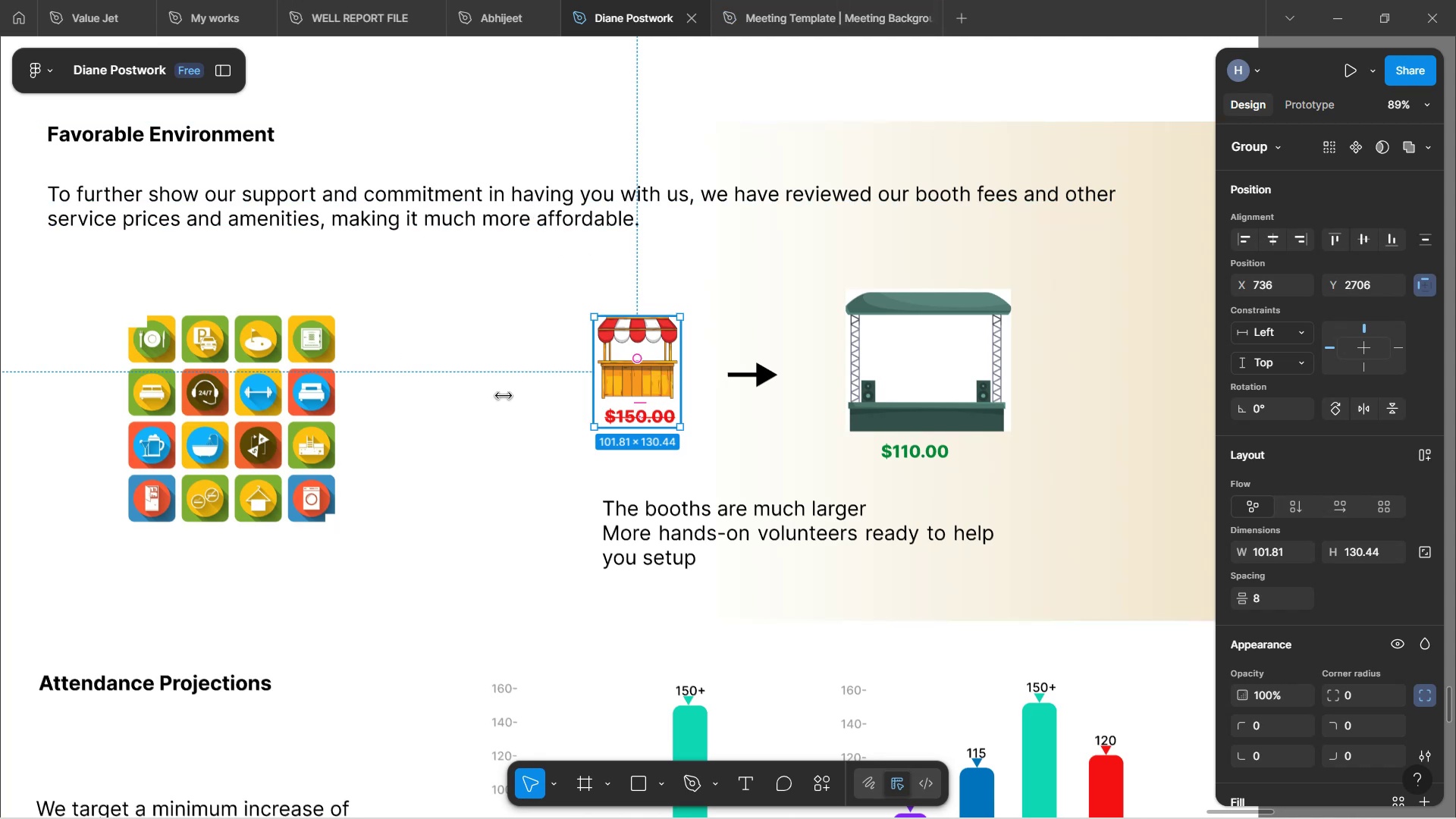 
scroll: coordinate [378, 303], scroll_direction: up, amount: 1.0
 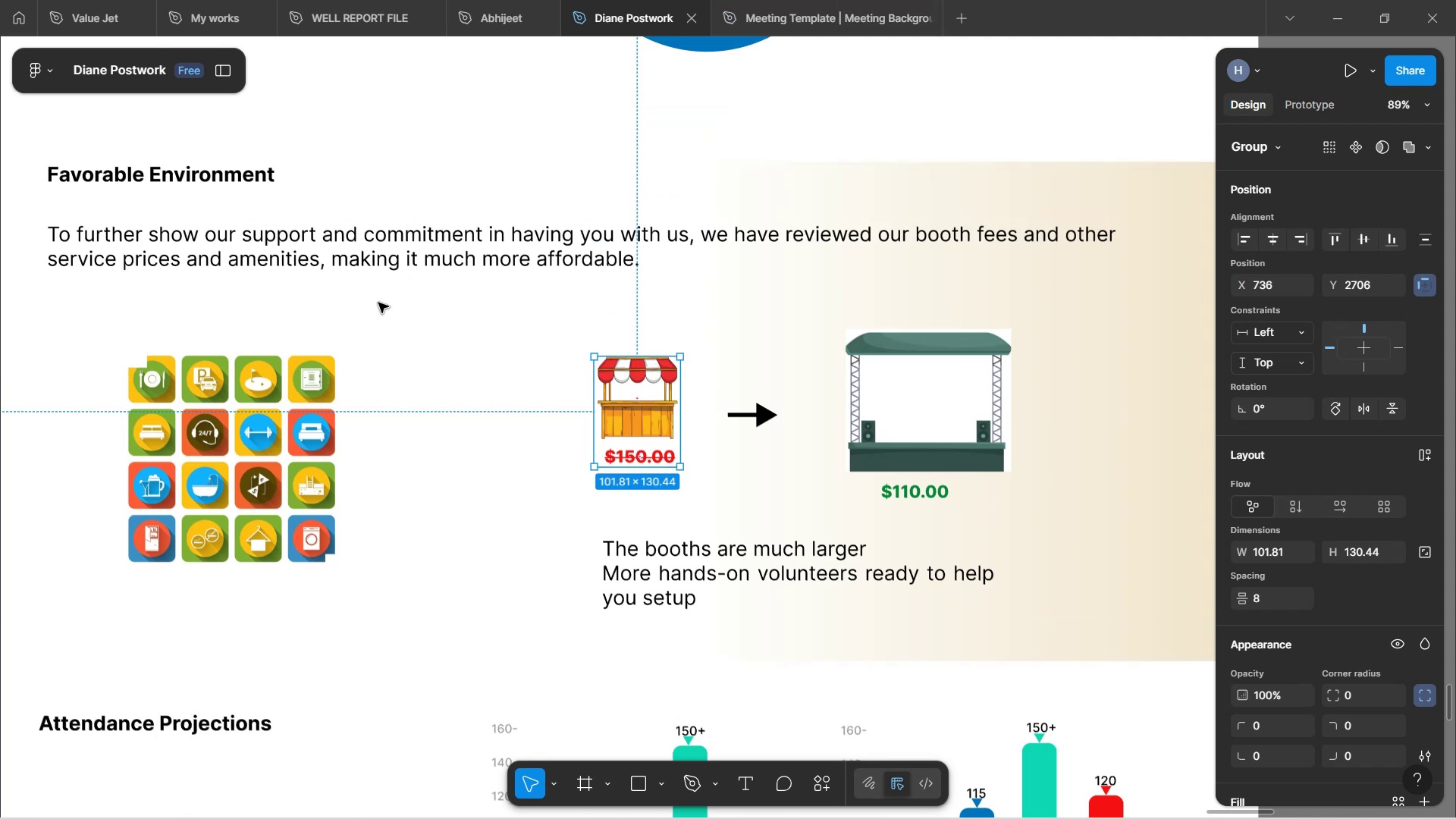 
scroll: coordinate [389, 300], scroll_direction: down, amount: 1.0
 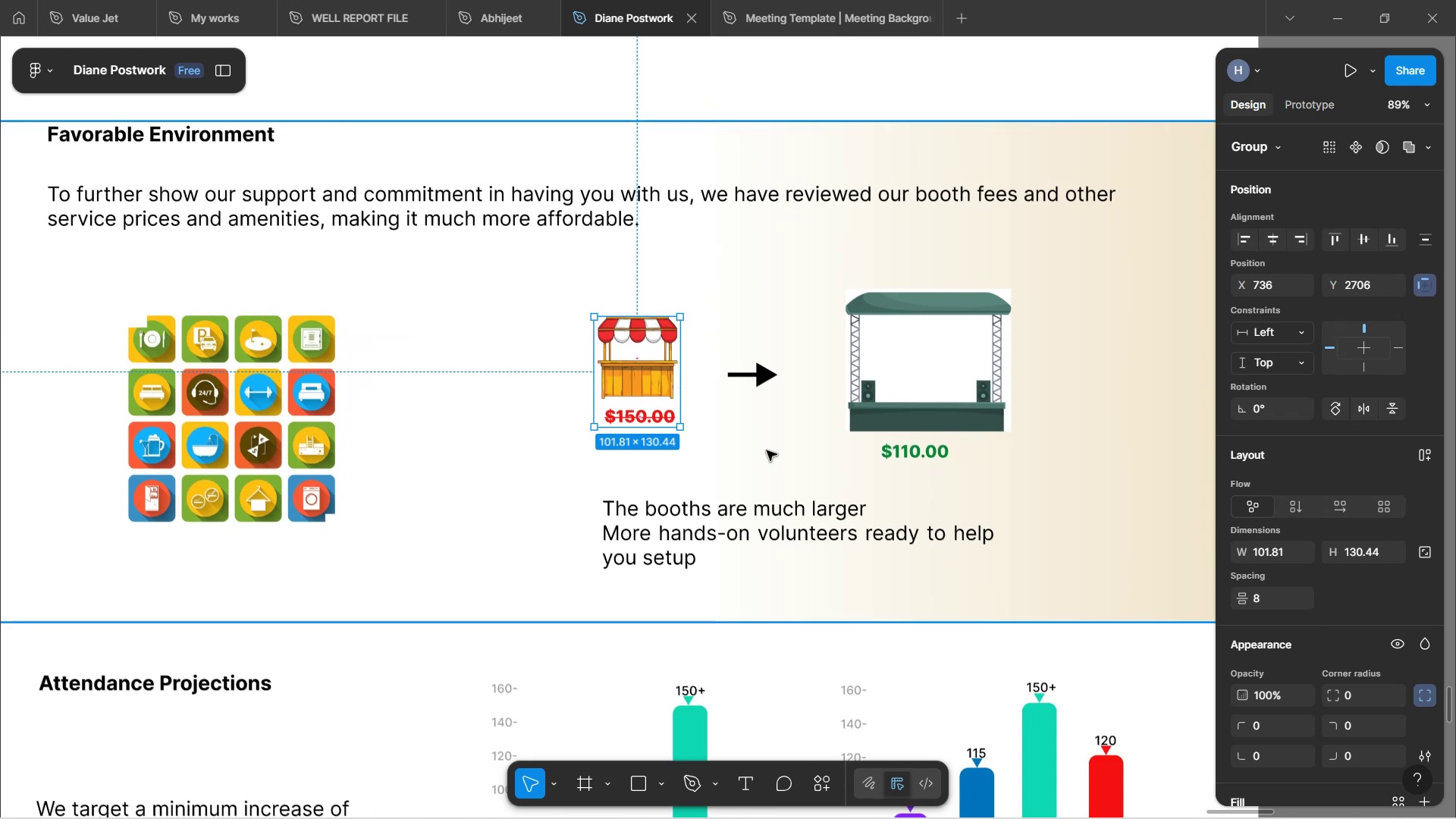 
left_click([761, 503])
 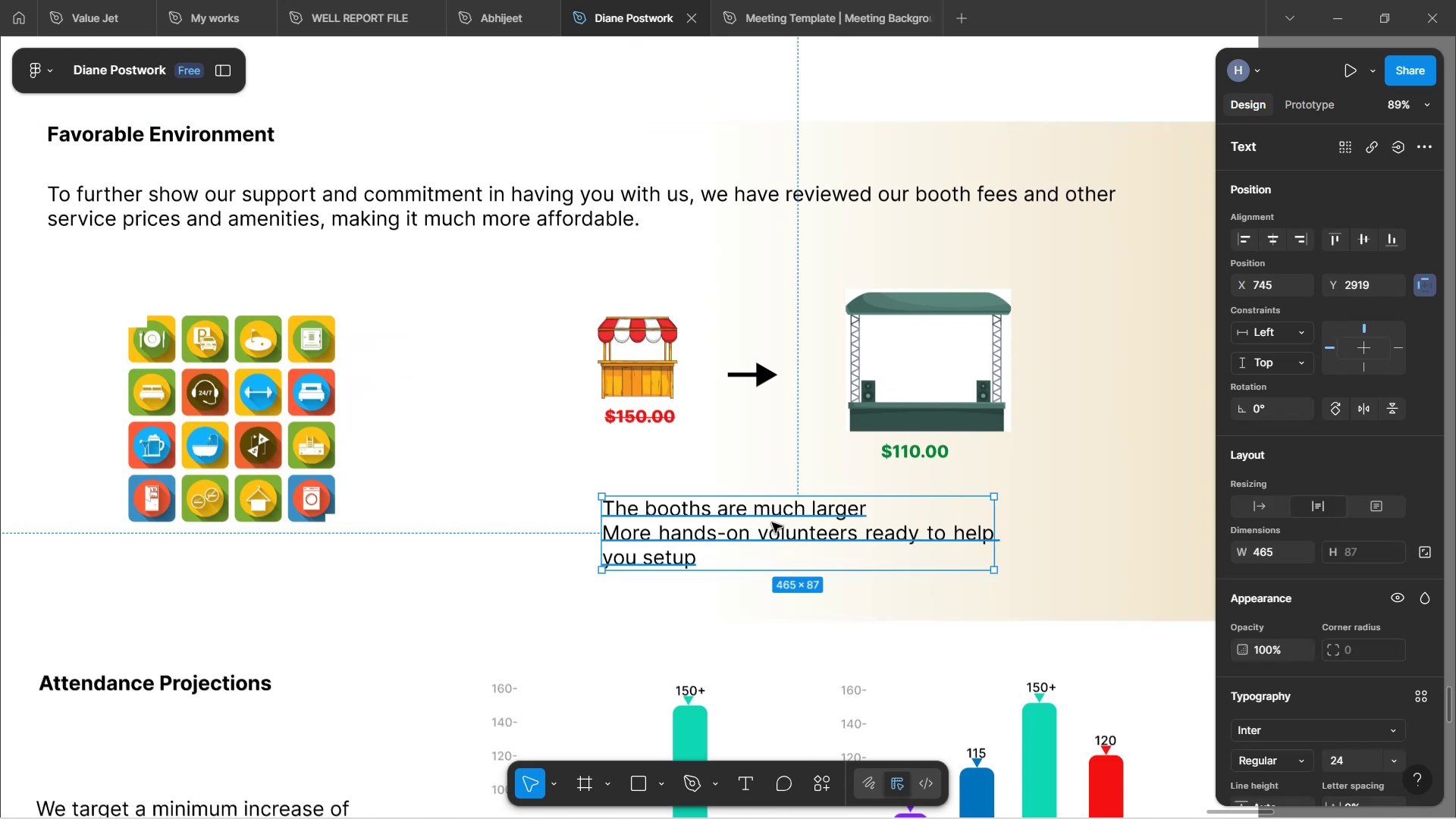 
hold_key(key=ControlLeft, duration=0.65)
scroll: coordinate [767, 486], scroll_direction: down, amount: 2.0
 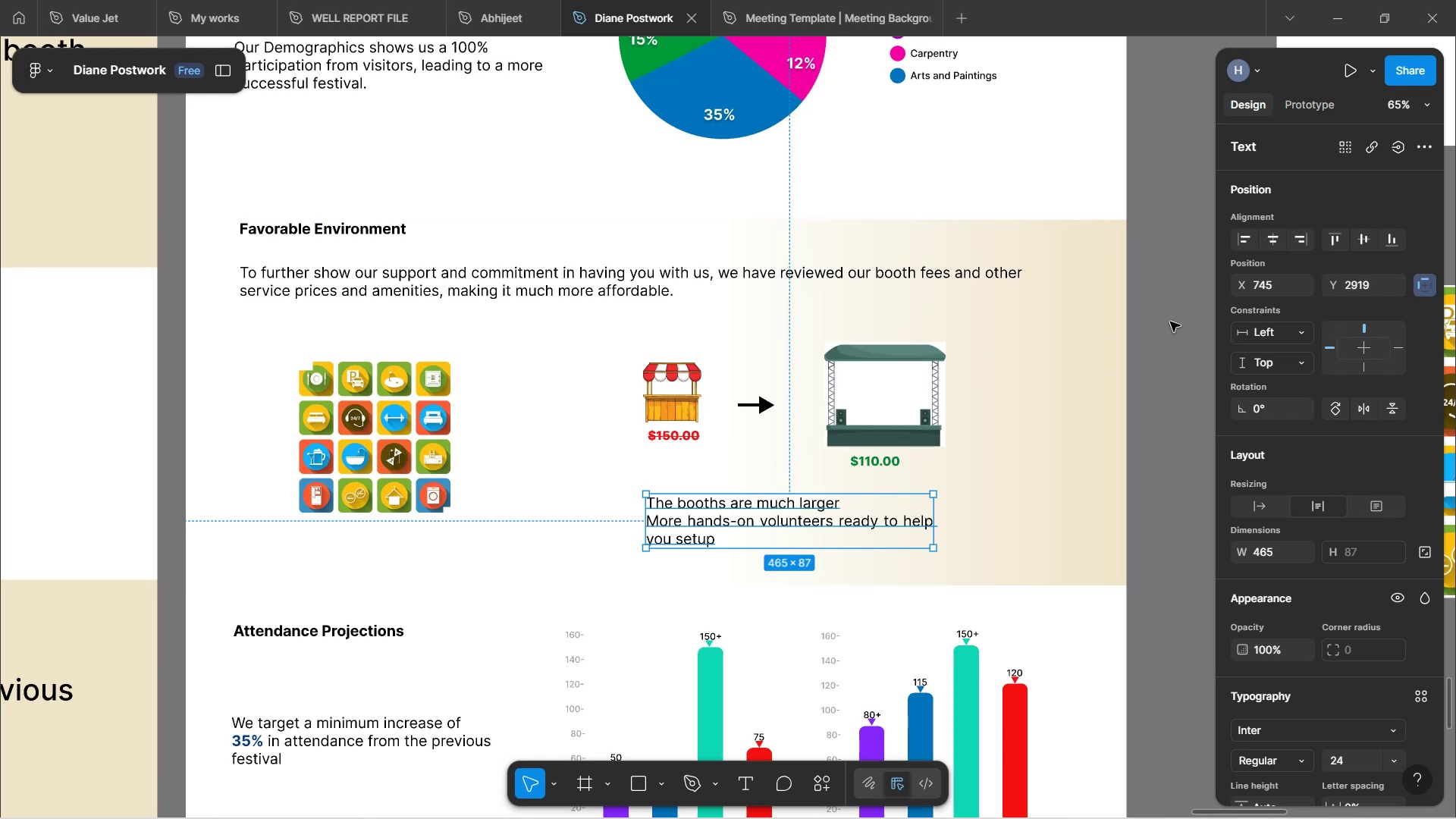 
left_click([1169, 322])
 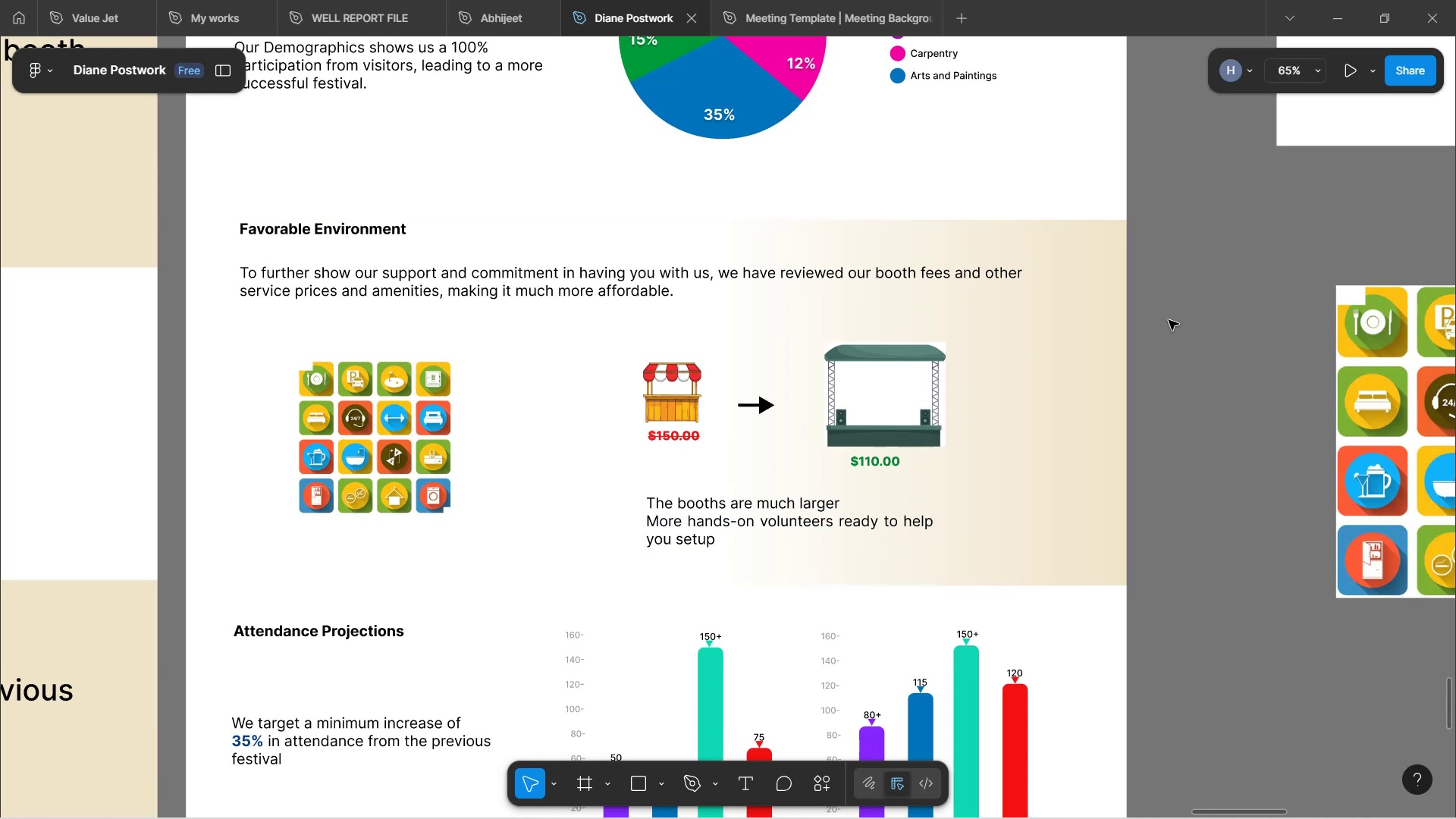 
scroll: coordinate [1163, 301], scroll_direction: down, amount: 3.0
 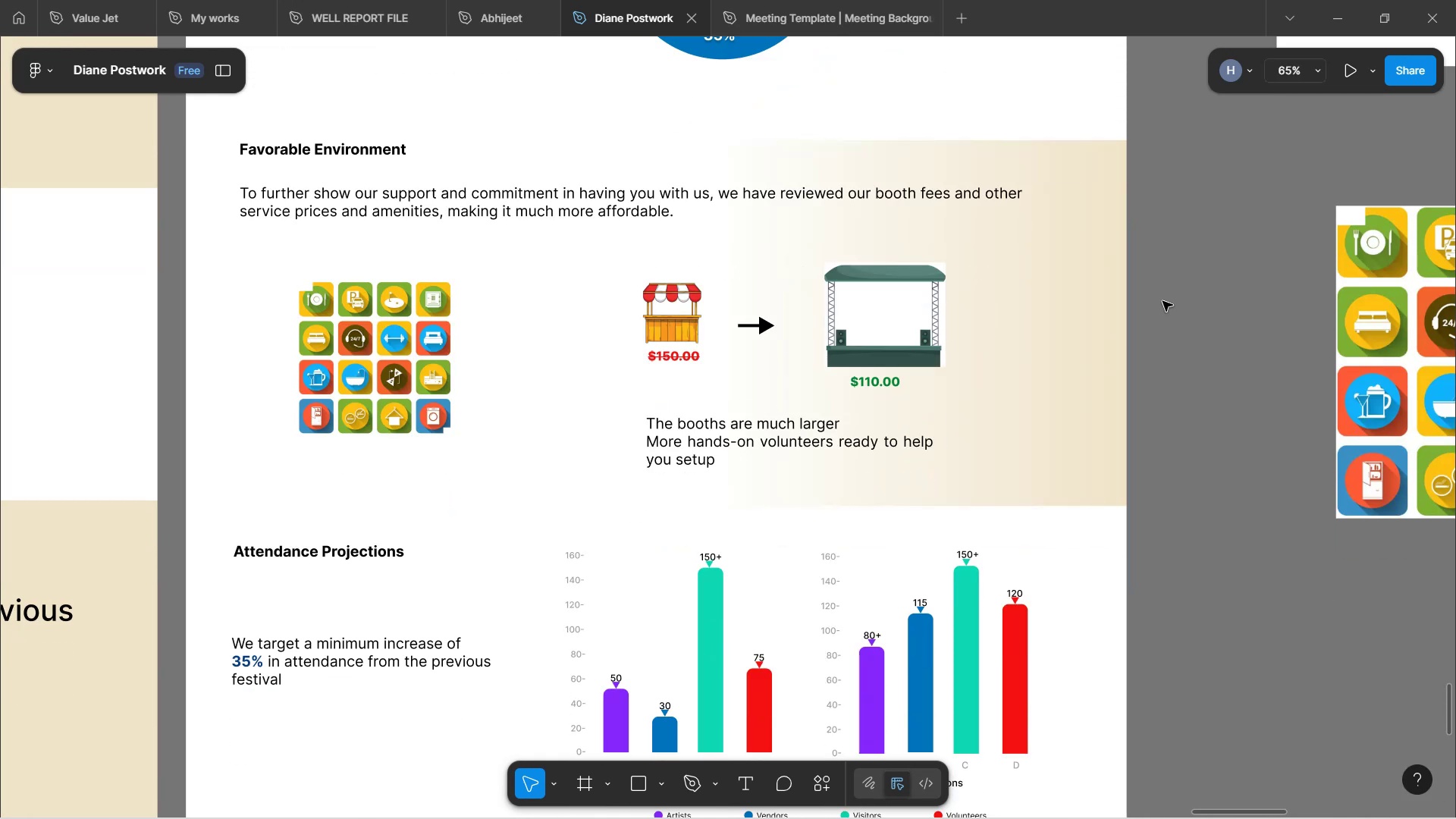 
scroll: coordinate [1157, 297], scroll_direction: up, amount: 4.0
 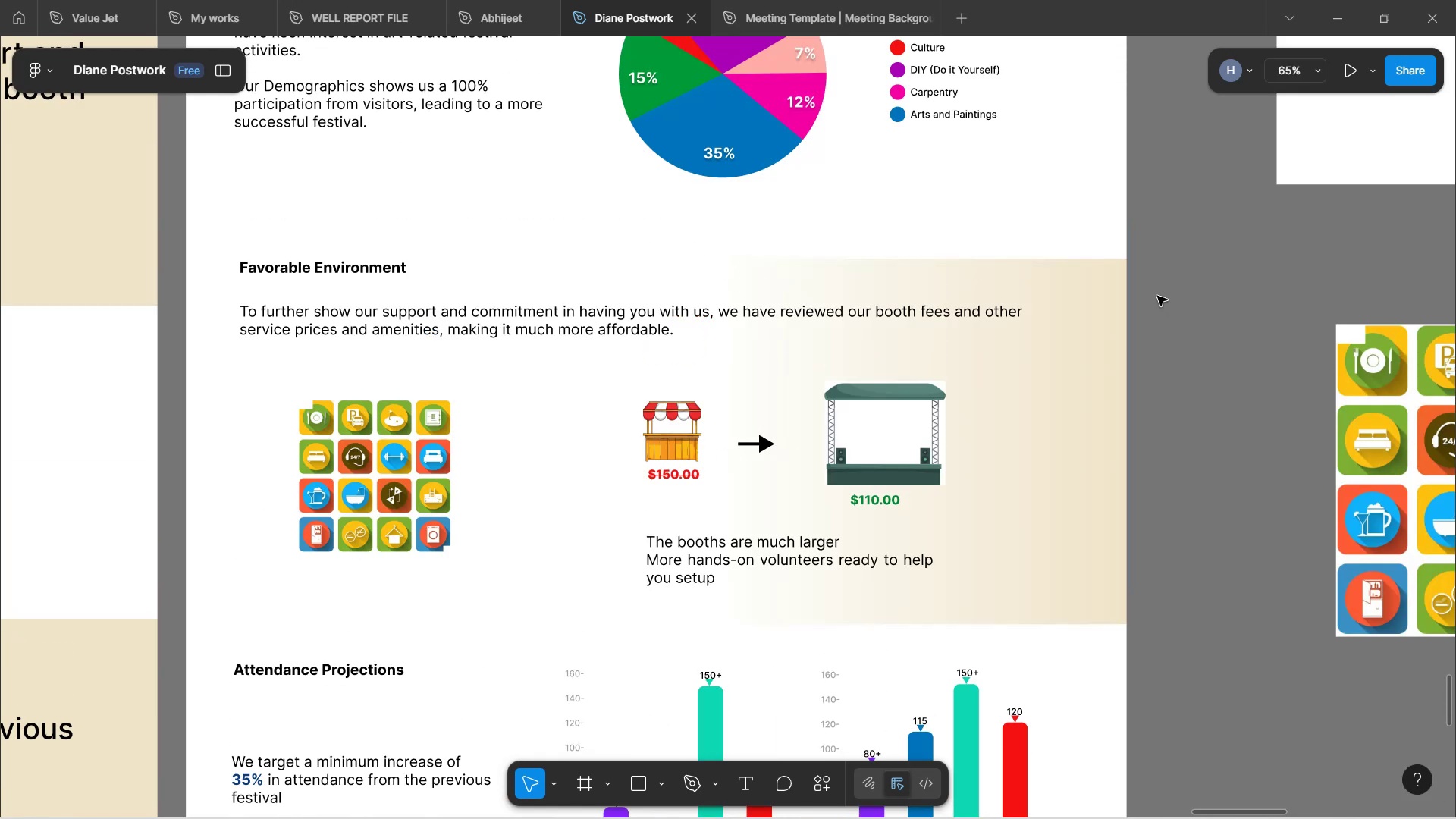 
scroll: coordinate [1159, 295], scroll_direction: down, amount: 1.0
 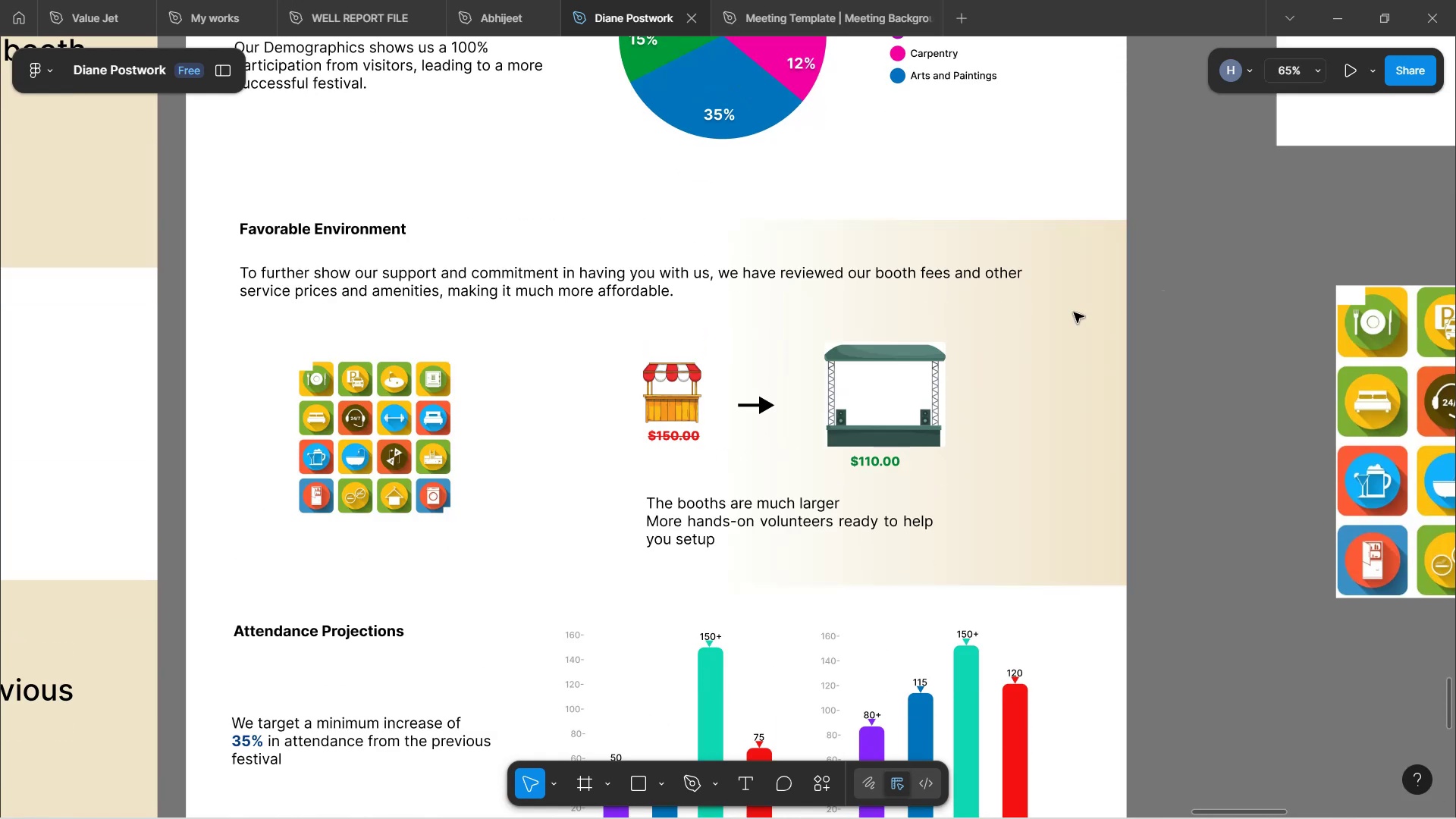 
scroll: coordinate [1070, 310], scroll_direction: up, amount: 1.0
 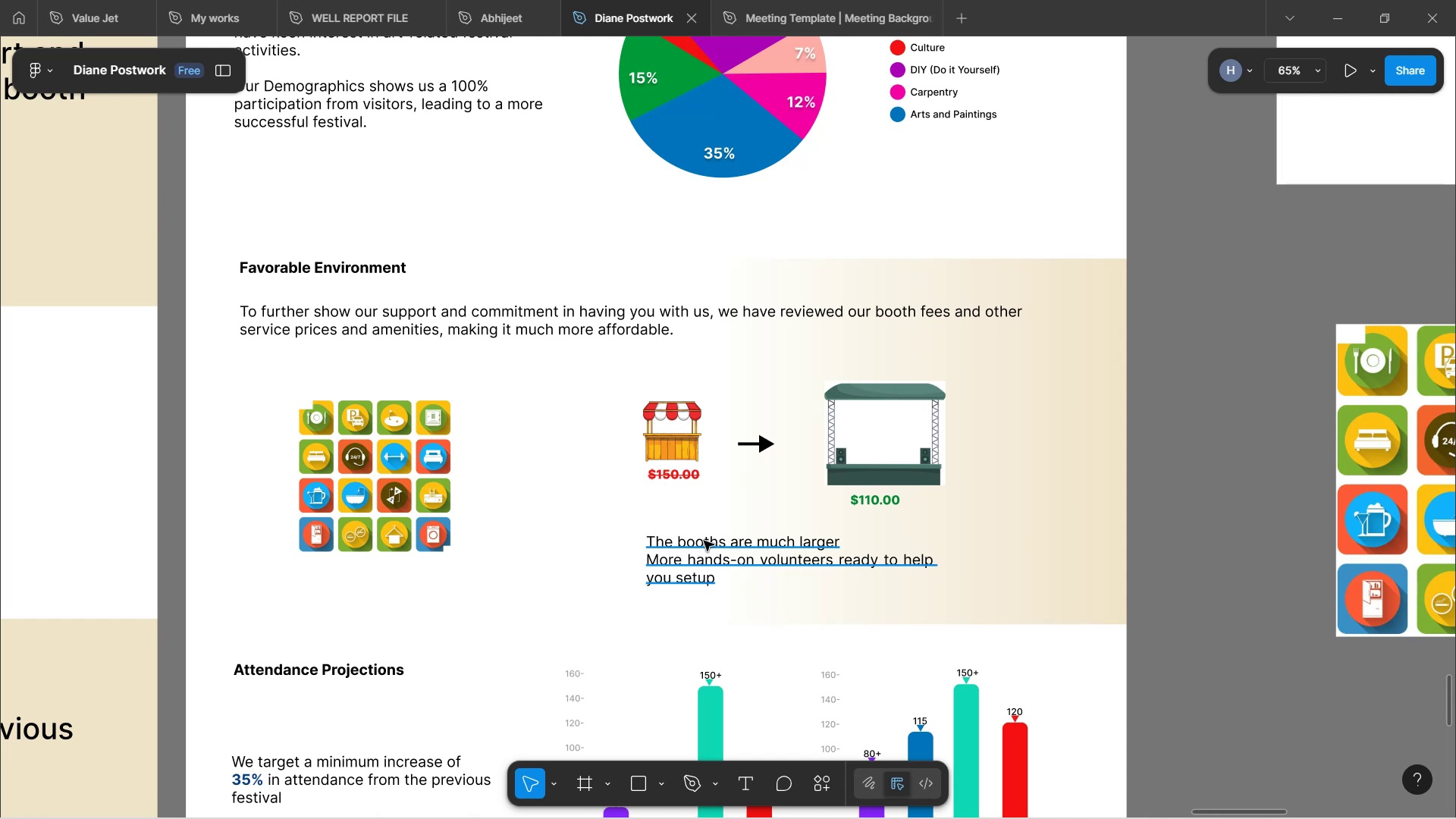 
wait(10.33)
 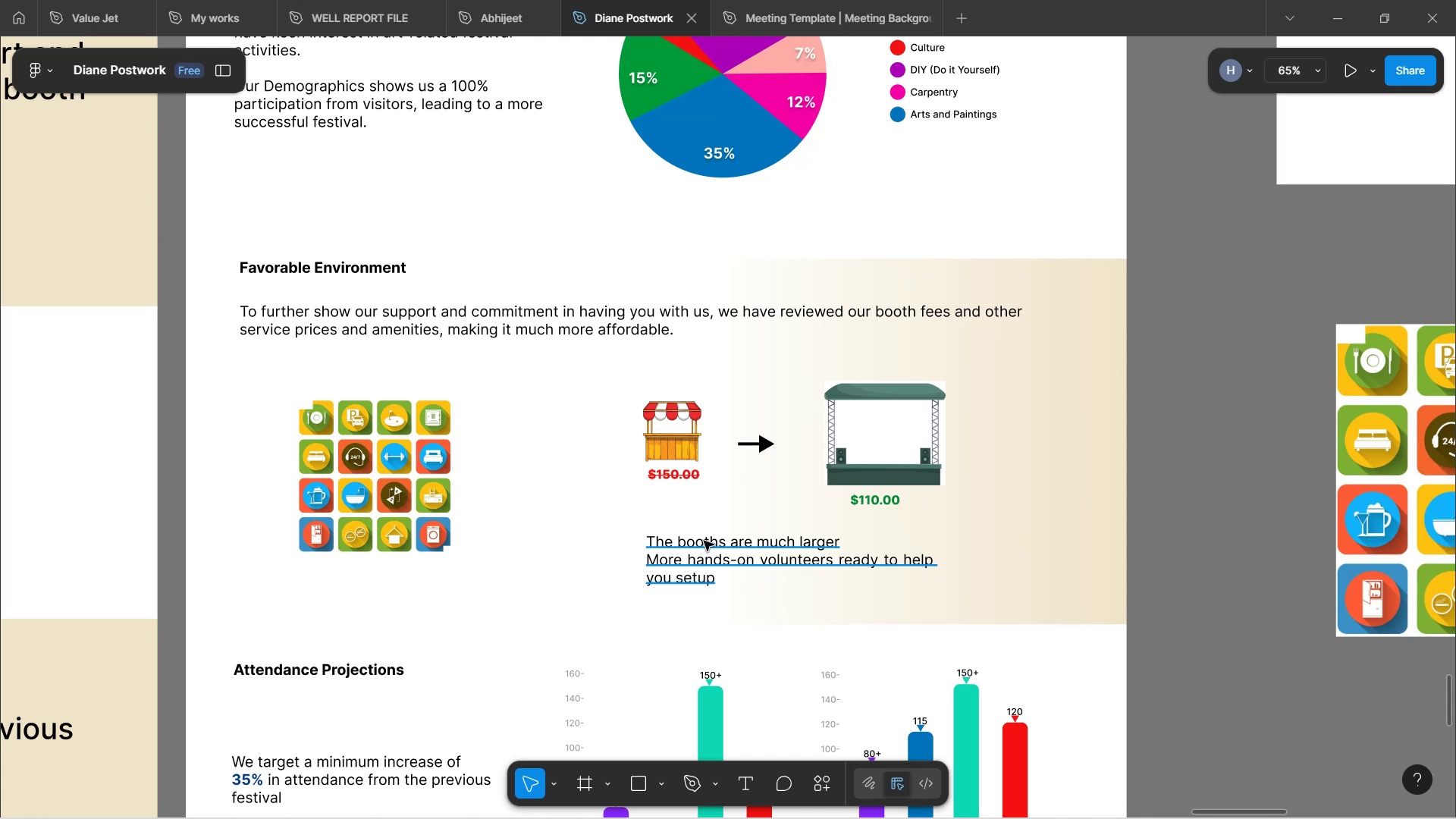 
left_click([427, 499])
 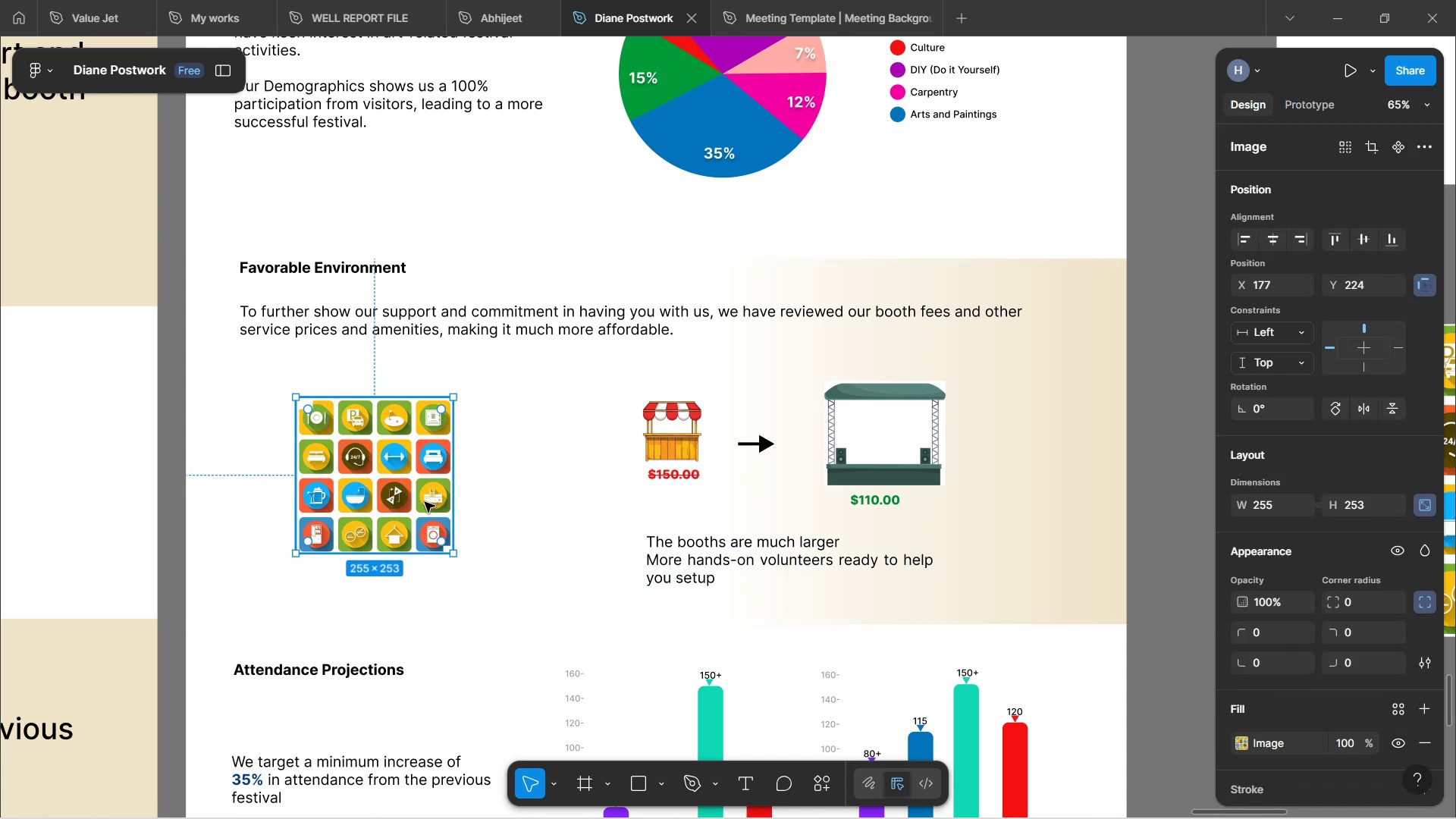 
key(Backspace)
 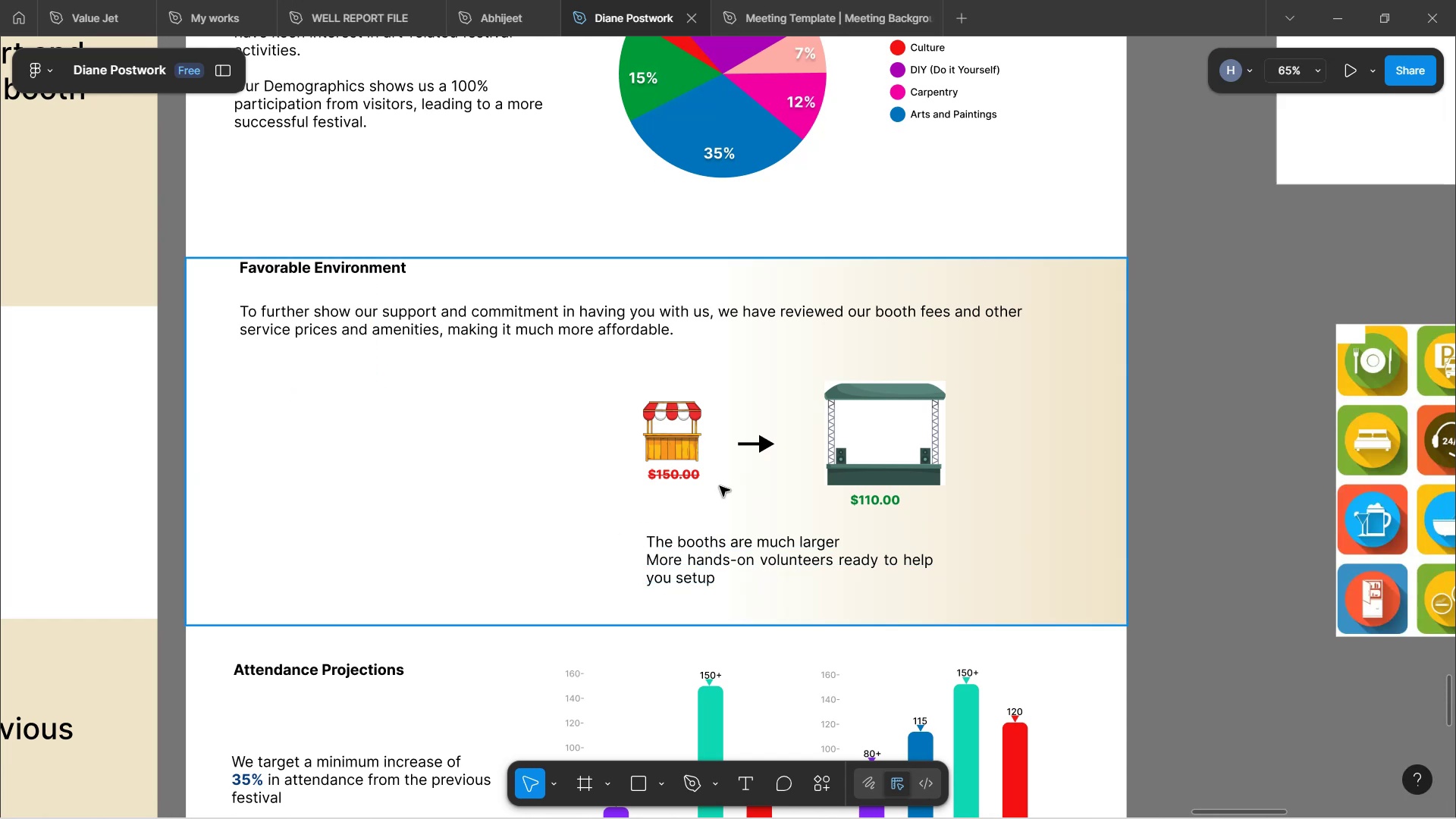 
double_click([772, 444])
 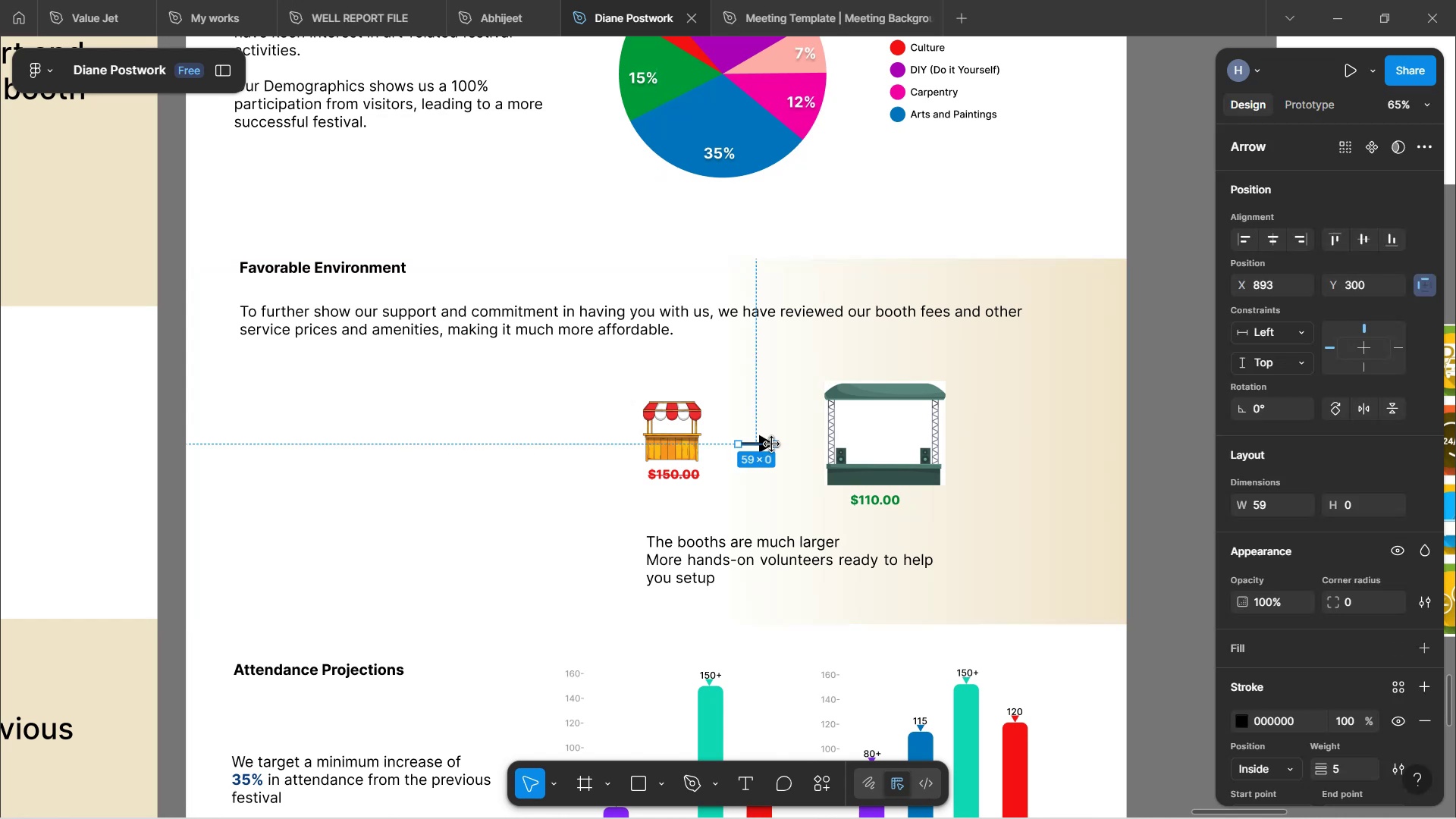 
wait(5.08)
 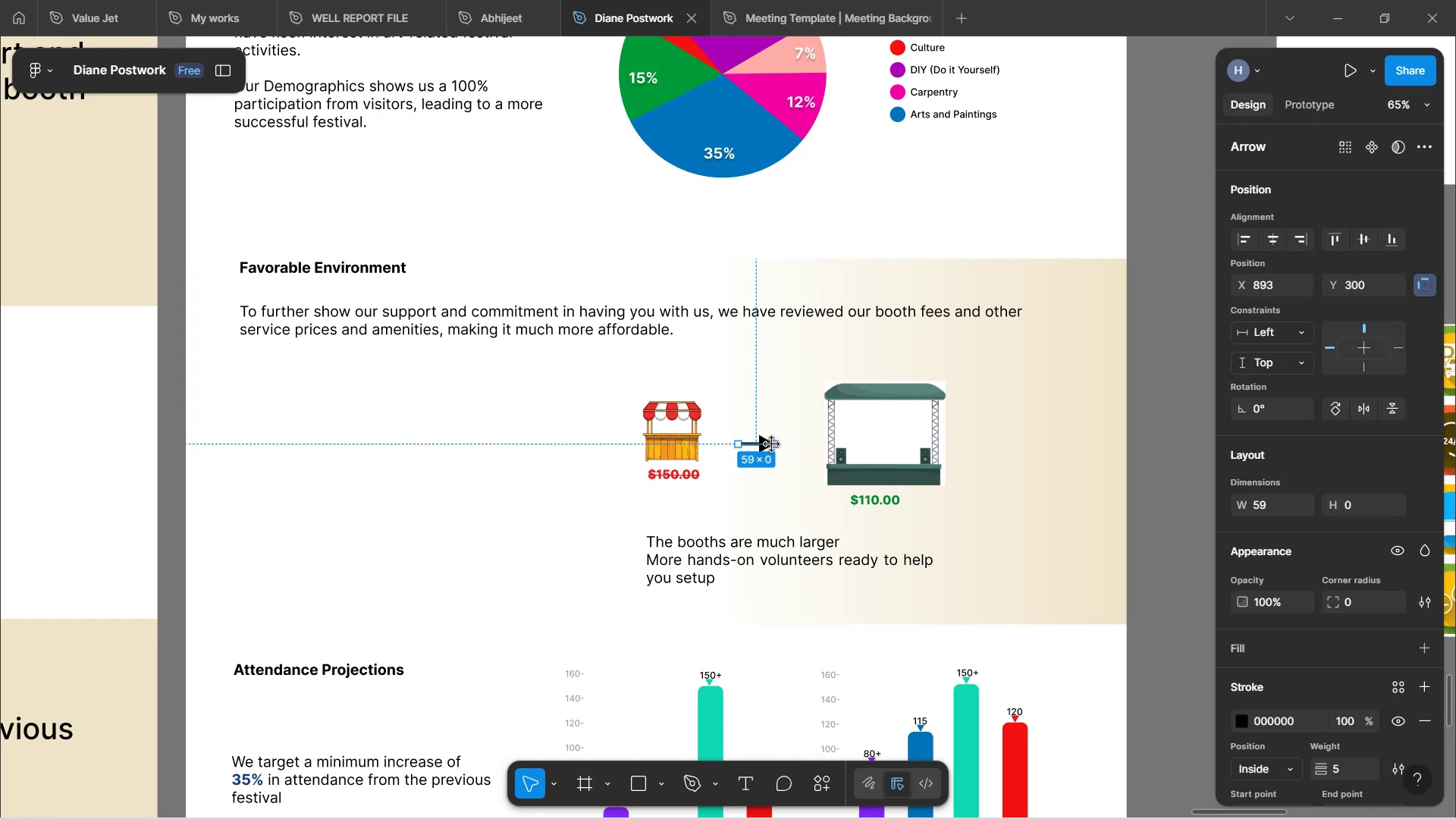 
left_click([1204, 368])
 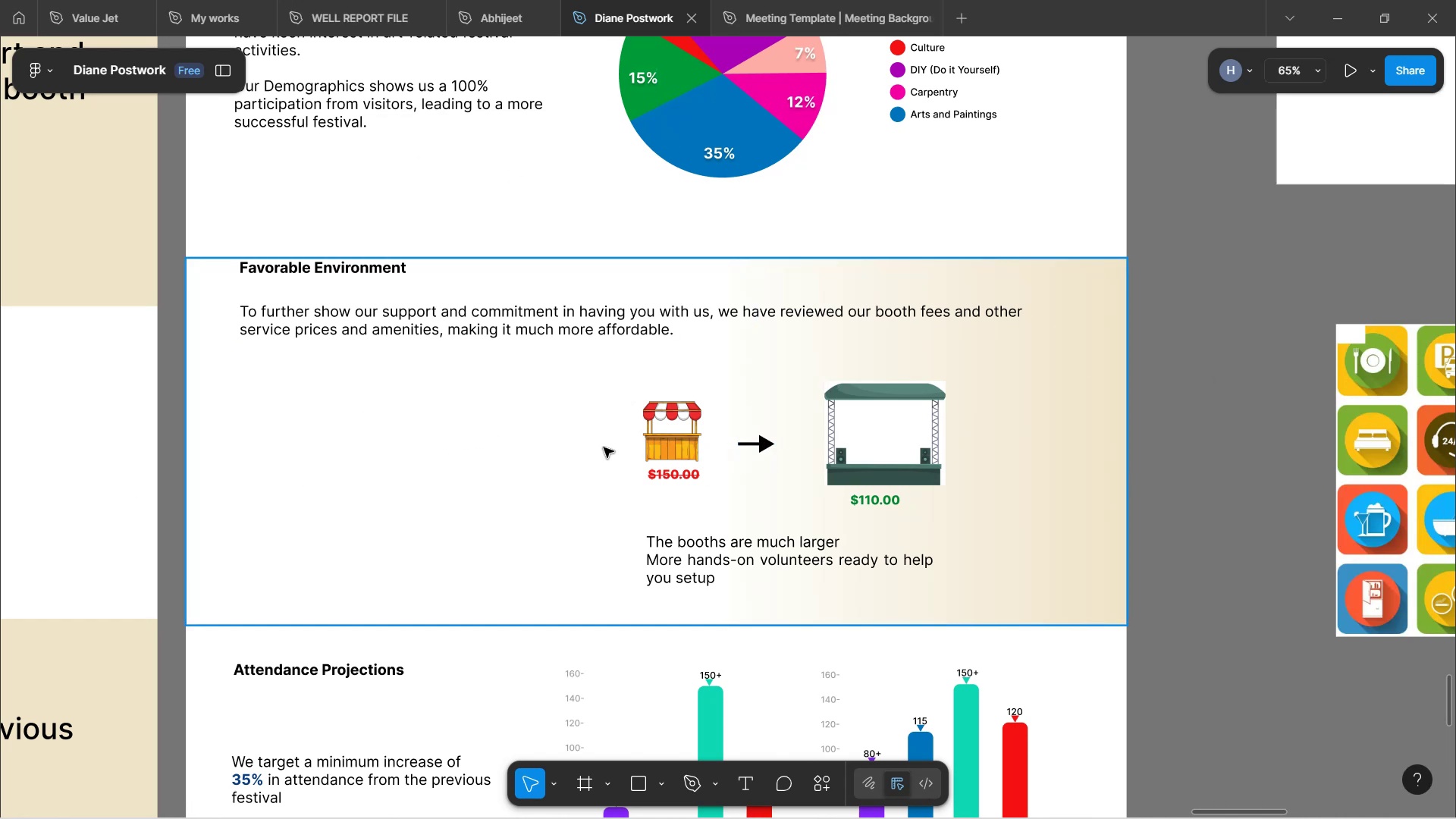 
wait(5.17)
 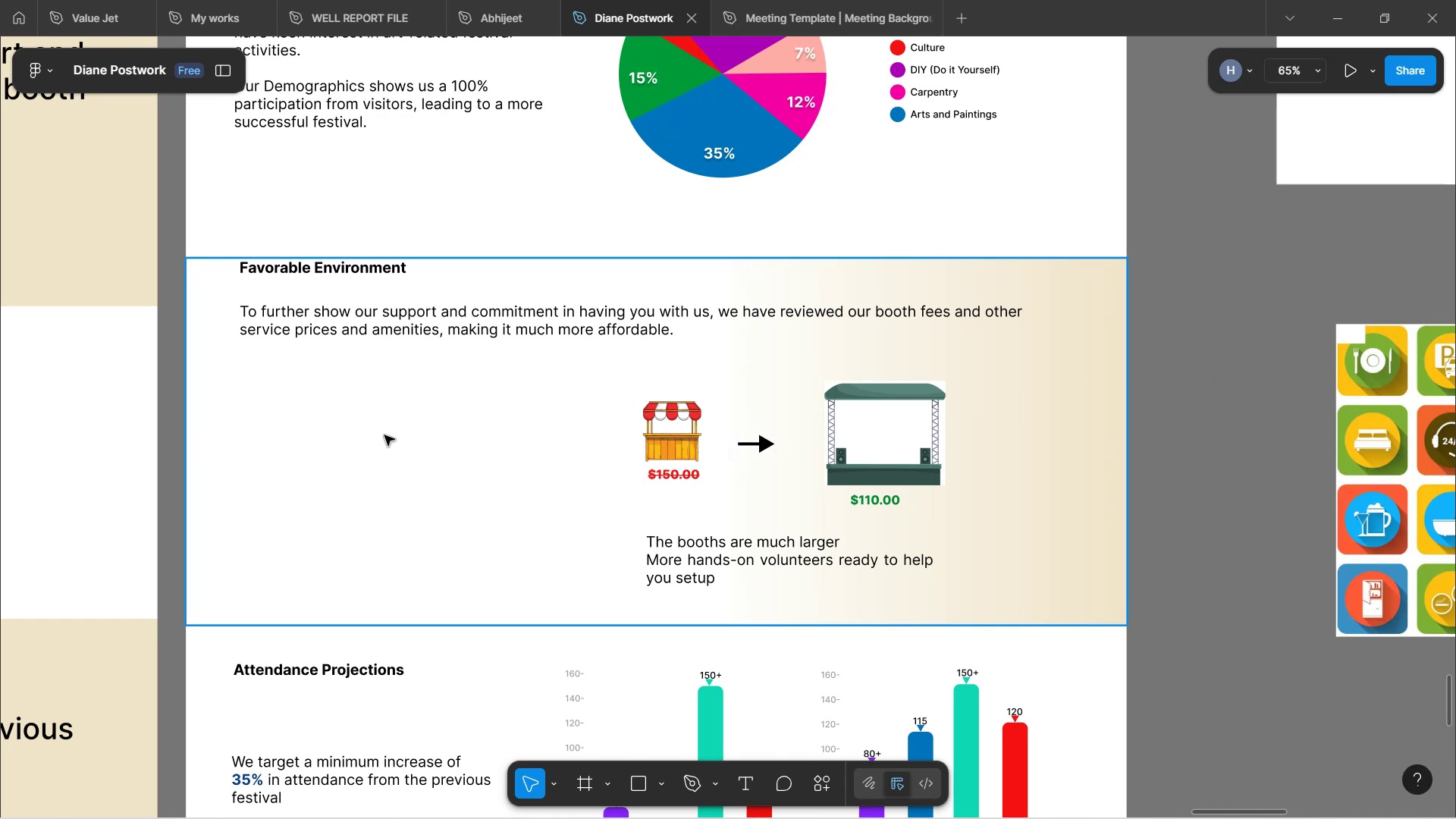 
left_click([748, 565])
 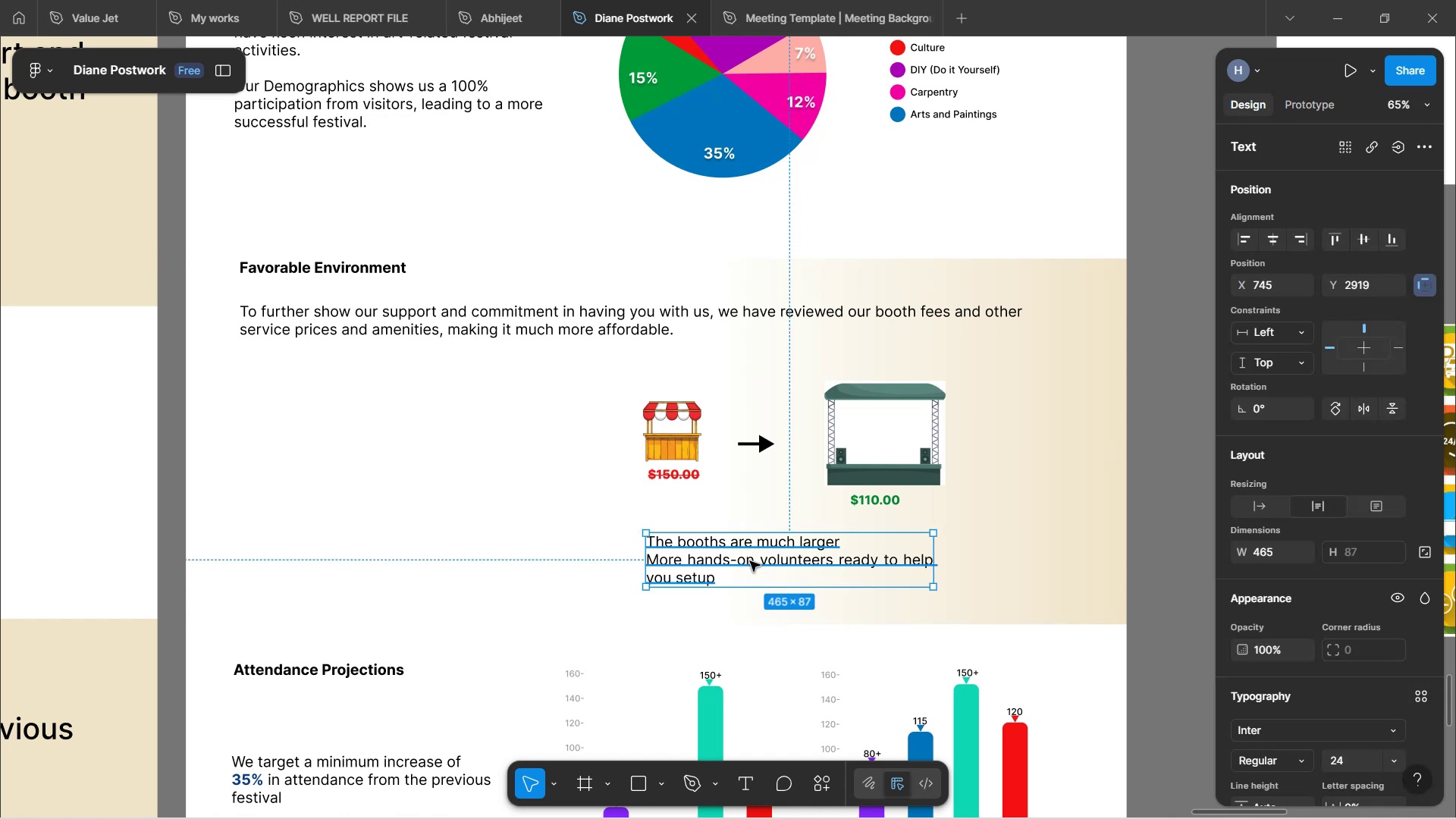 
wait(5.86)
 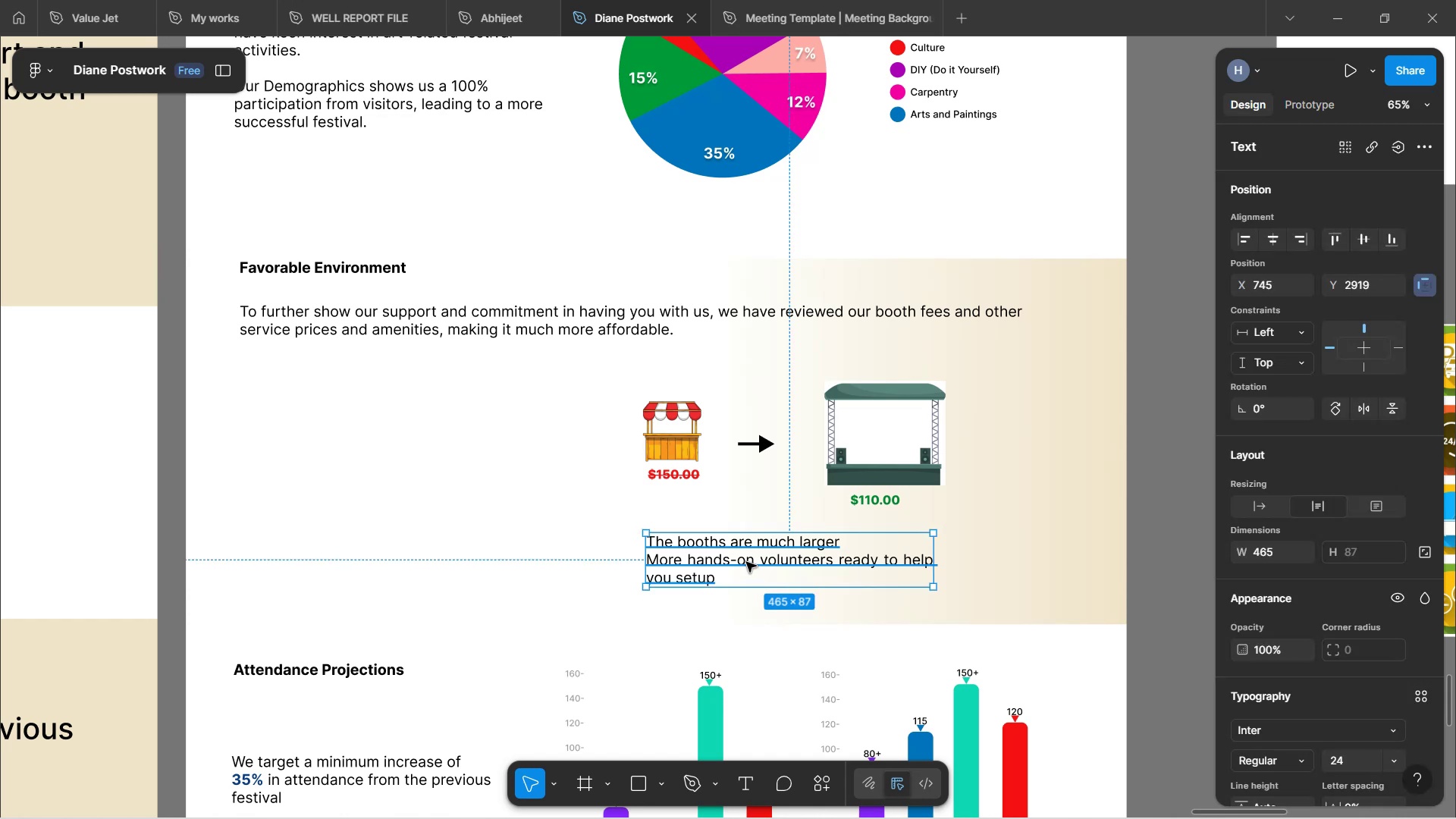 
hold_key(key=ShiftLeft, duration=1.11)
scroll: coordinate [739, 441], scroll_direction: down, amount: 2.0
 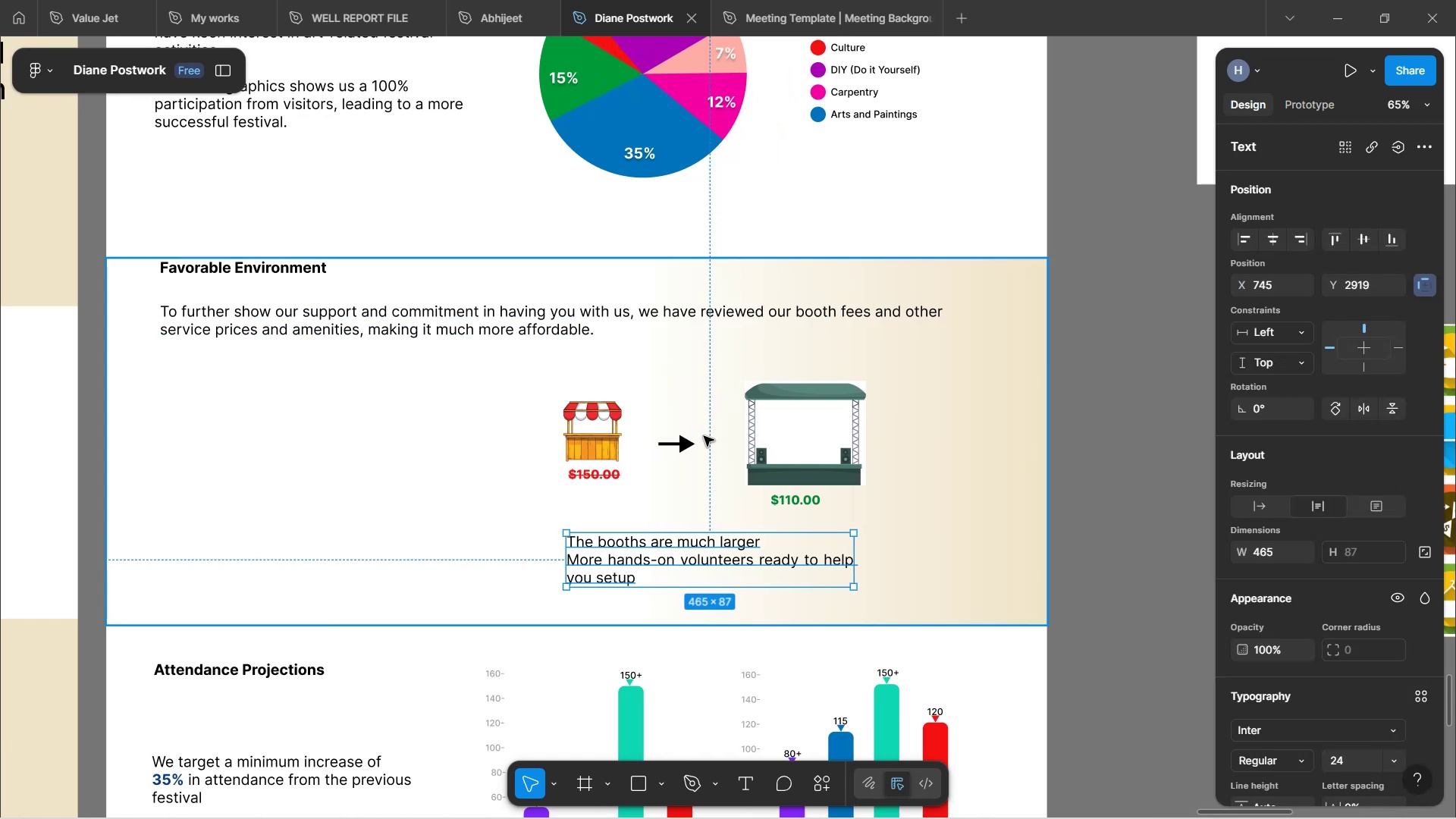 
scroll: coordinate [697, 443], scroll_direction: none, amount: 0.0
 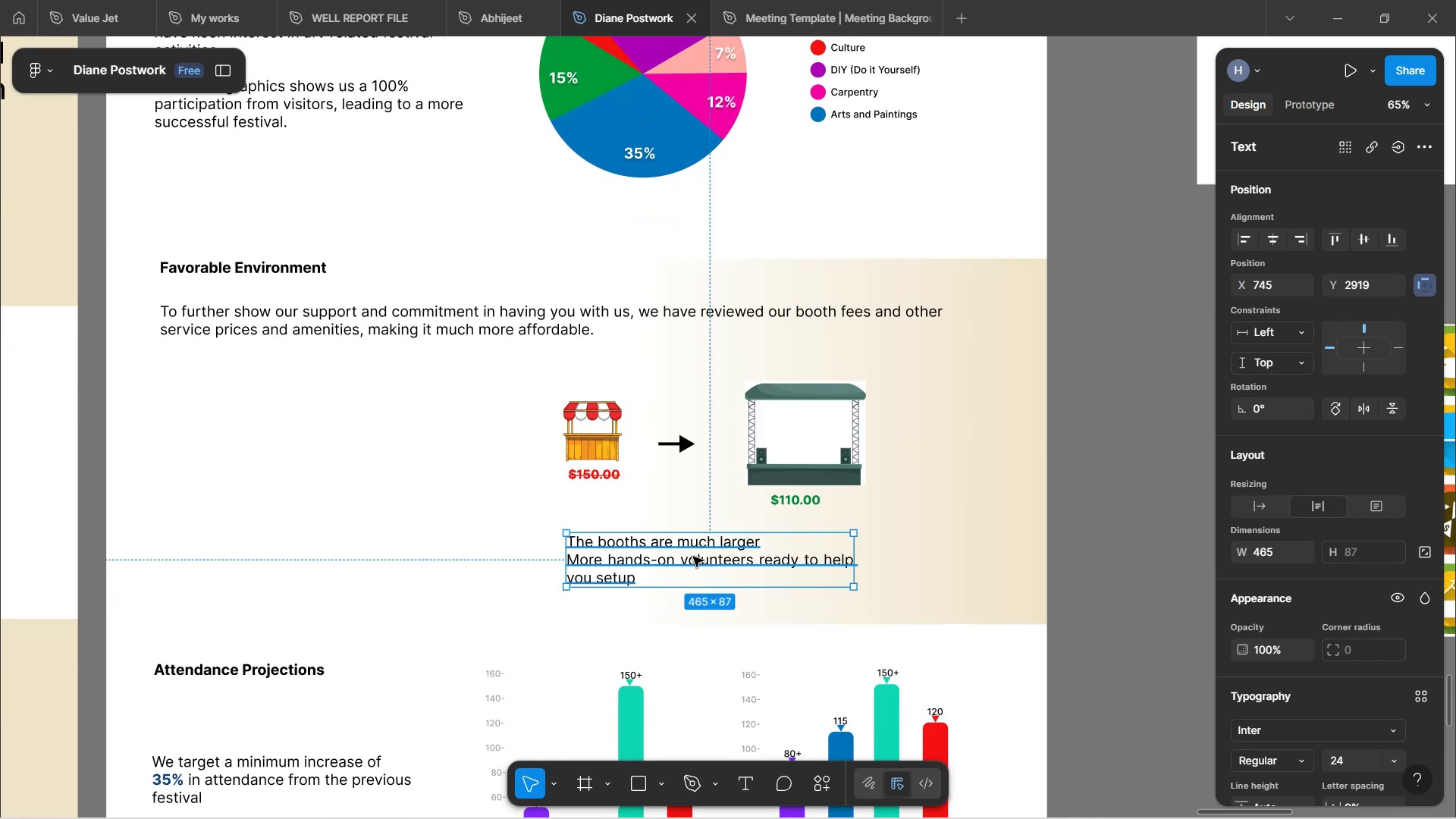 
wait(5.1)
 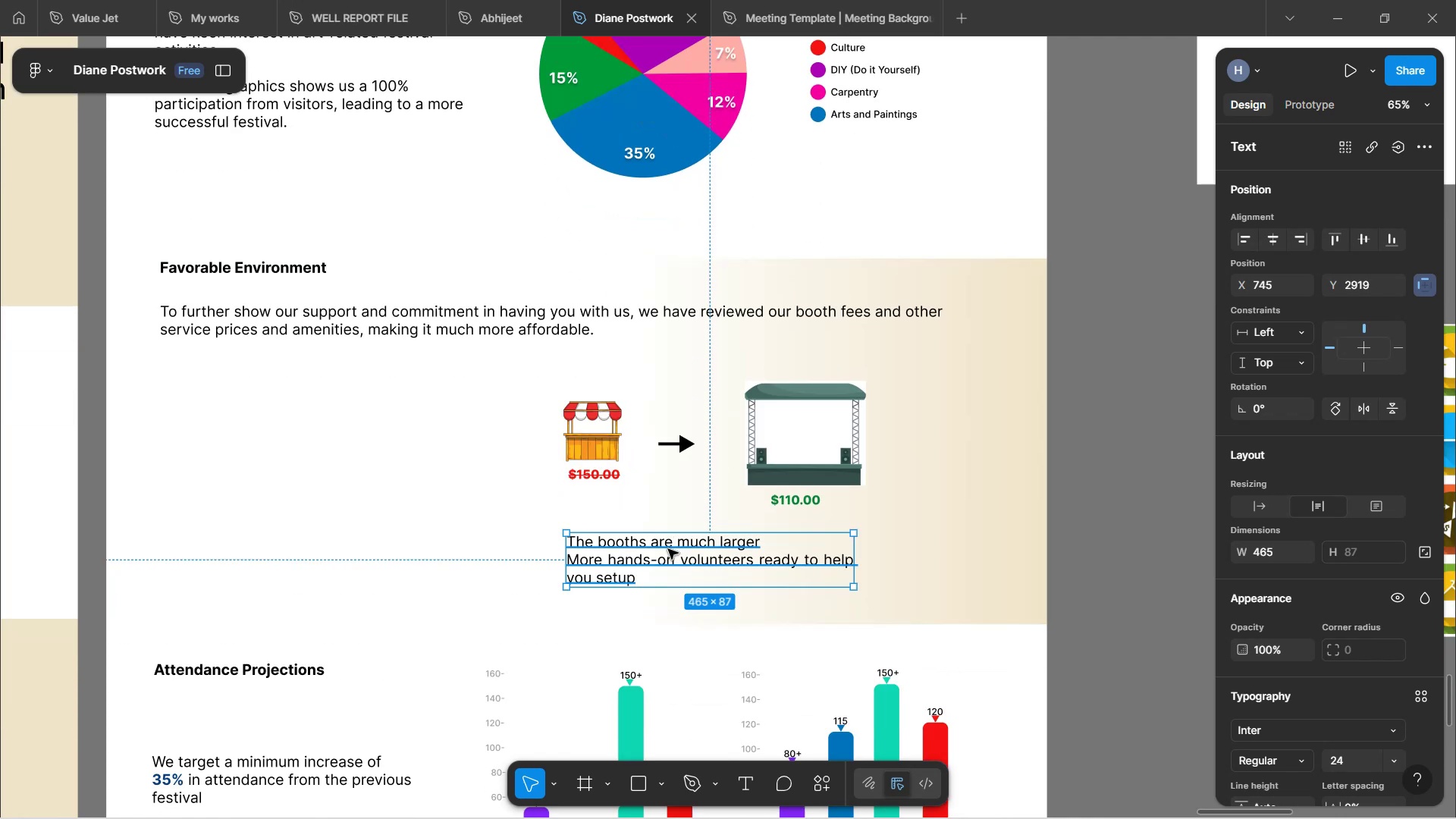 
key(Shift+ShiftLeft)
 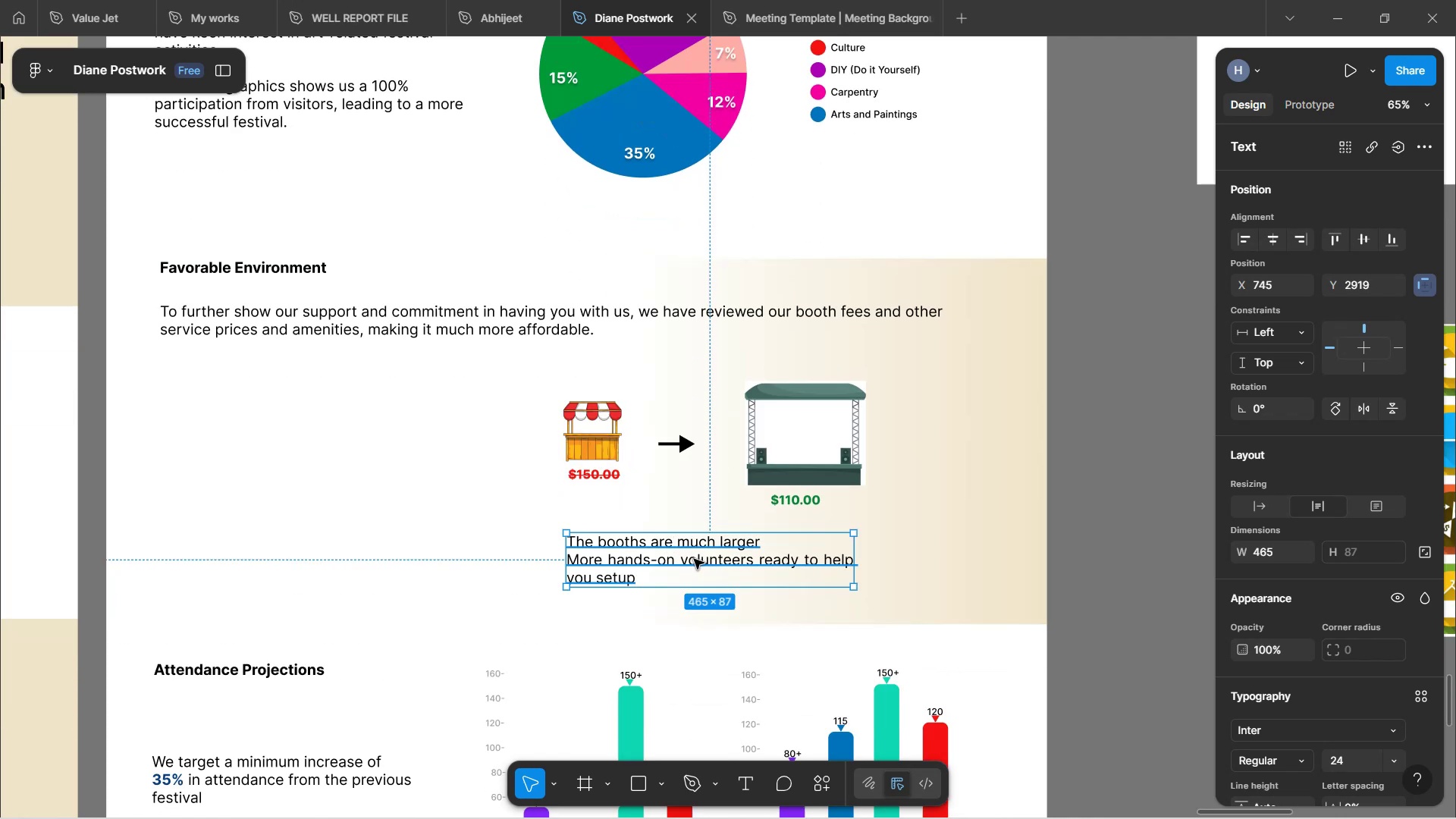 
left_click([1135, 428])
 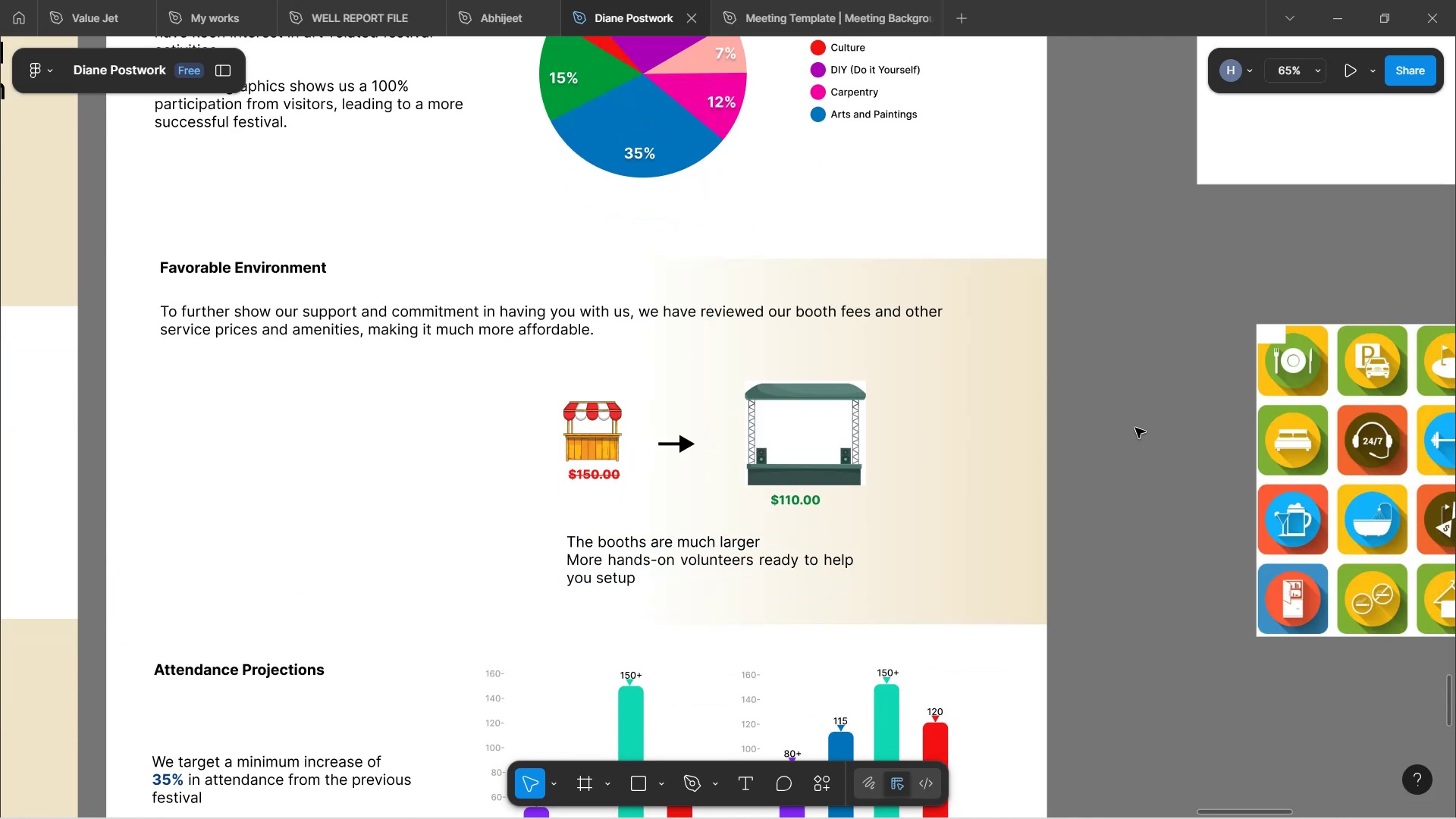 
scroll: coordinate [1136, 432], scroll_direction: down, amount: 7.0
 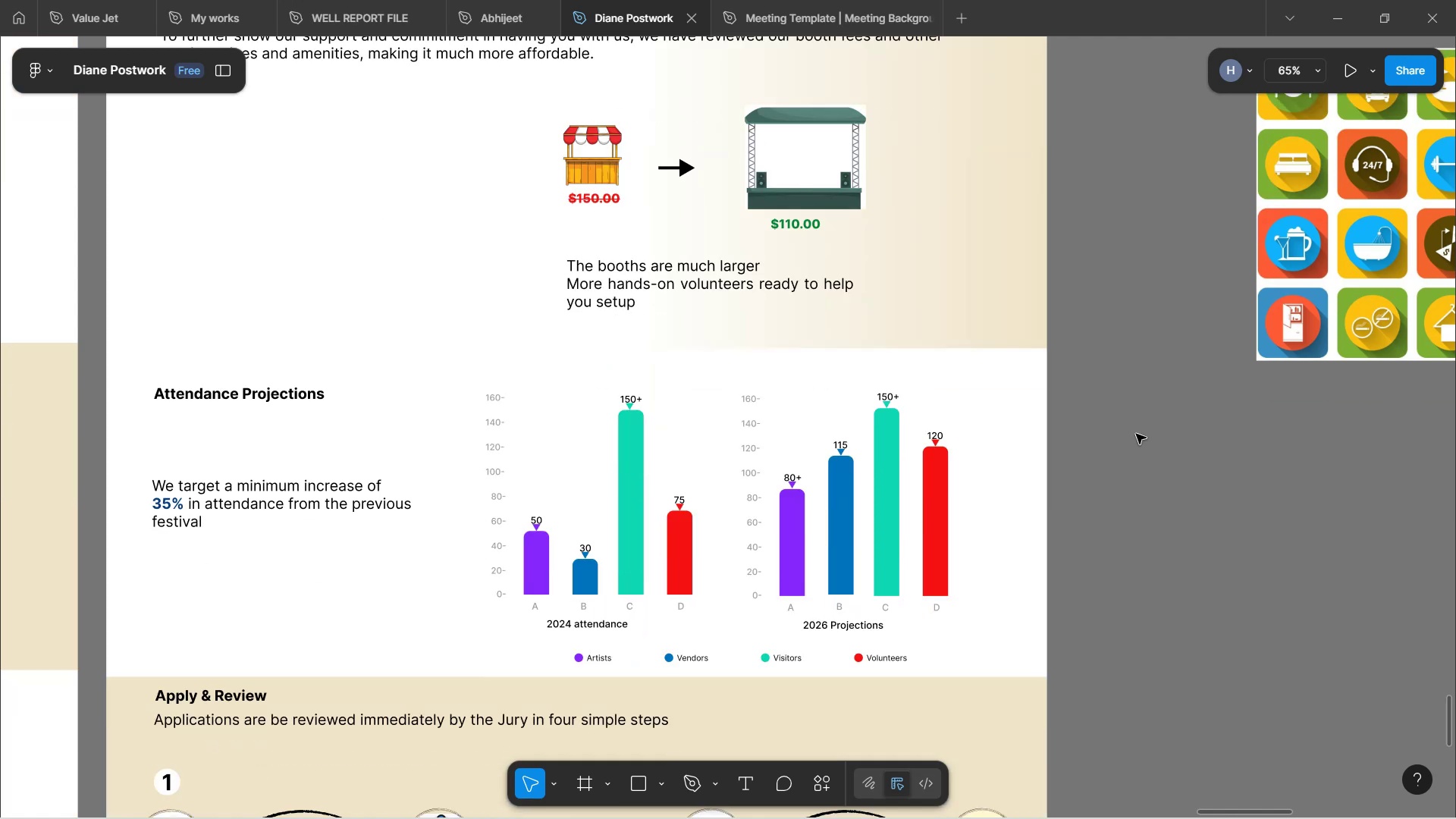 
scroll: coordinate [1138, 438], scroll_direction: up, amount: 2.0
 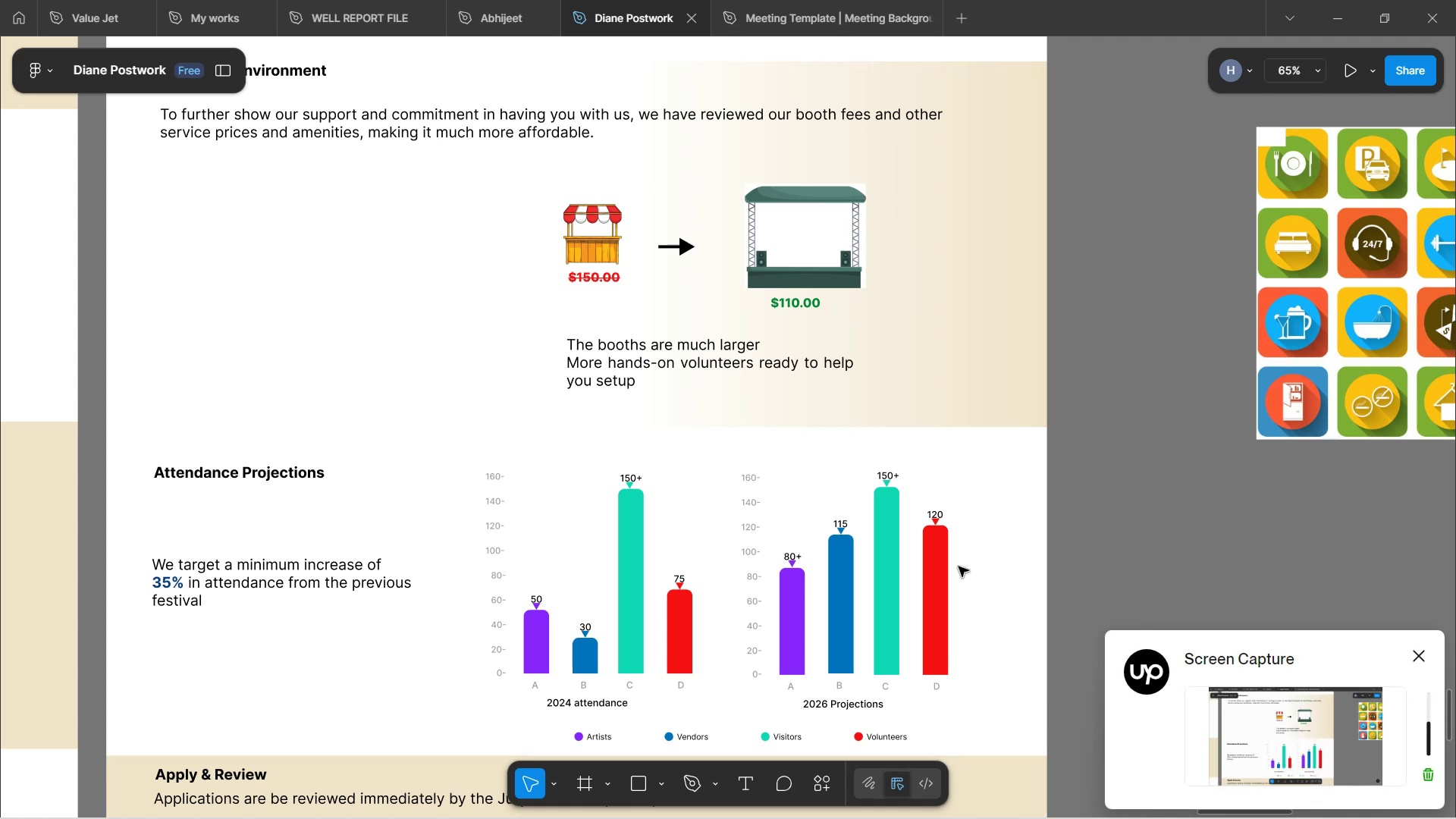 
wait(38.67)
 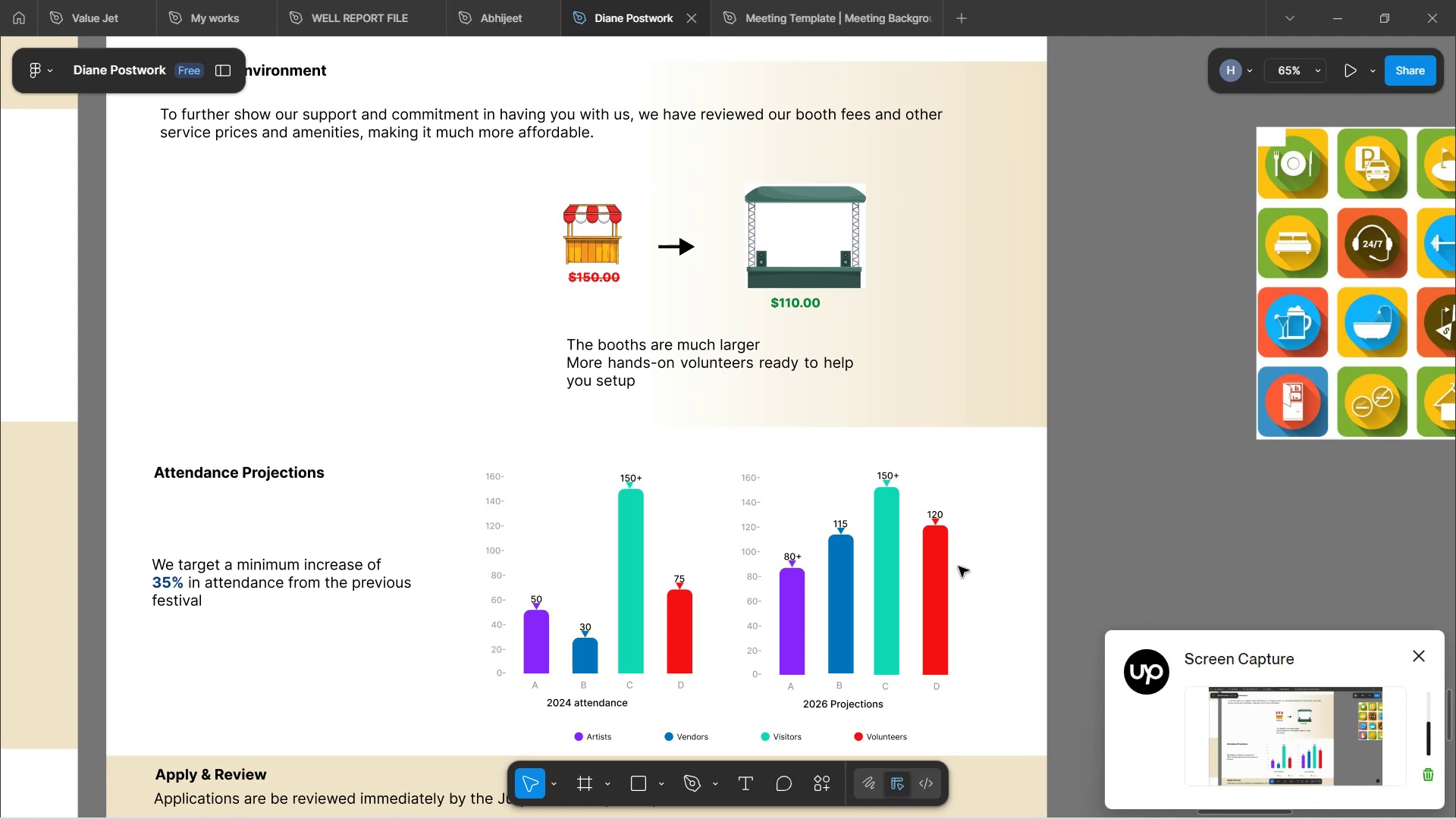 
scroll: coordinate [961, 438], scroll_direction: down, amount: 3.0
 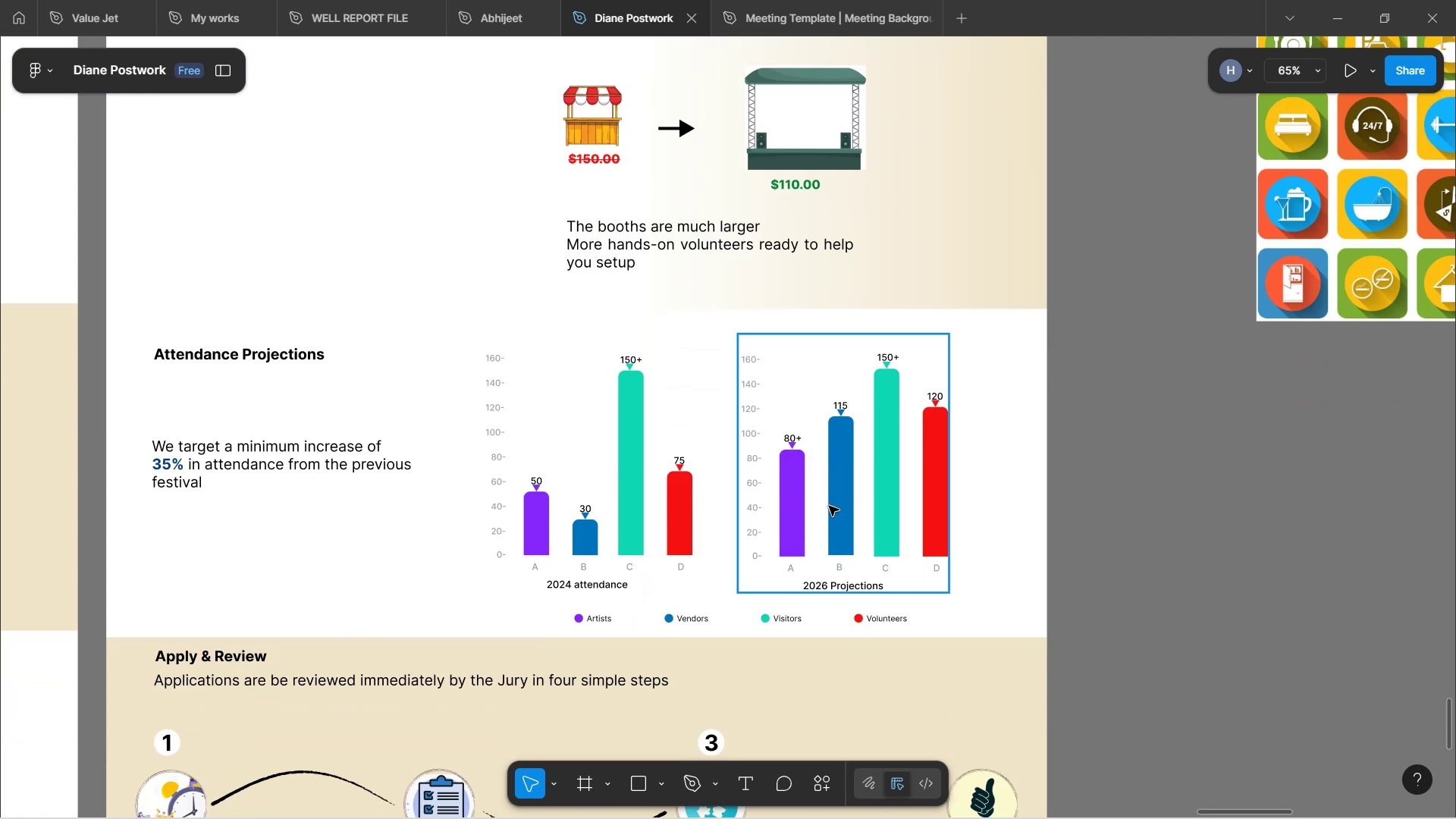 
hold_key(key=ControlLeft, duration=1.31)
scroll: coordinate [829, 507], scroll_direction: up, amount: 3.0
 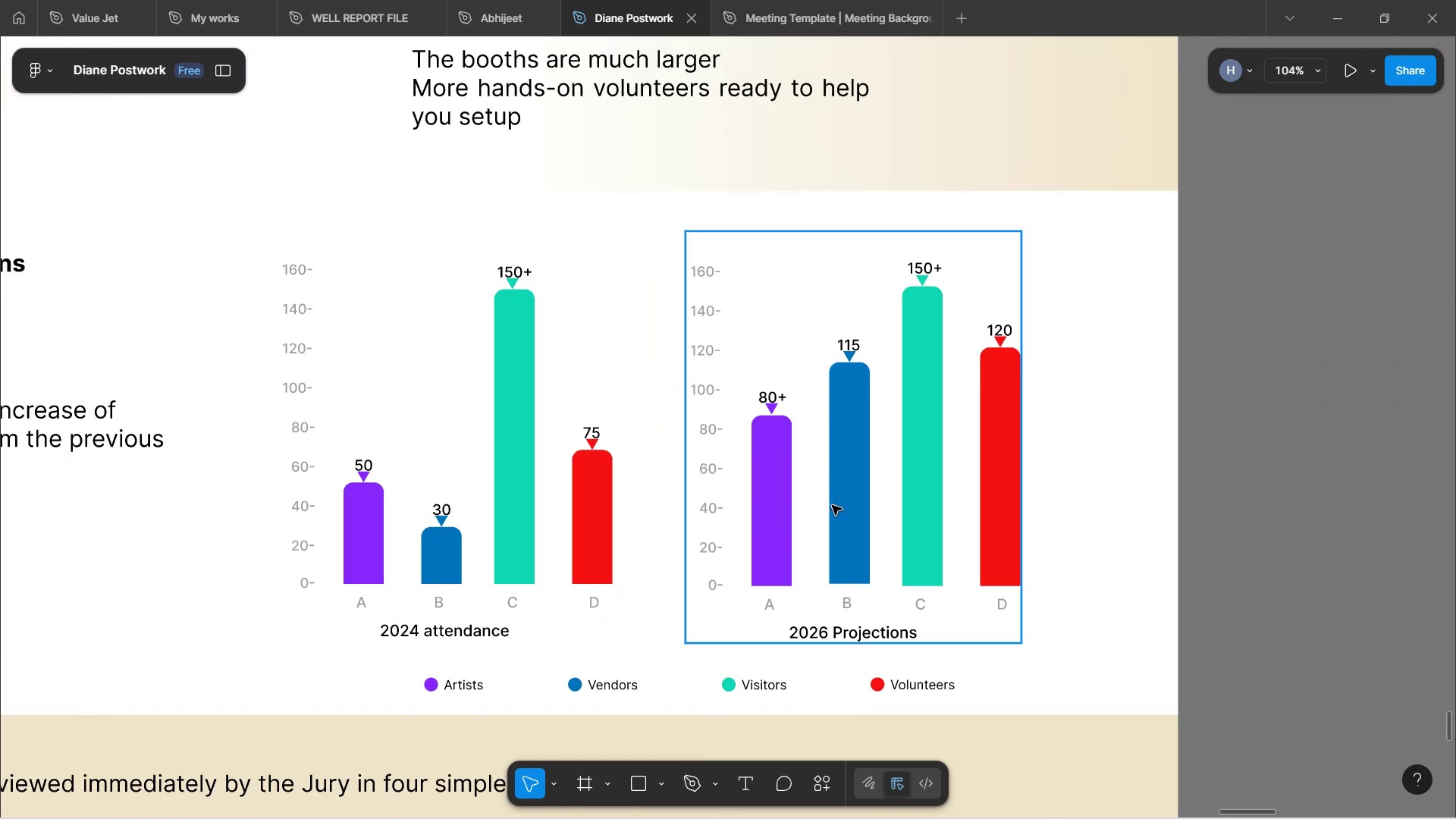 
hold_key(key=ControlLeft, duration=1.61)
scroll: coordinate [840, 512], scroll_direction: down, amount: 2.0
 